 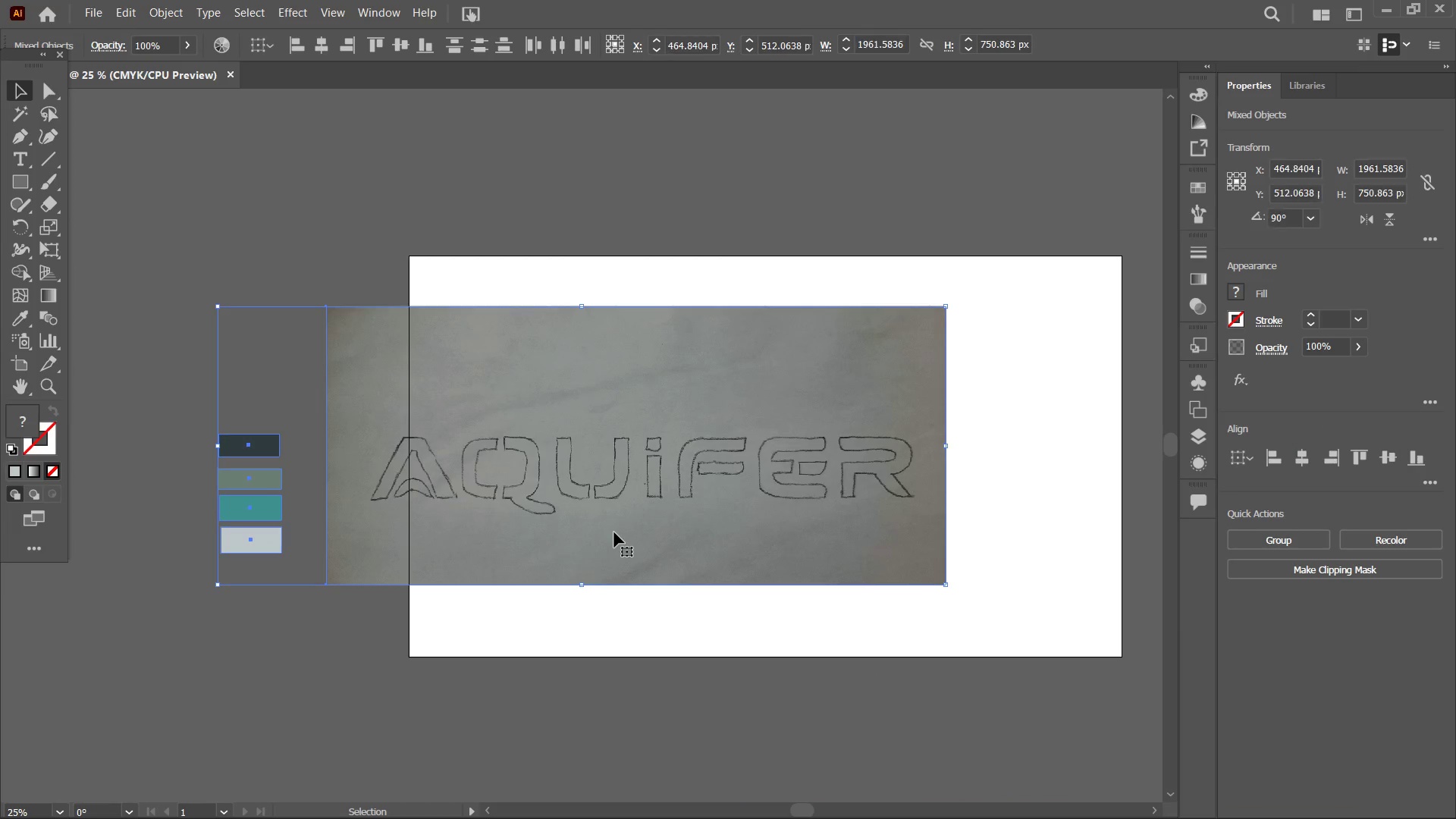 
left_click_drag(start_coordinate=[723, 520], to_coordinate=[577, 500])
 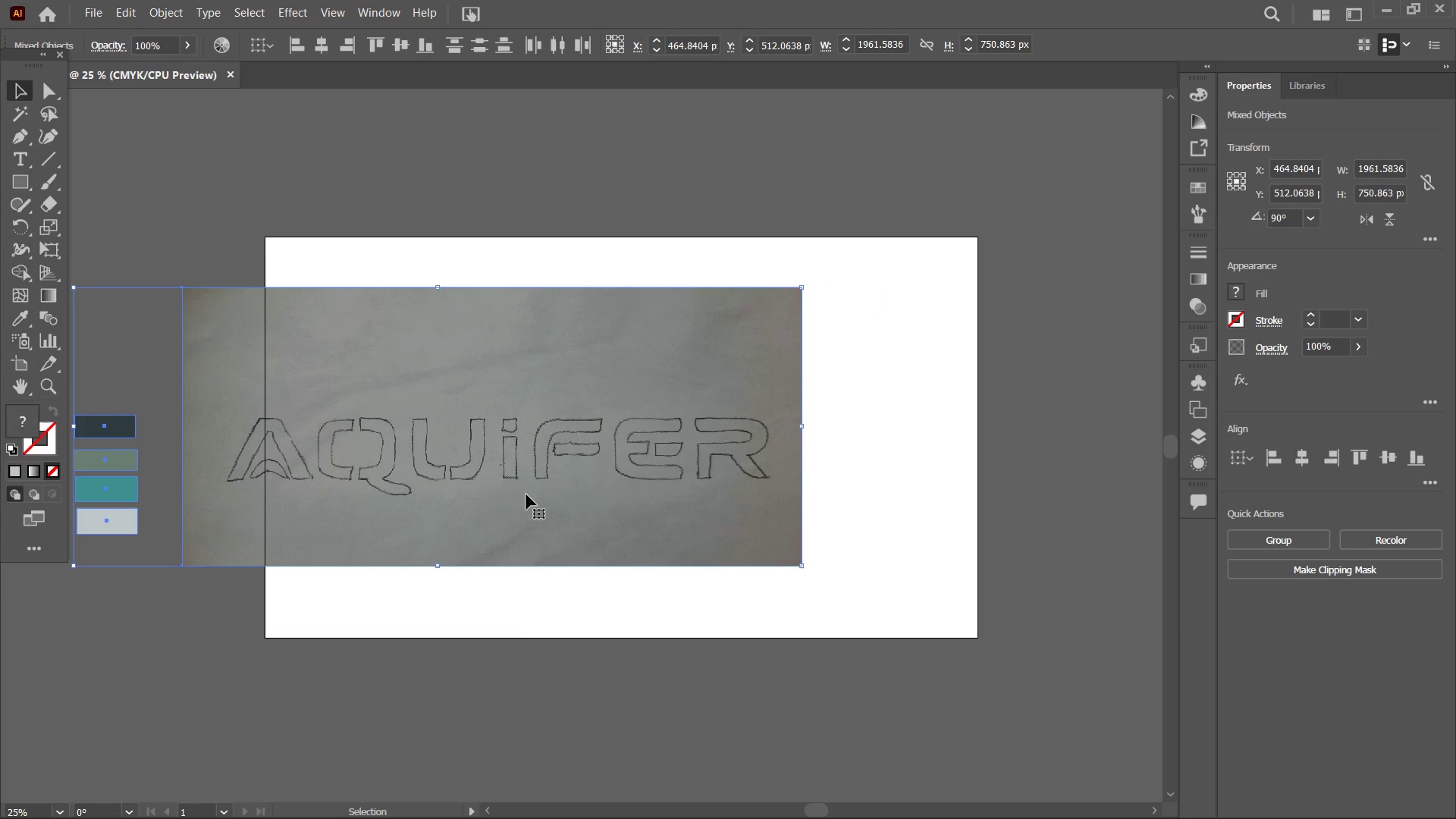 
hold_key(key=Space, duration=10.17)
 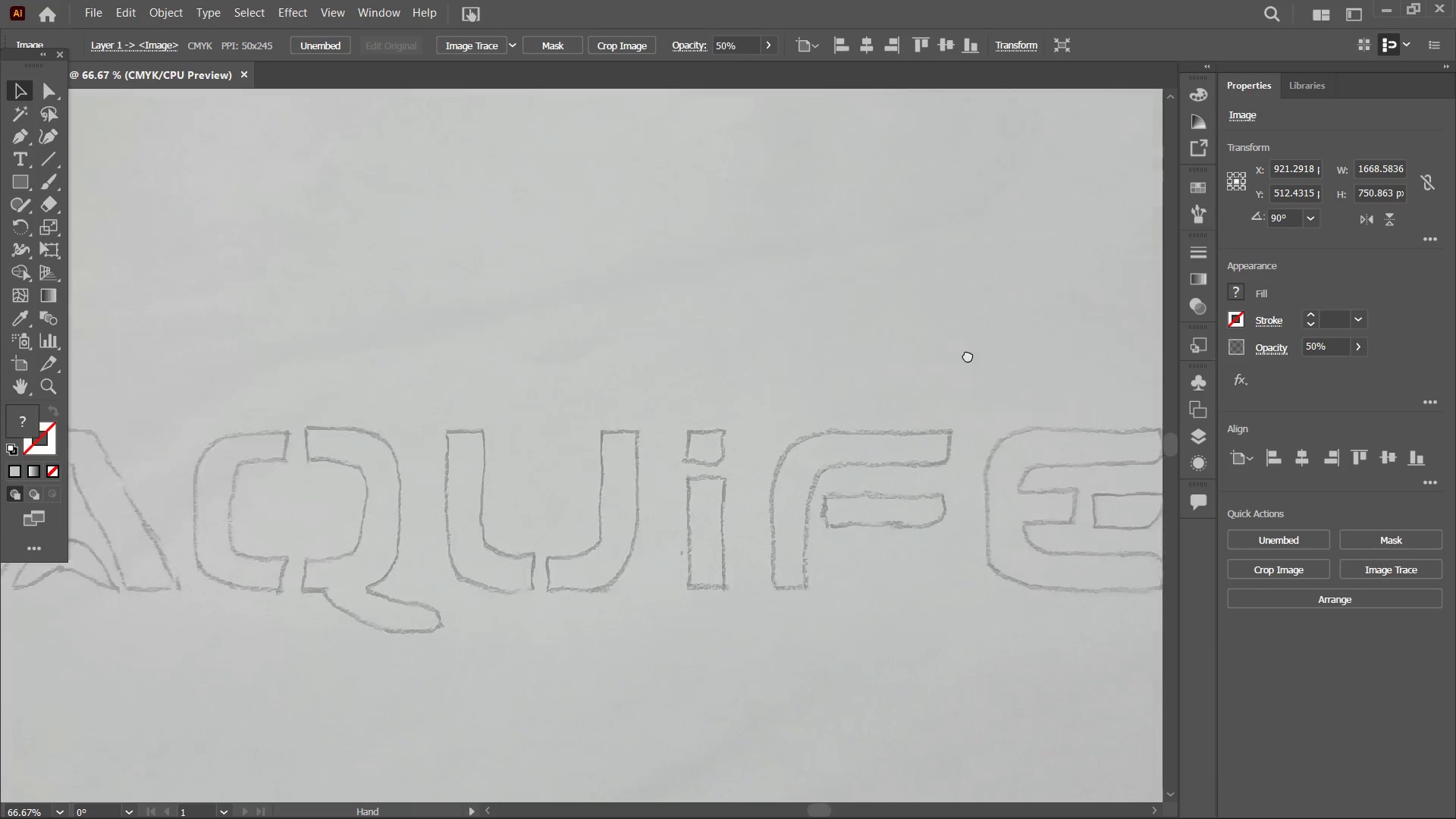 
left_click_drag(start_coordinate=[522, 494], to_coordinate=[616, 493])
 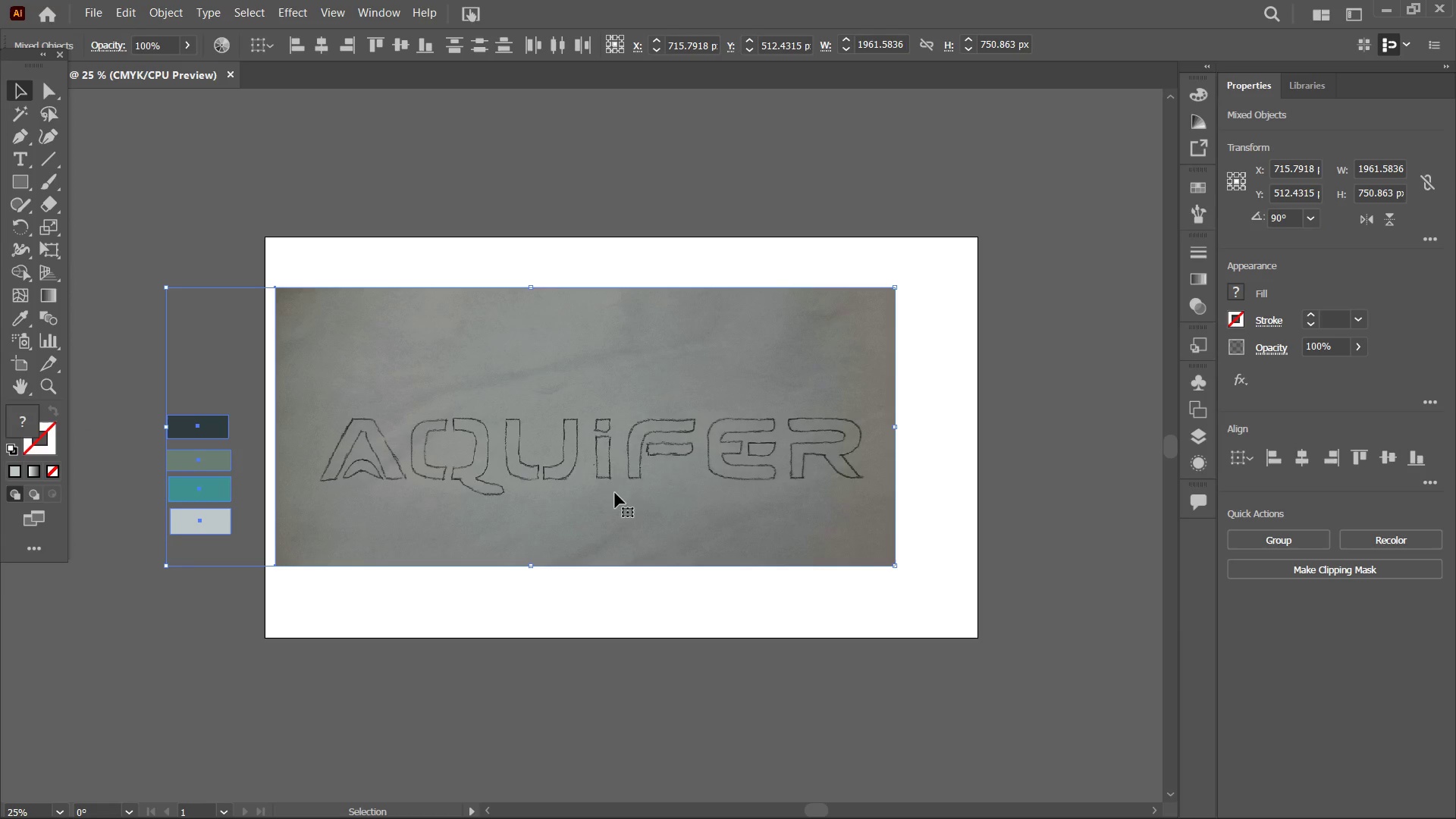 
left_click_drag(start_coordinate=[615, 493], to_coordinate=[637, 493])
 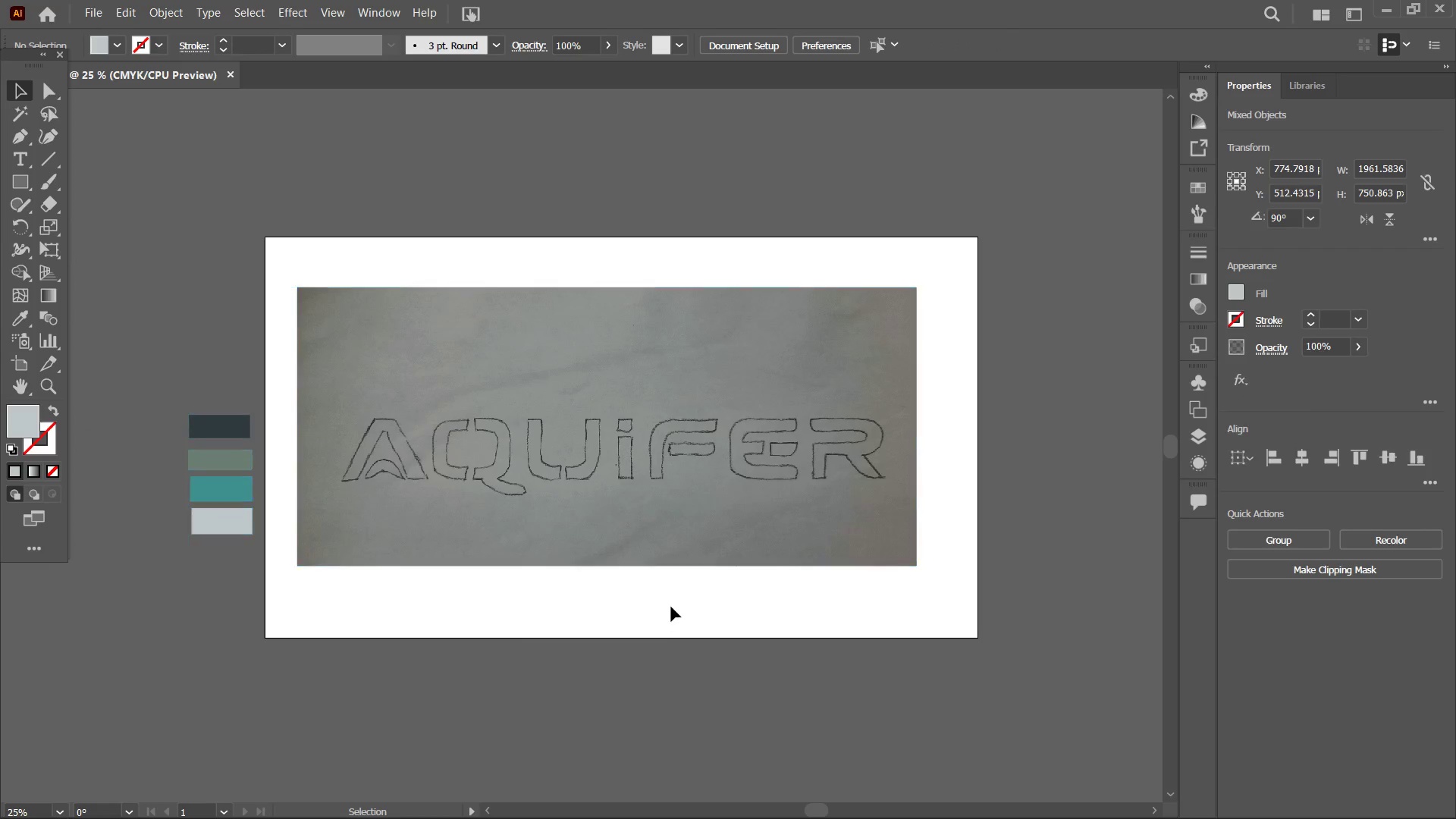 
double_click([665, 526])
 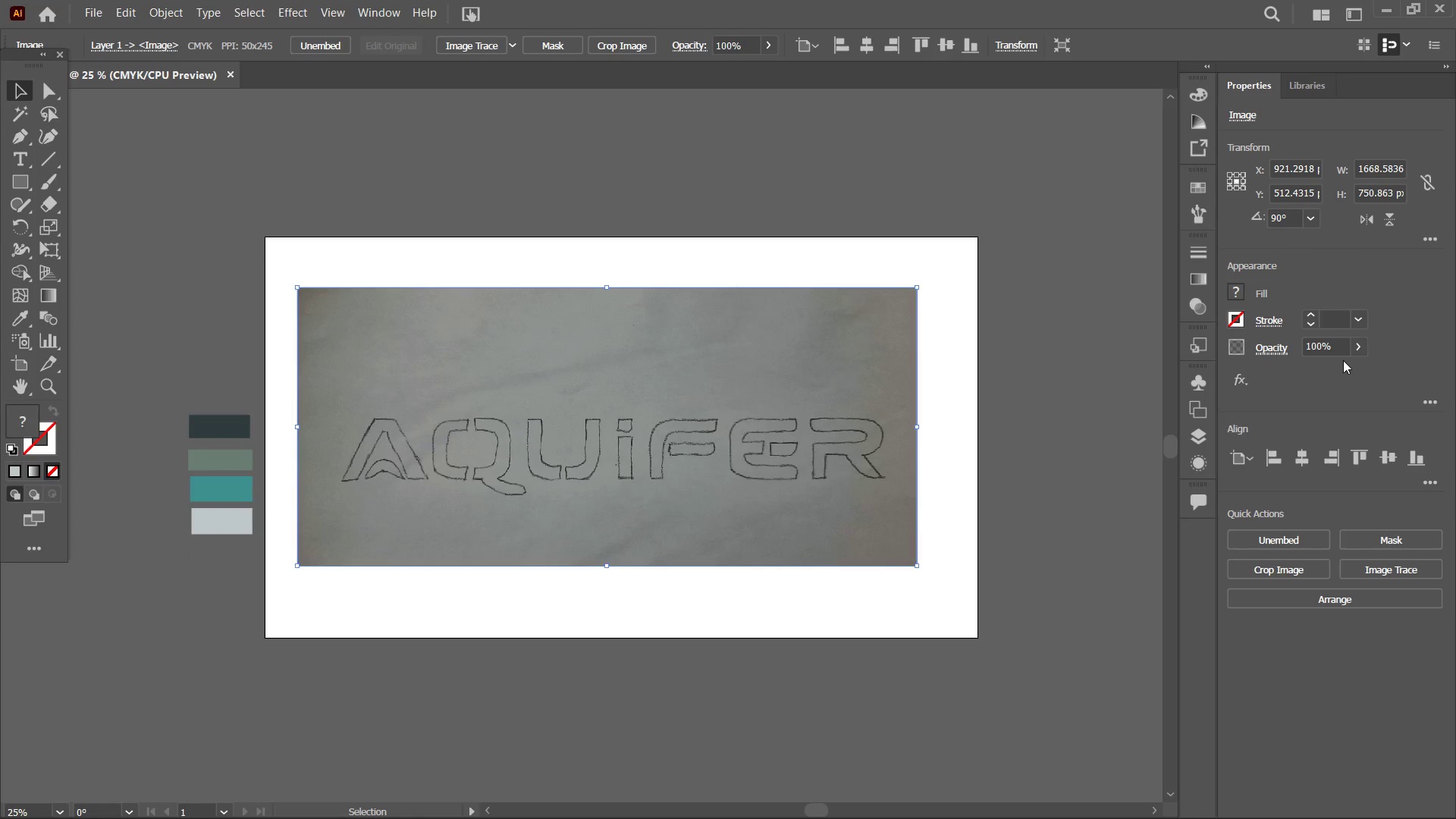 
left_click_drag(start_coordinate=[1338, 352], to_coordinate=[1285, 340])
 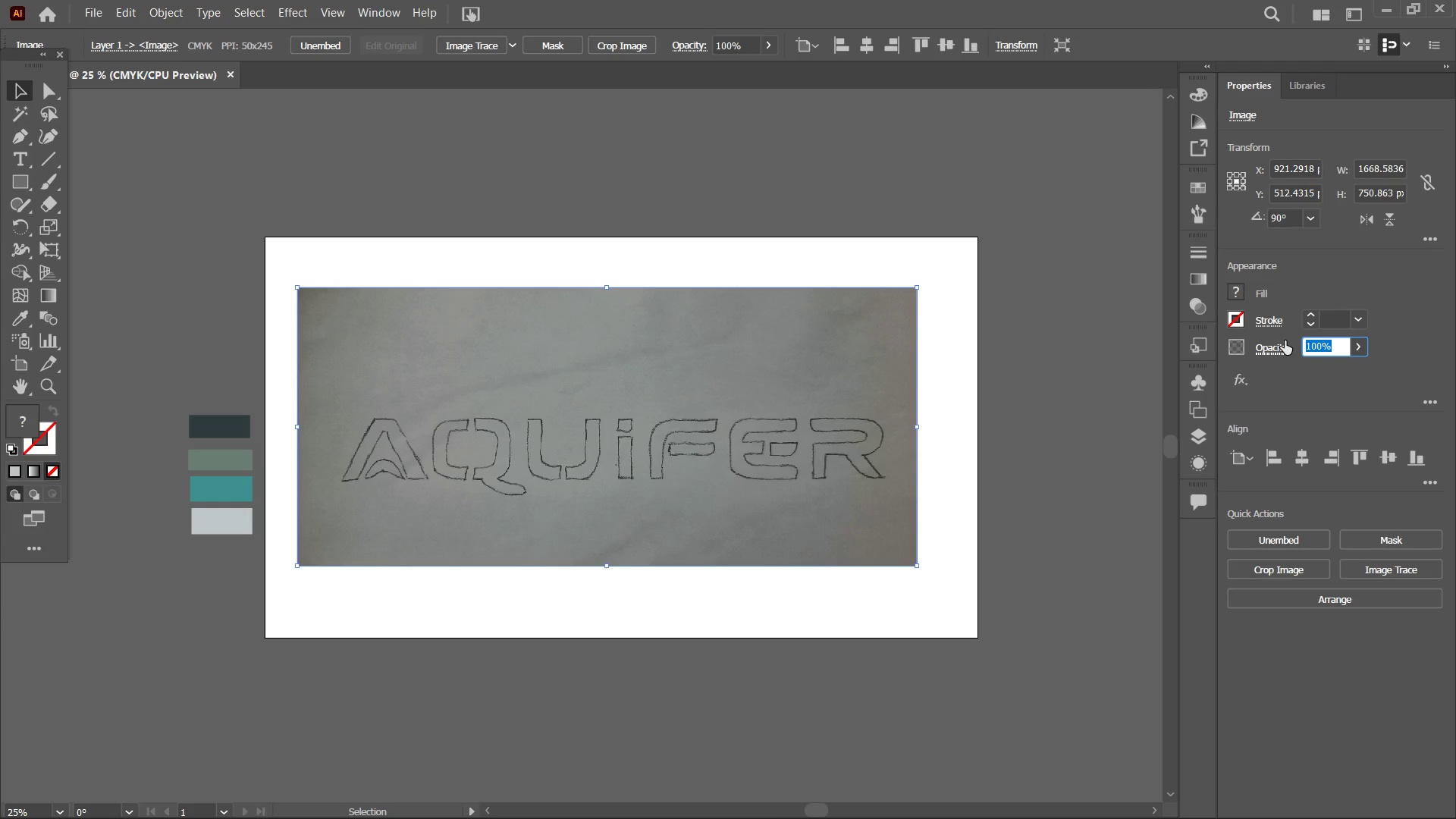 
key(Numpad5)
 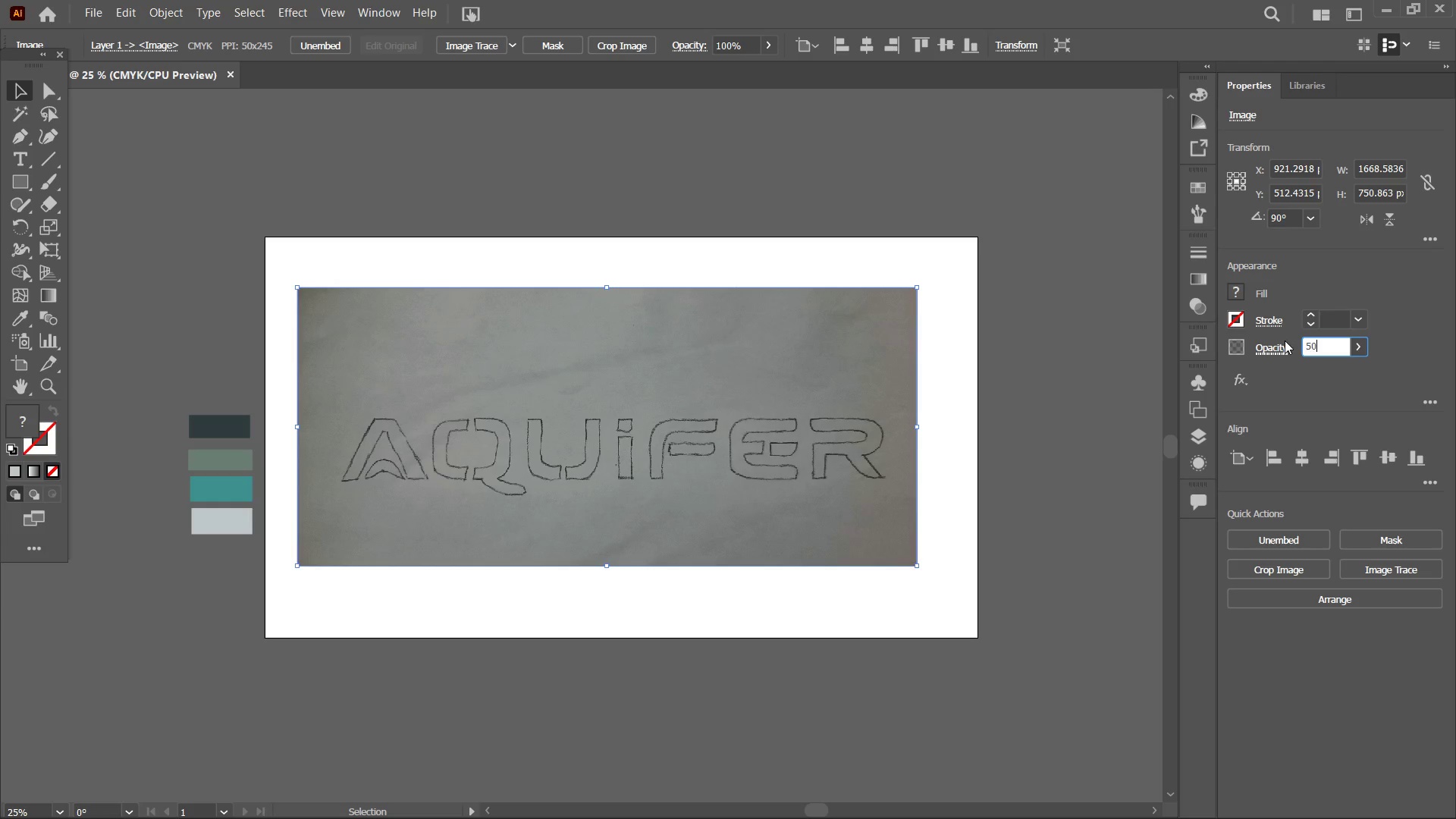 
key(Numpad0)
 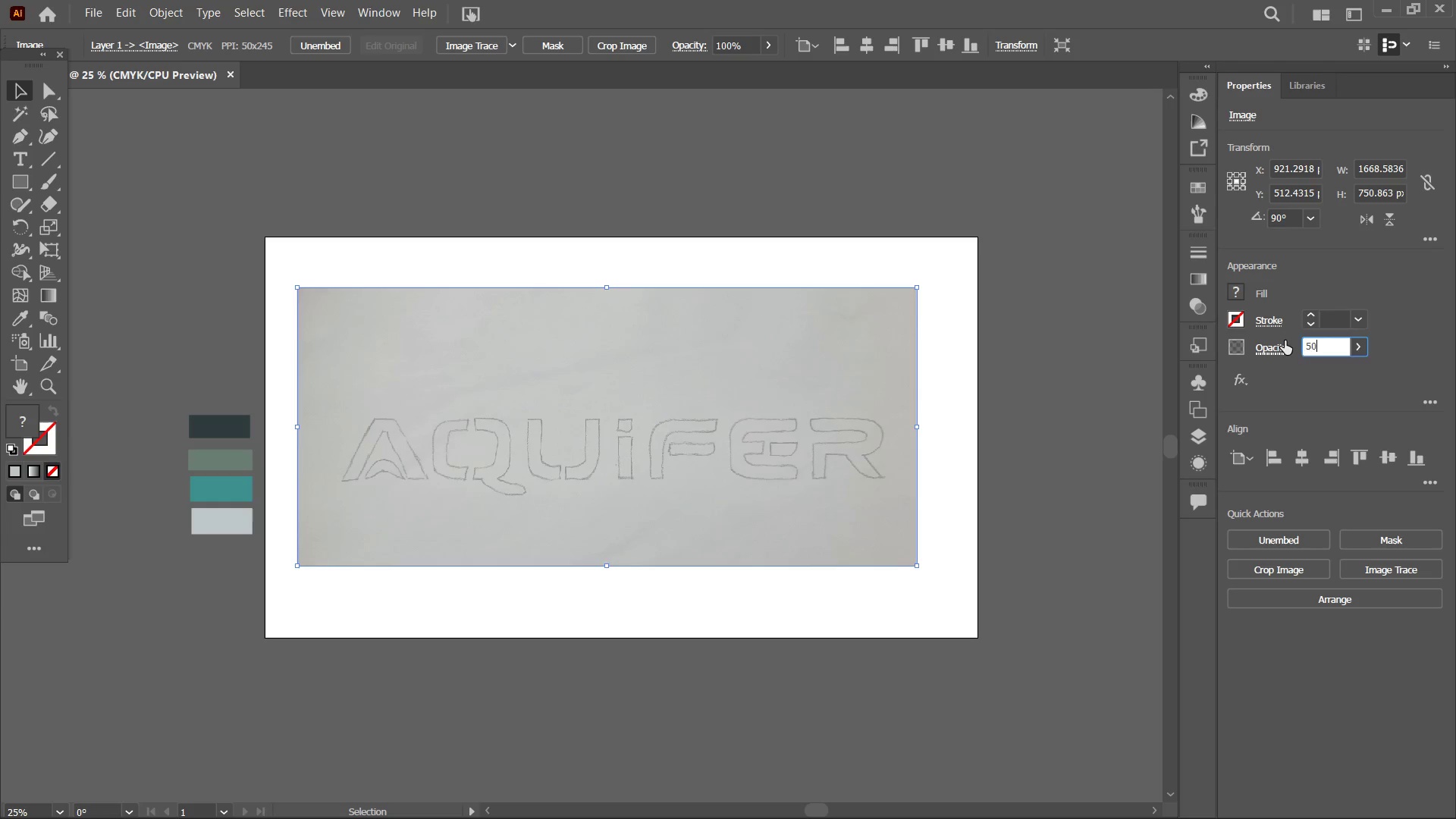 
key(Enter)
 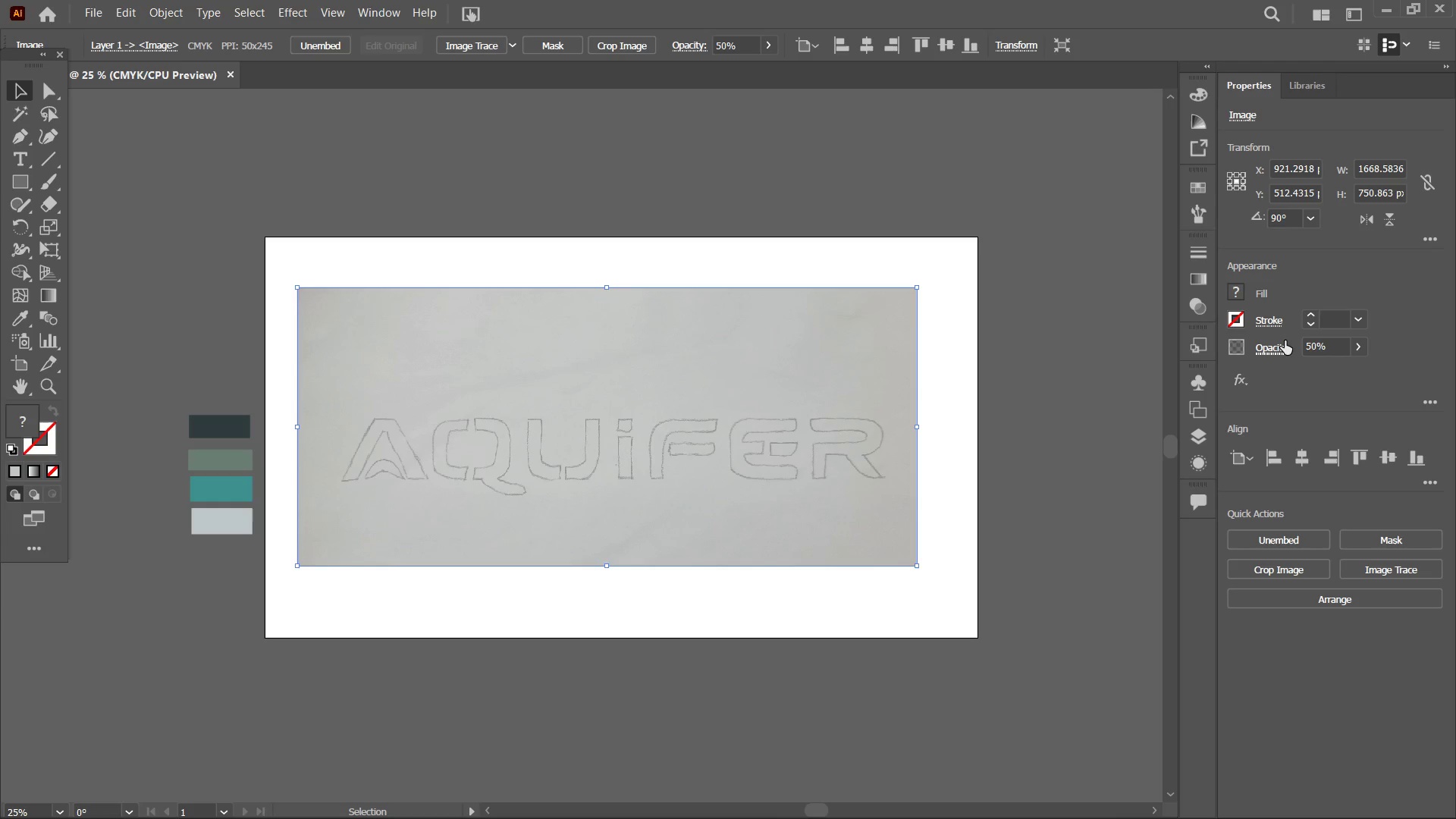 
key(Control+Equal)
 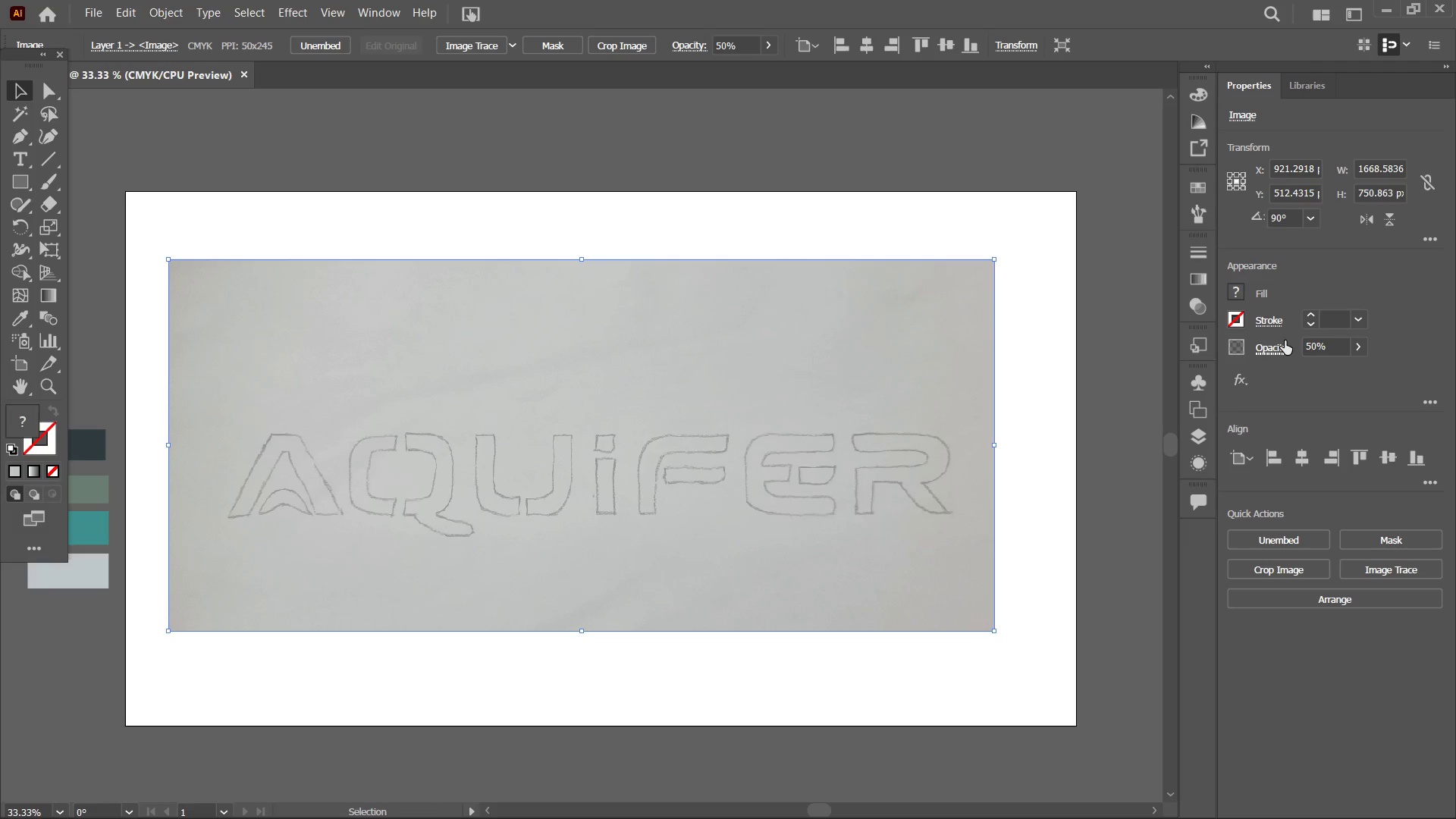 
key(Control+Equal)
 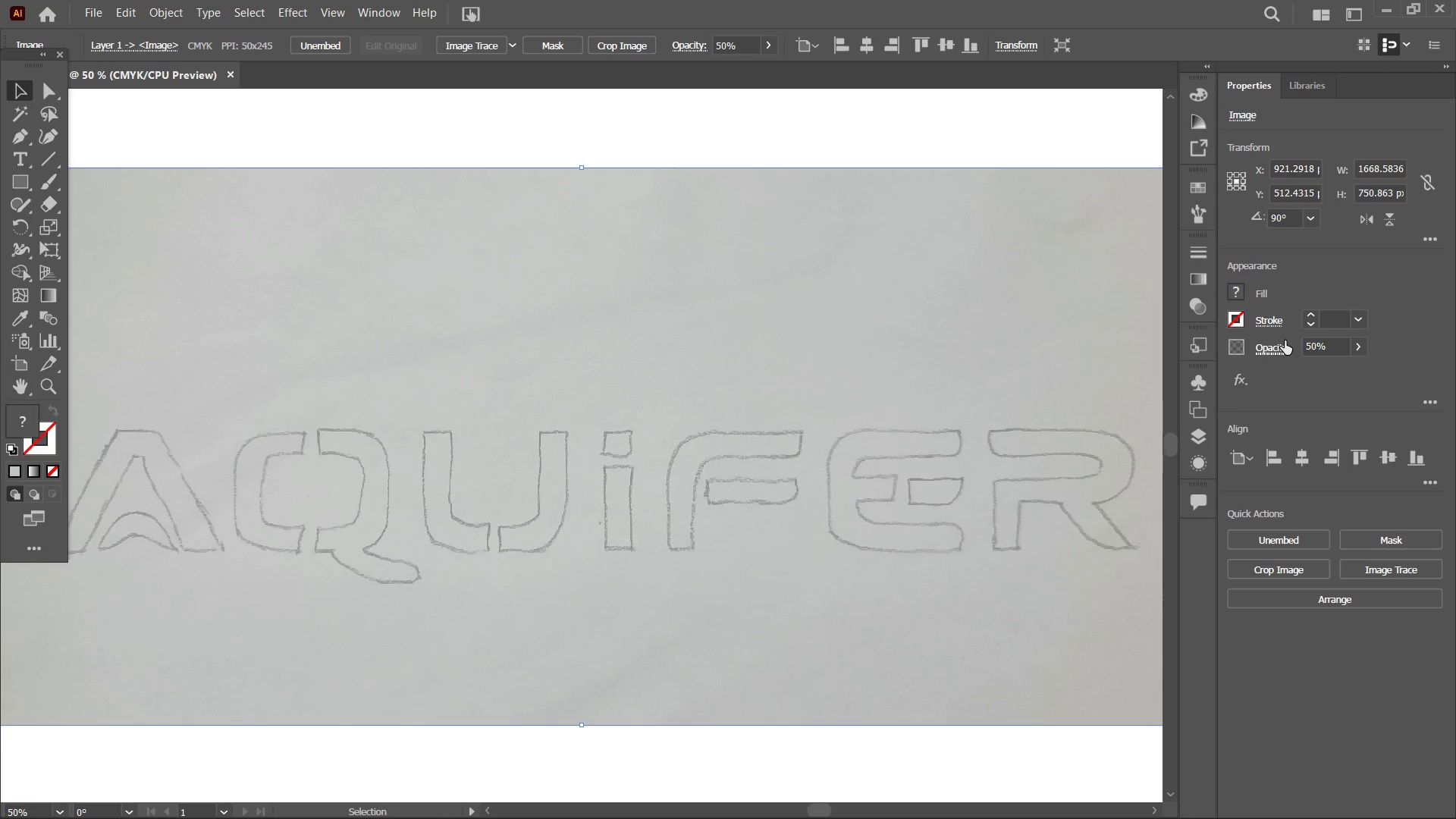 
key(Control+Equal)
 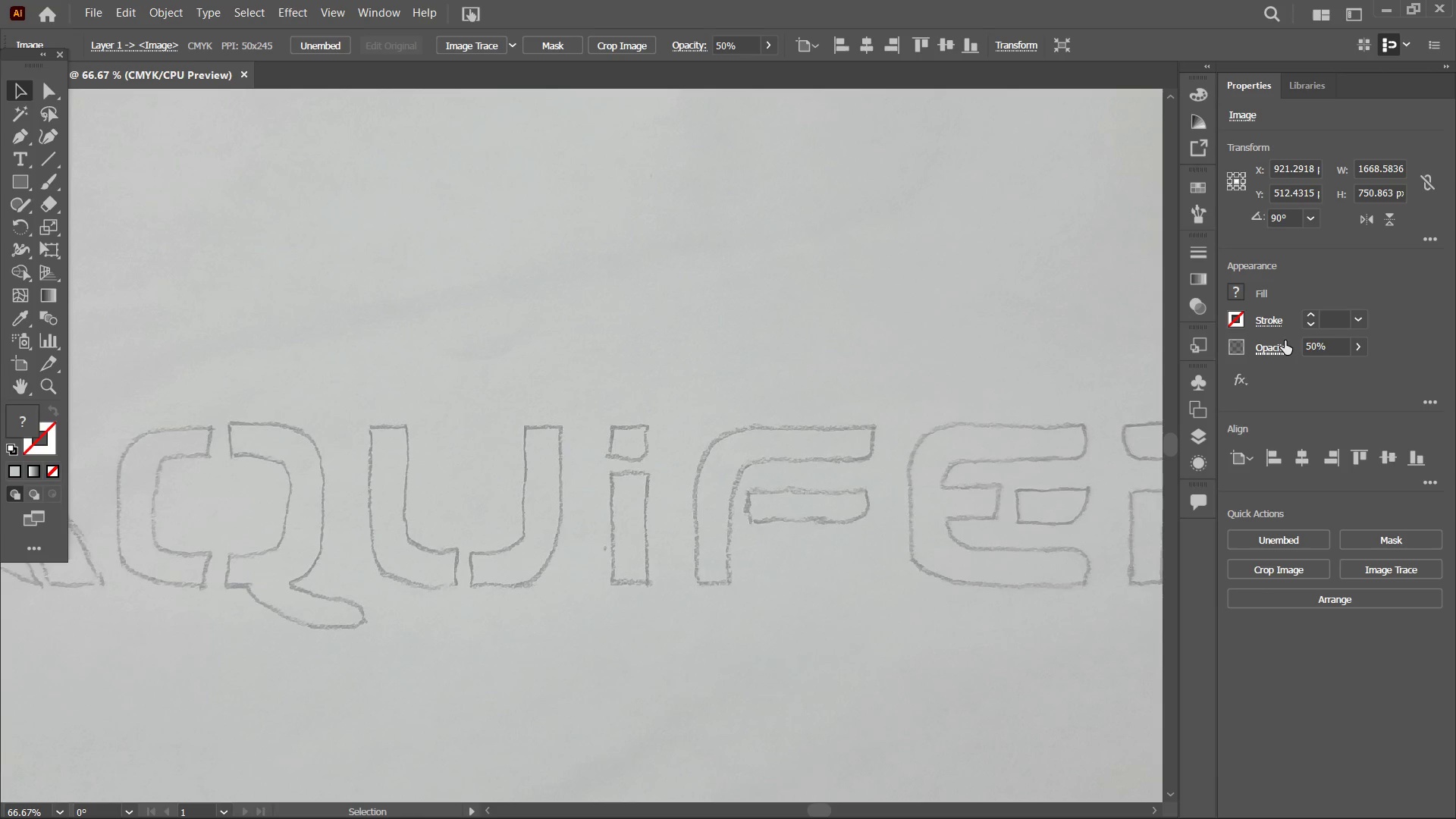 
hold_key(key=Space, duration=1.51)
 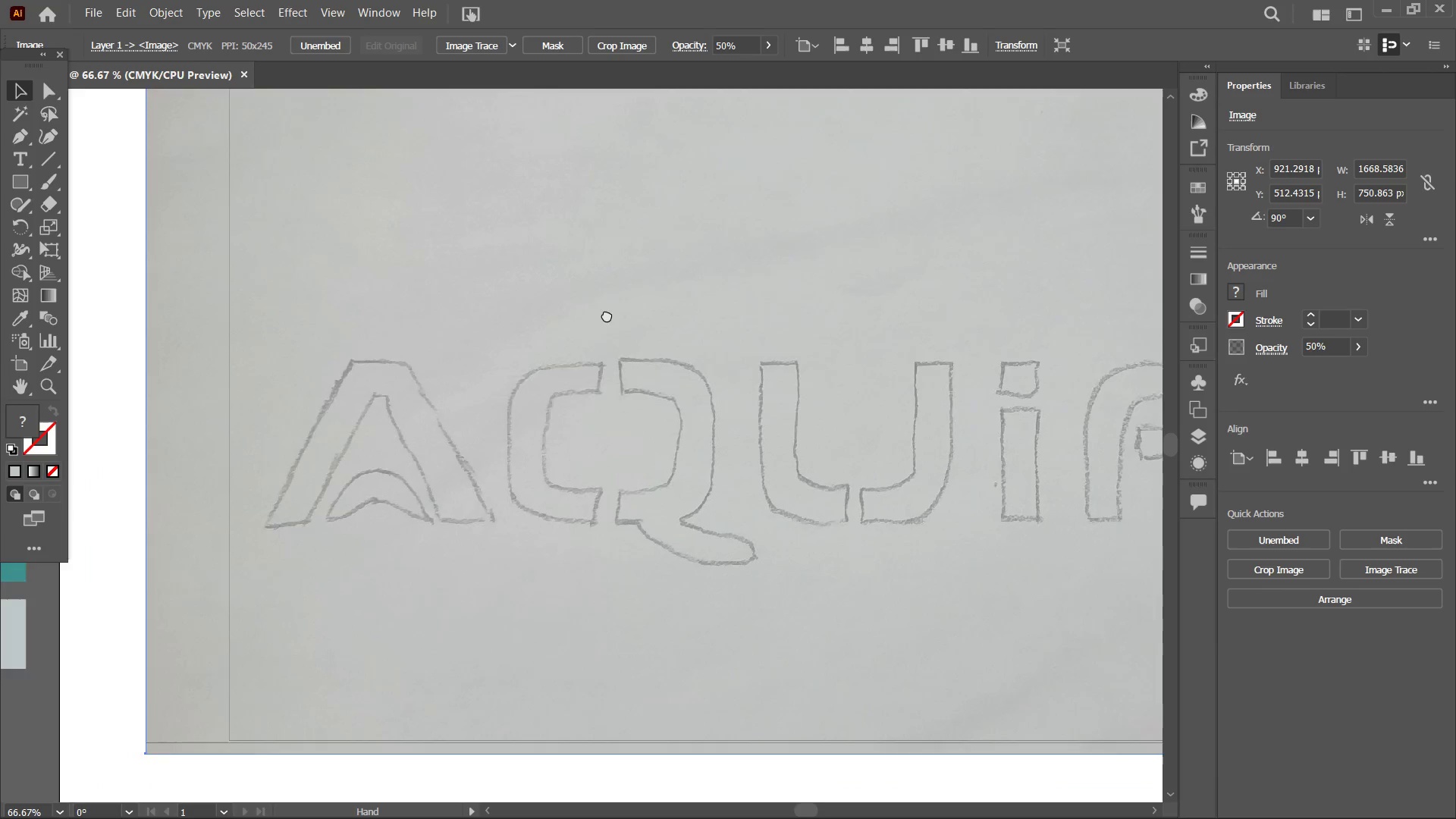 
left_click_drag(start_coordinate=[853, 350], to_coordinate=[1015, 347])
 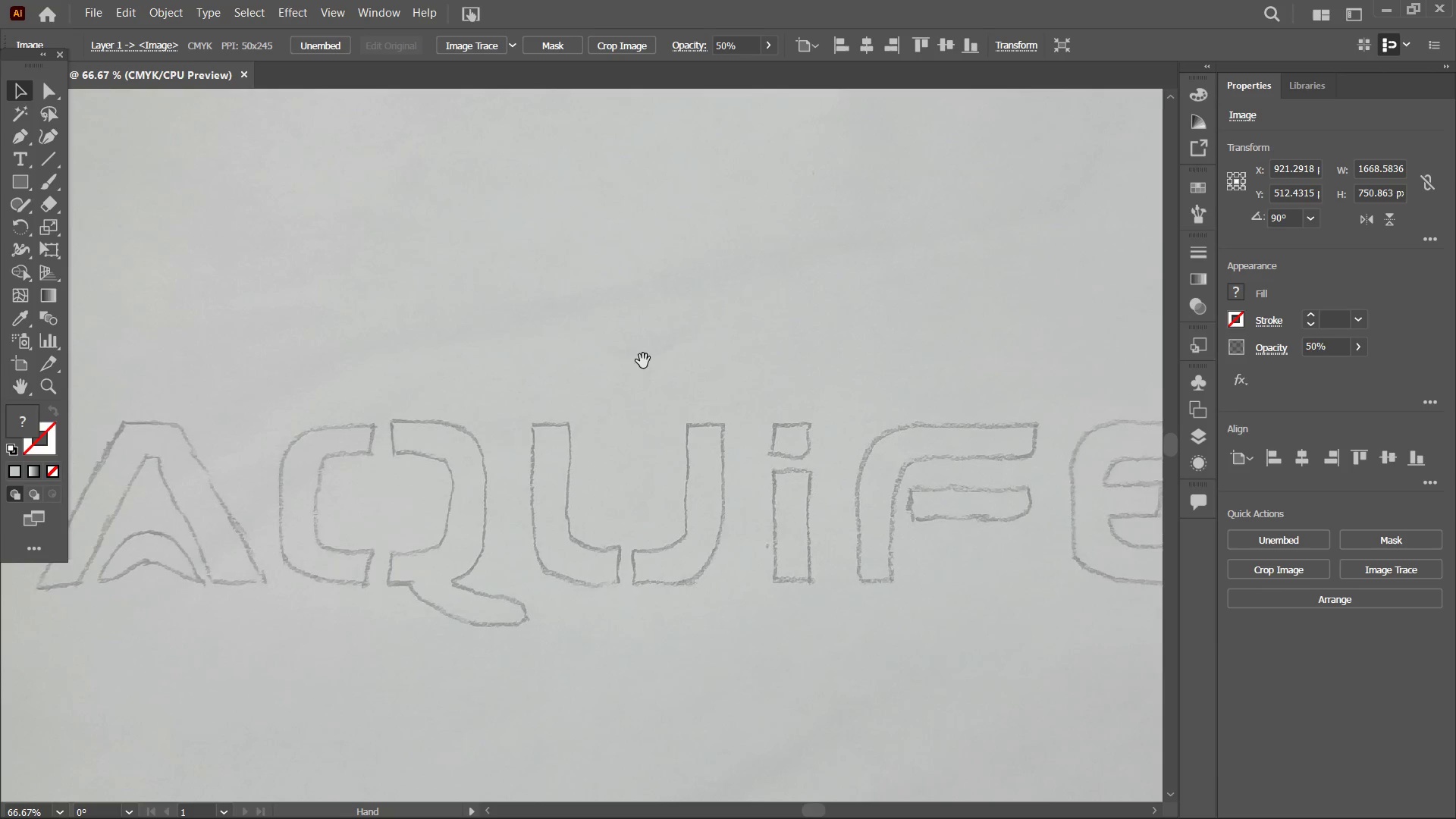 
left_click_drag(start_coordinate=[554, 371], to_coordinate=[737, 356])
 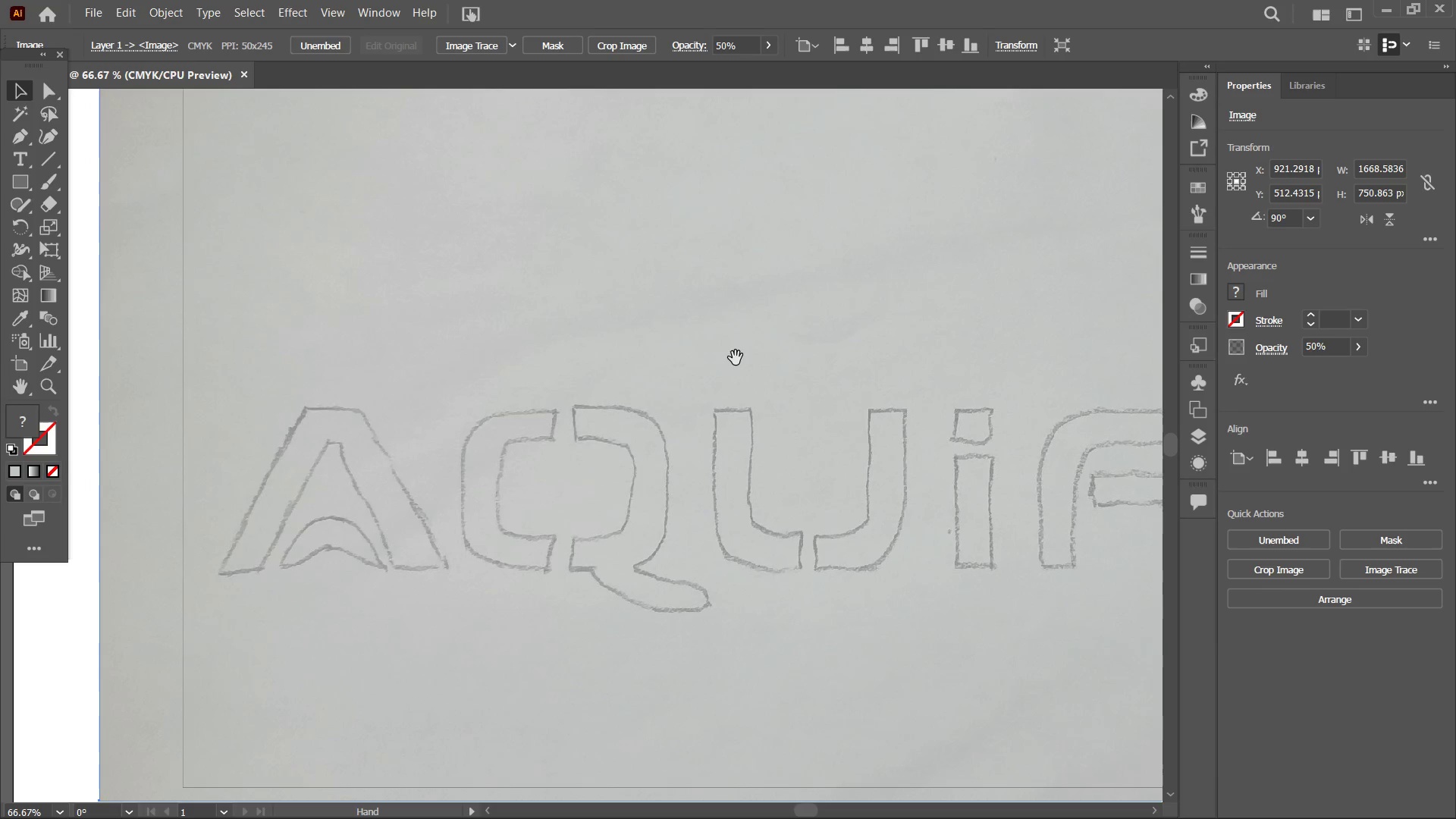 
hold_key(key=Space, duration=0.86)
 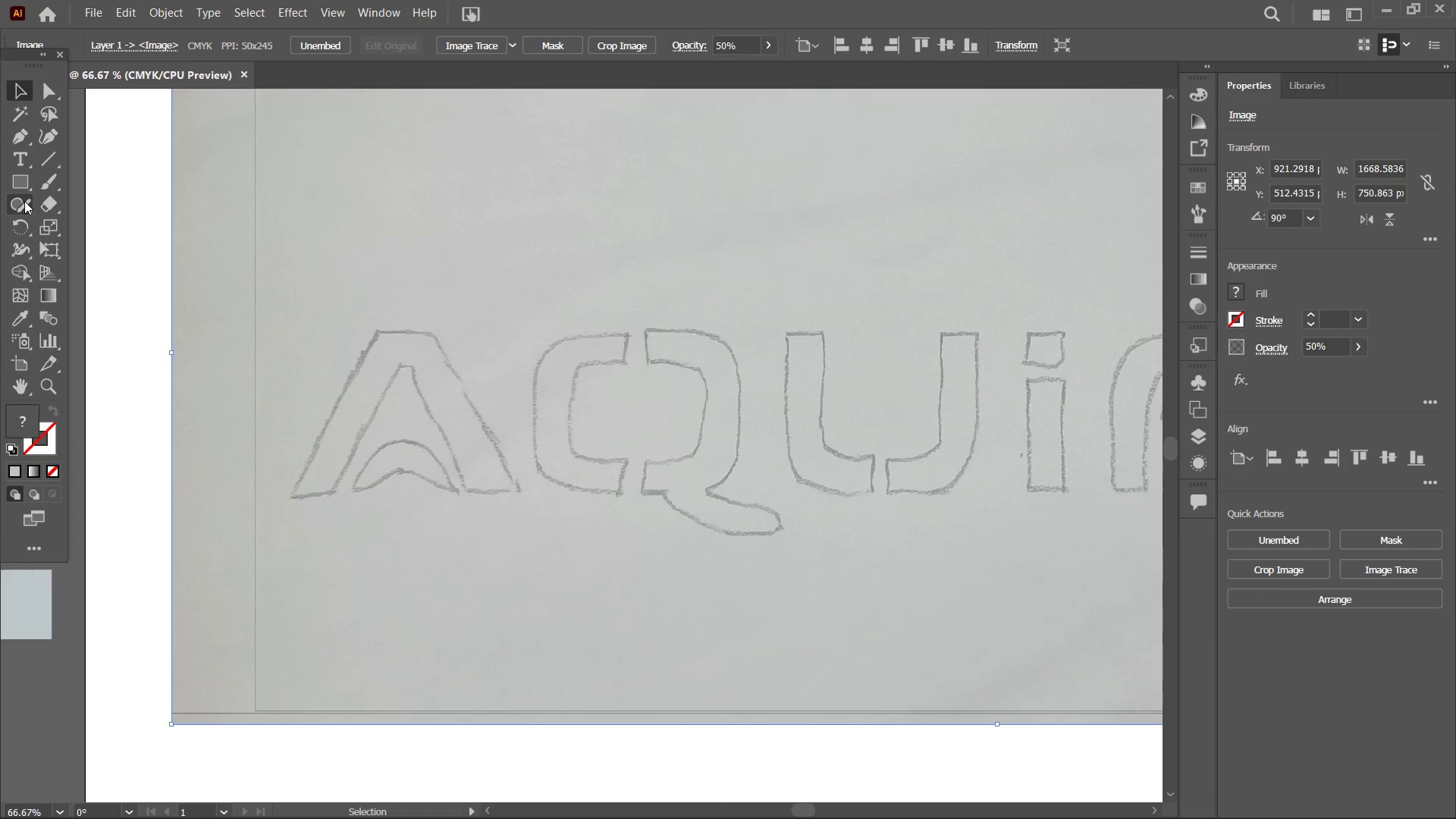 
left_click_drag(start_coordinate=[537, 387], to_coordinate=[610, 310])
 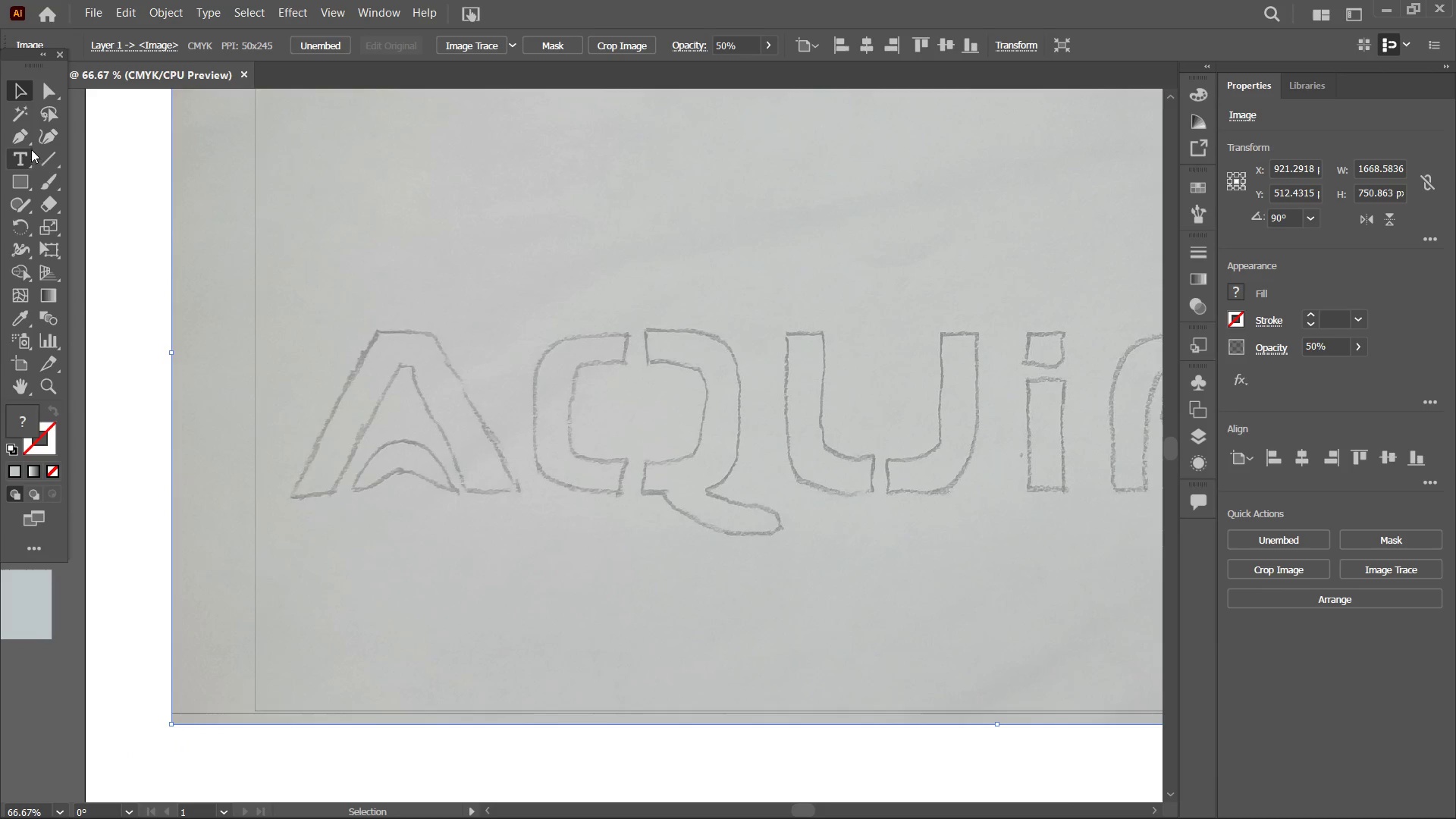 
left_click([23, 139])
 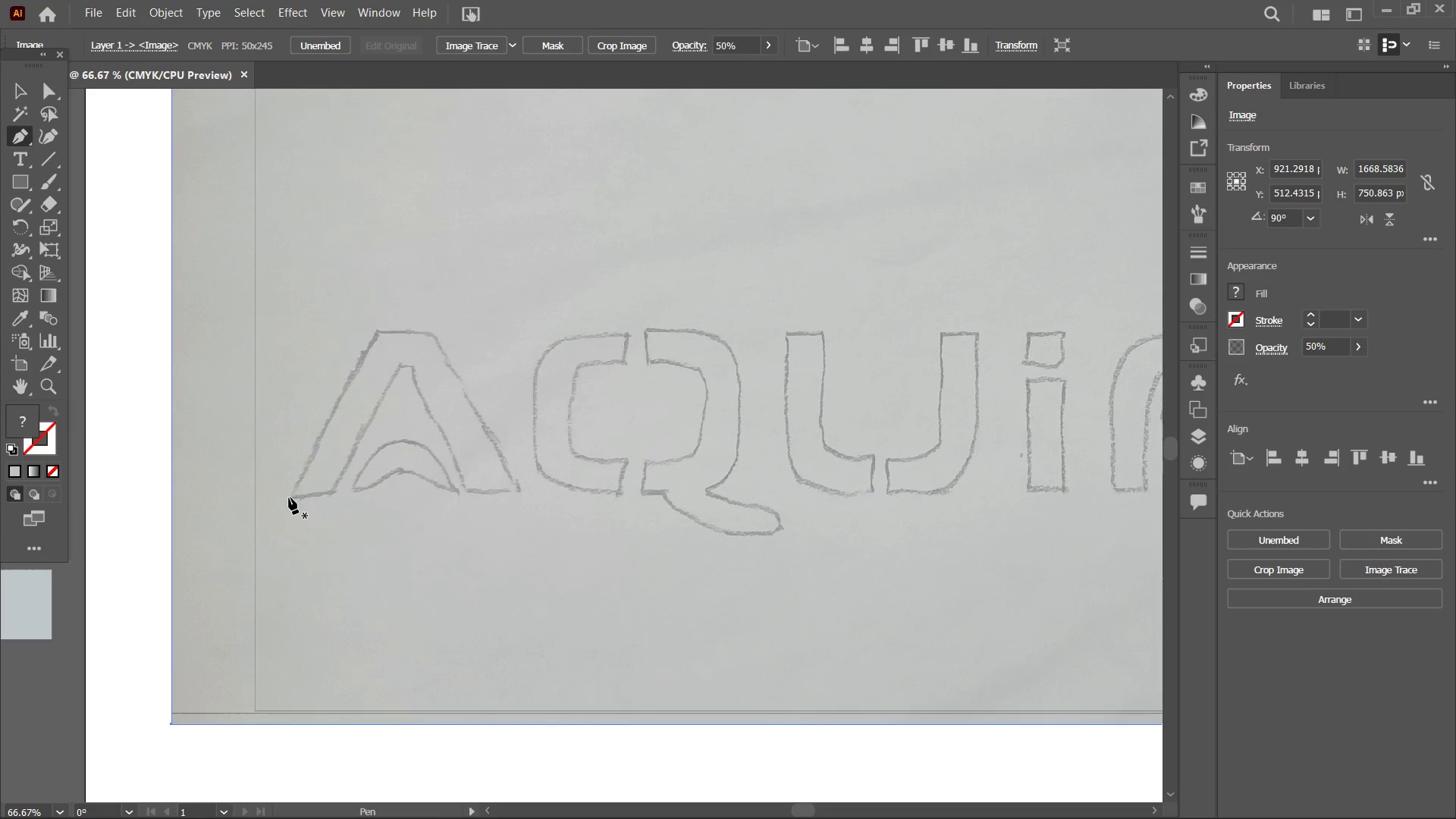 
left_click([293, 496])
 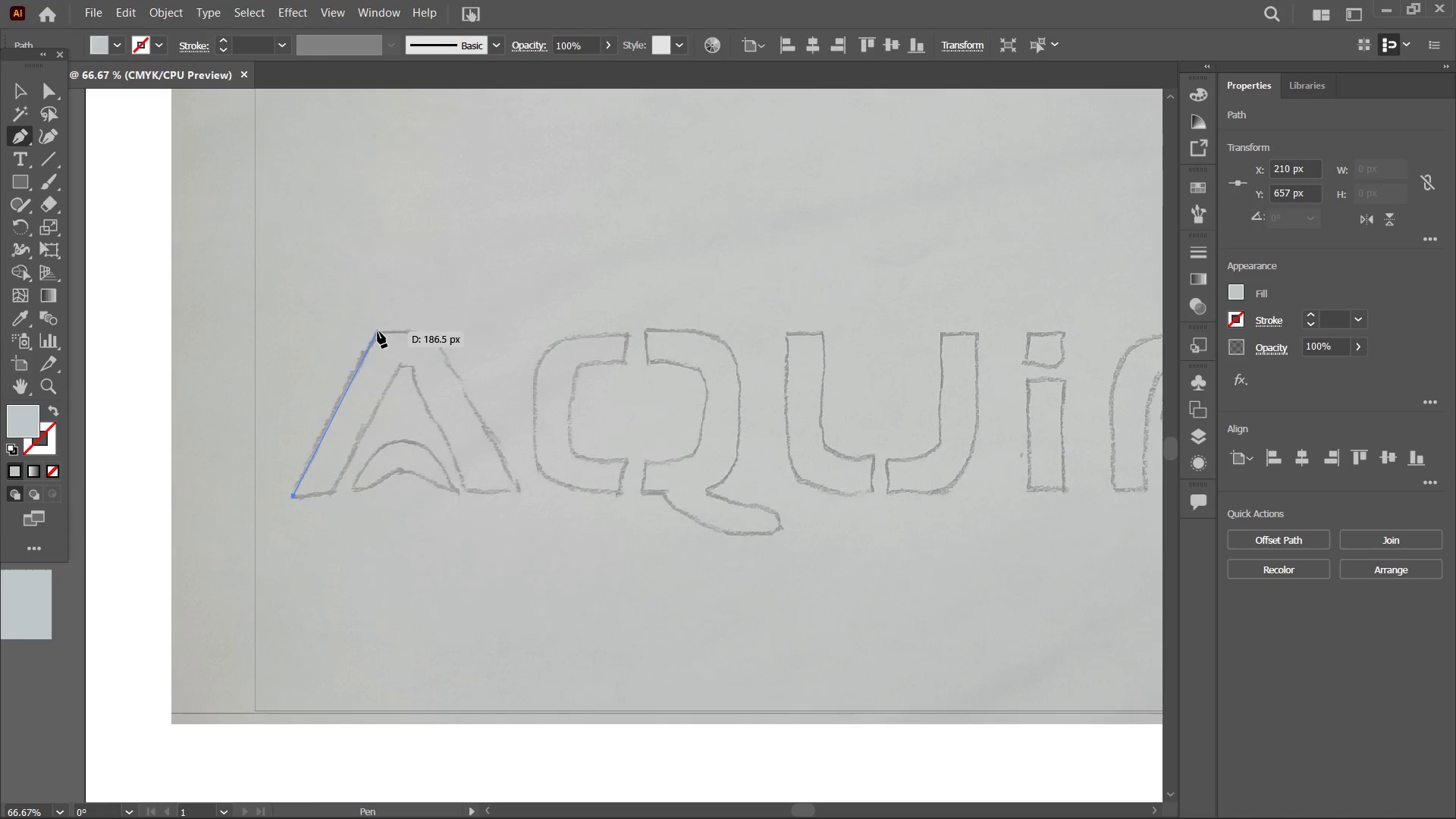 
left_click([378, 331])
 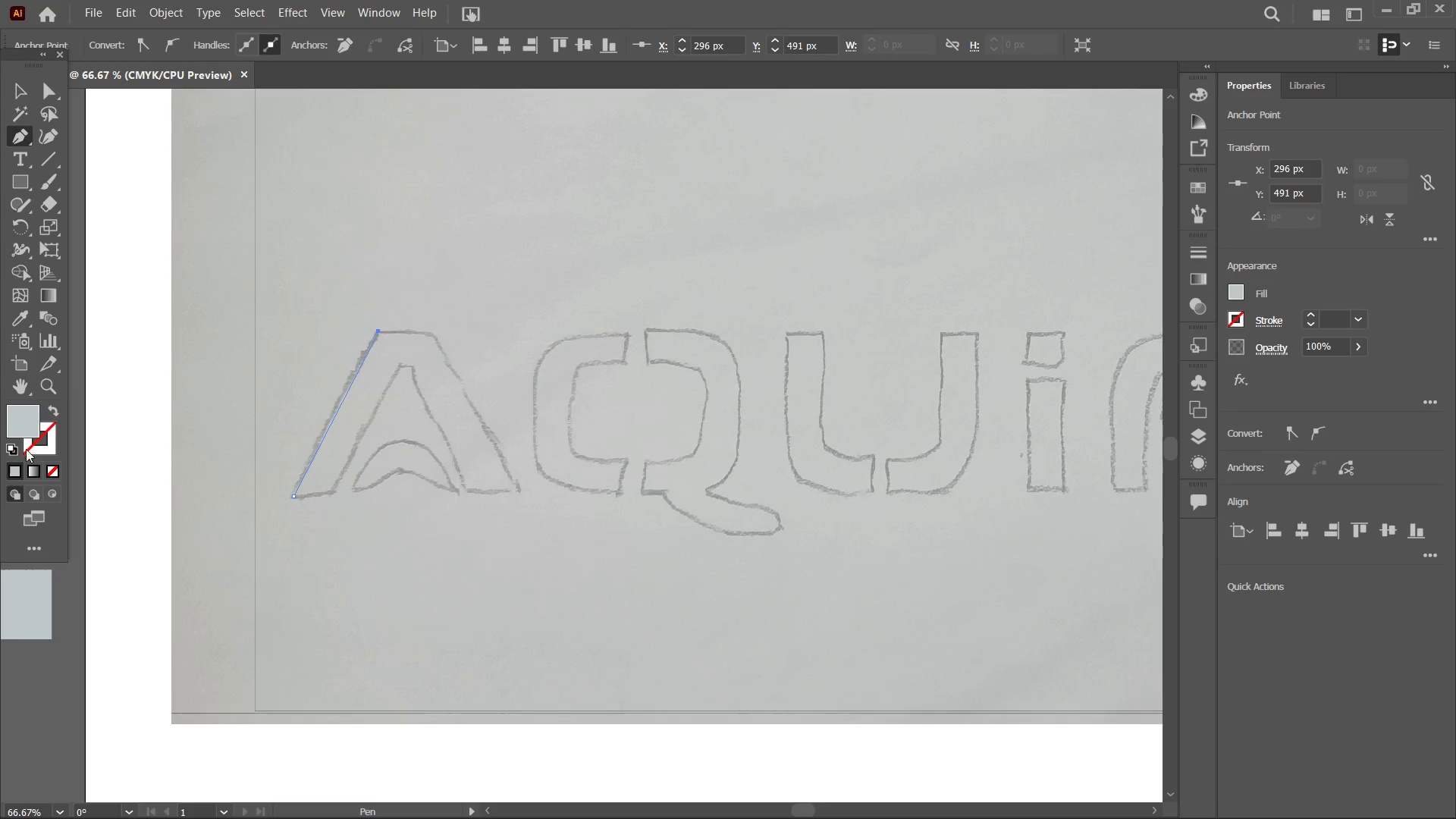 
left_click([38, 447])
 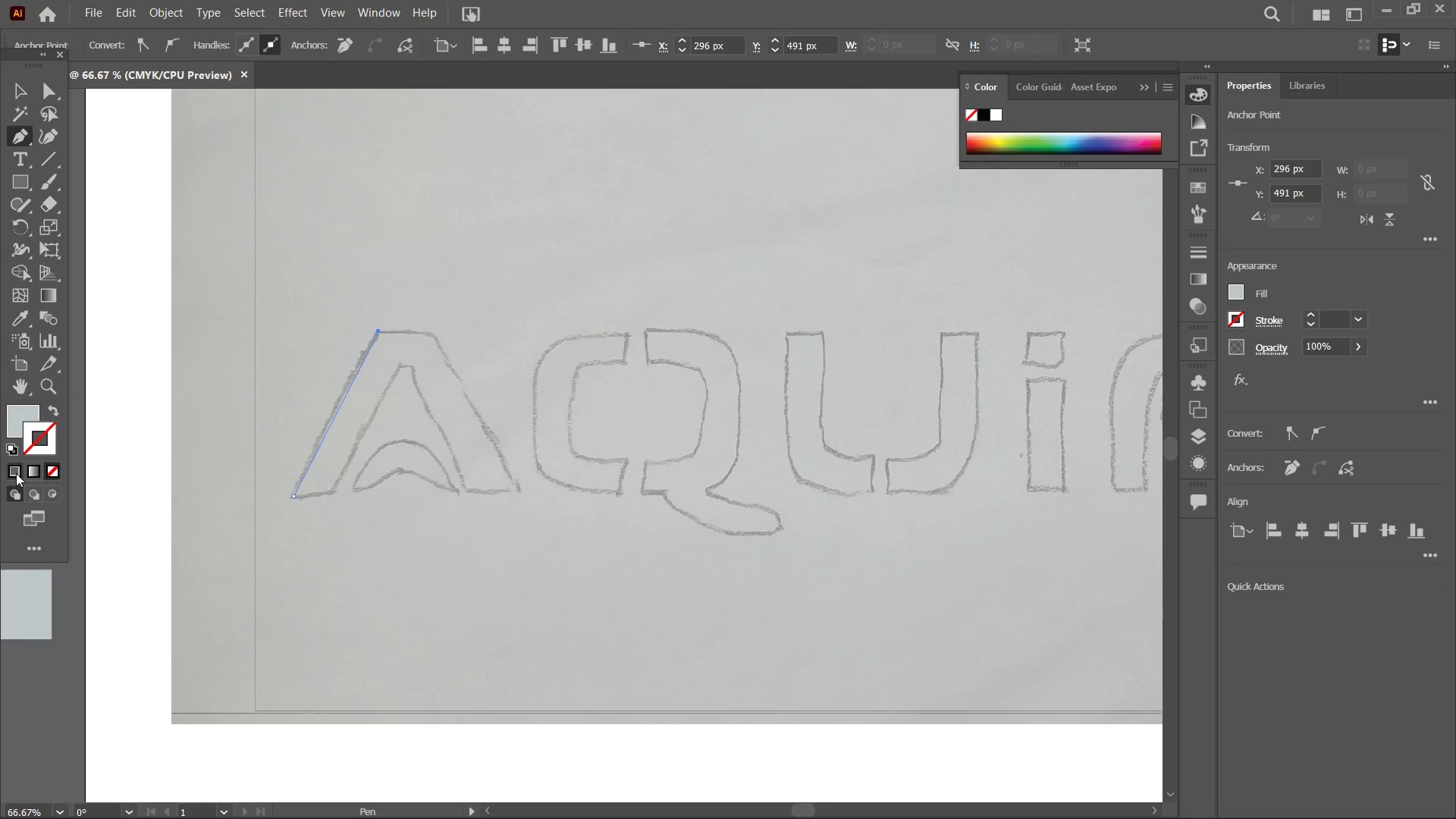 
double_click([16, 473])
 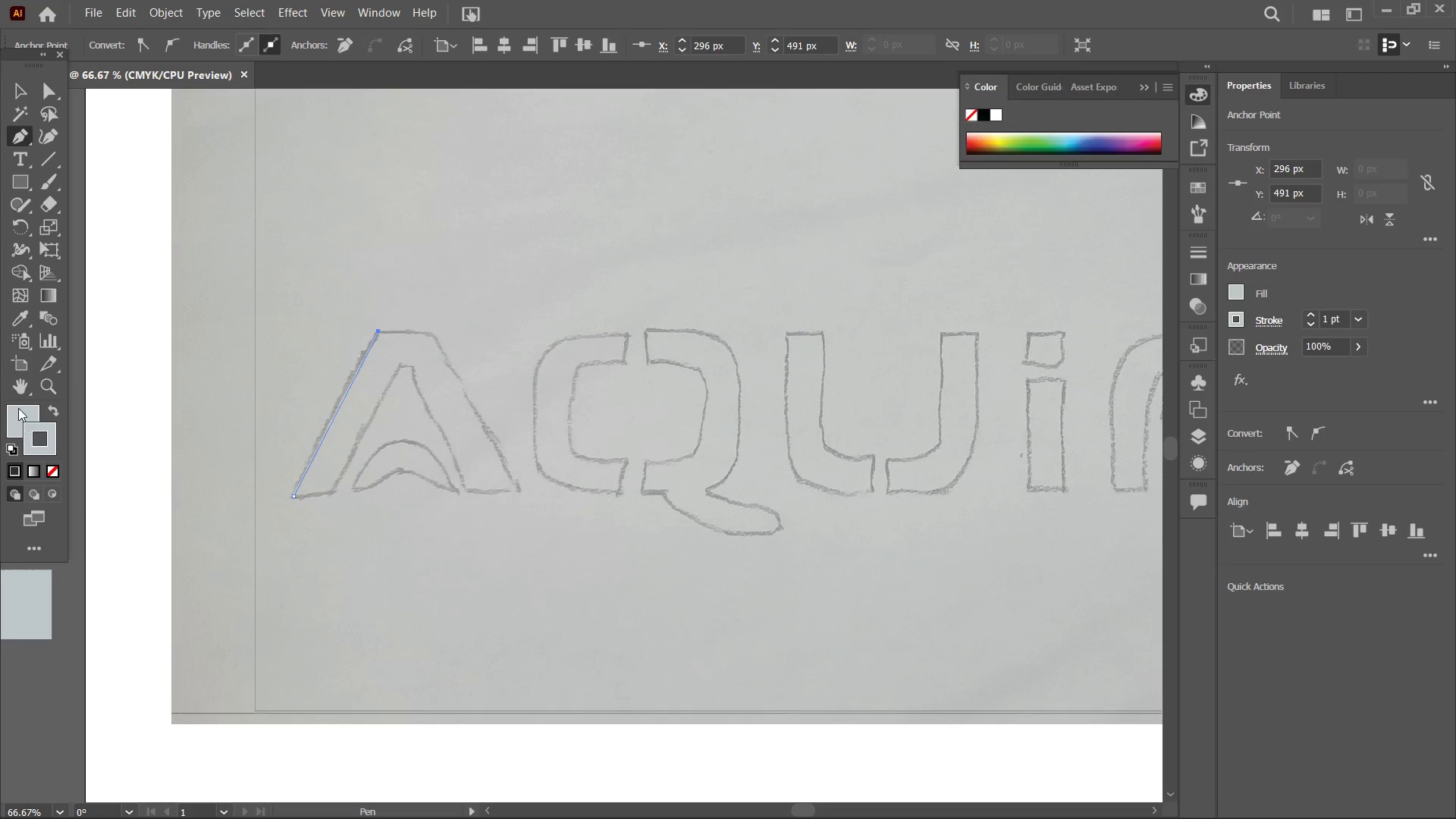 
triple_click([18, 402])
 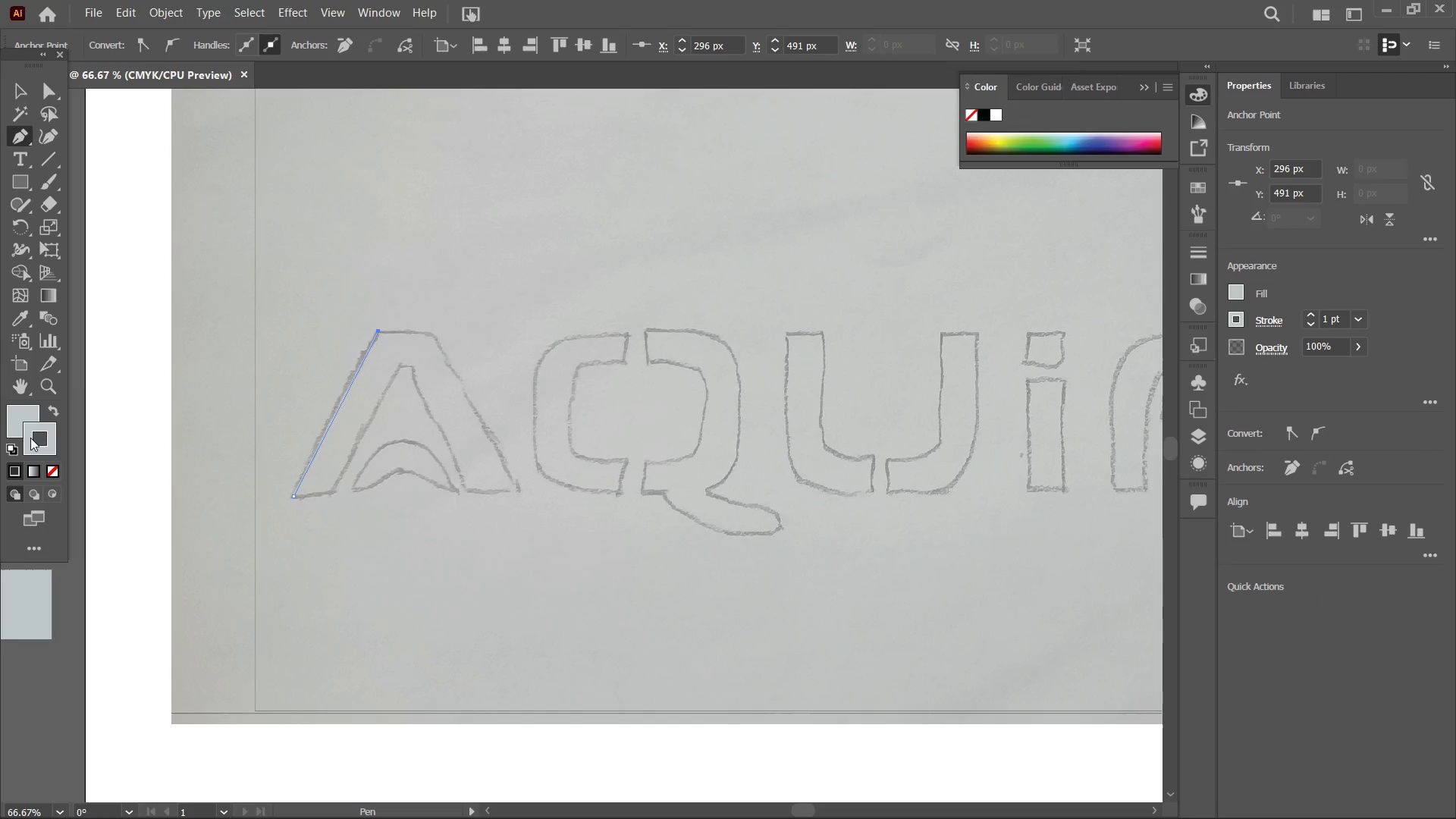 
left_click([19, 416])
 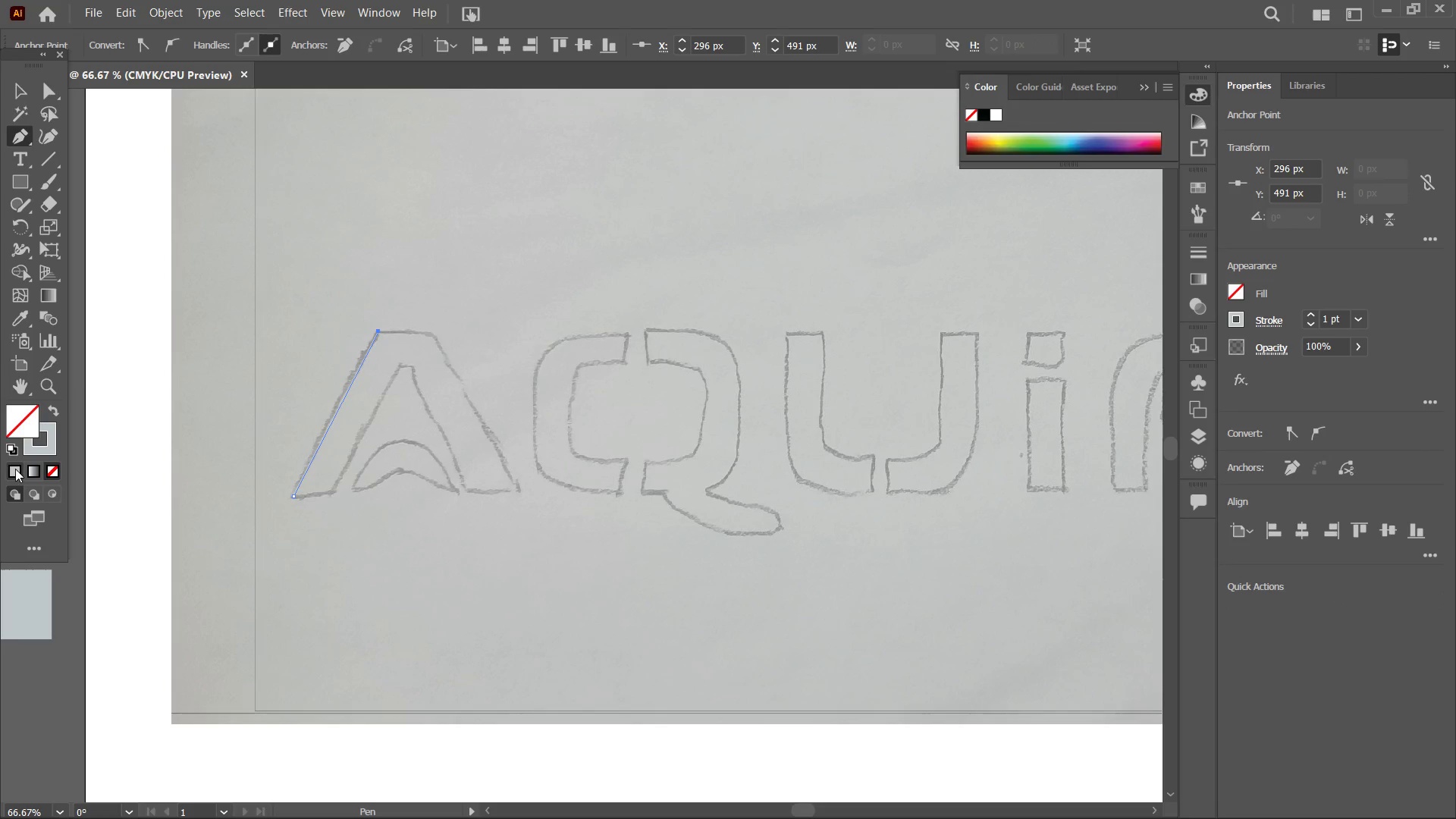 
left_click([48, 452])
 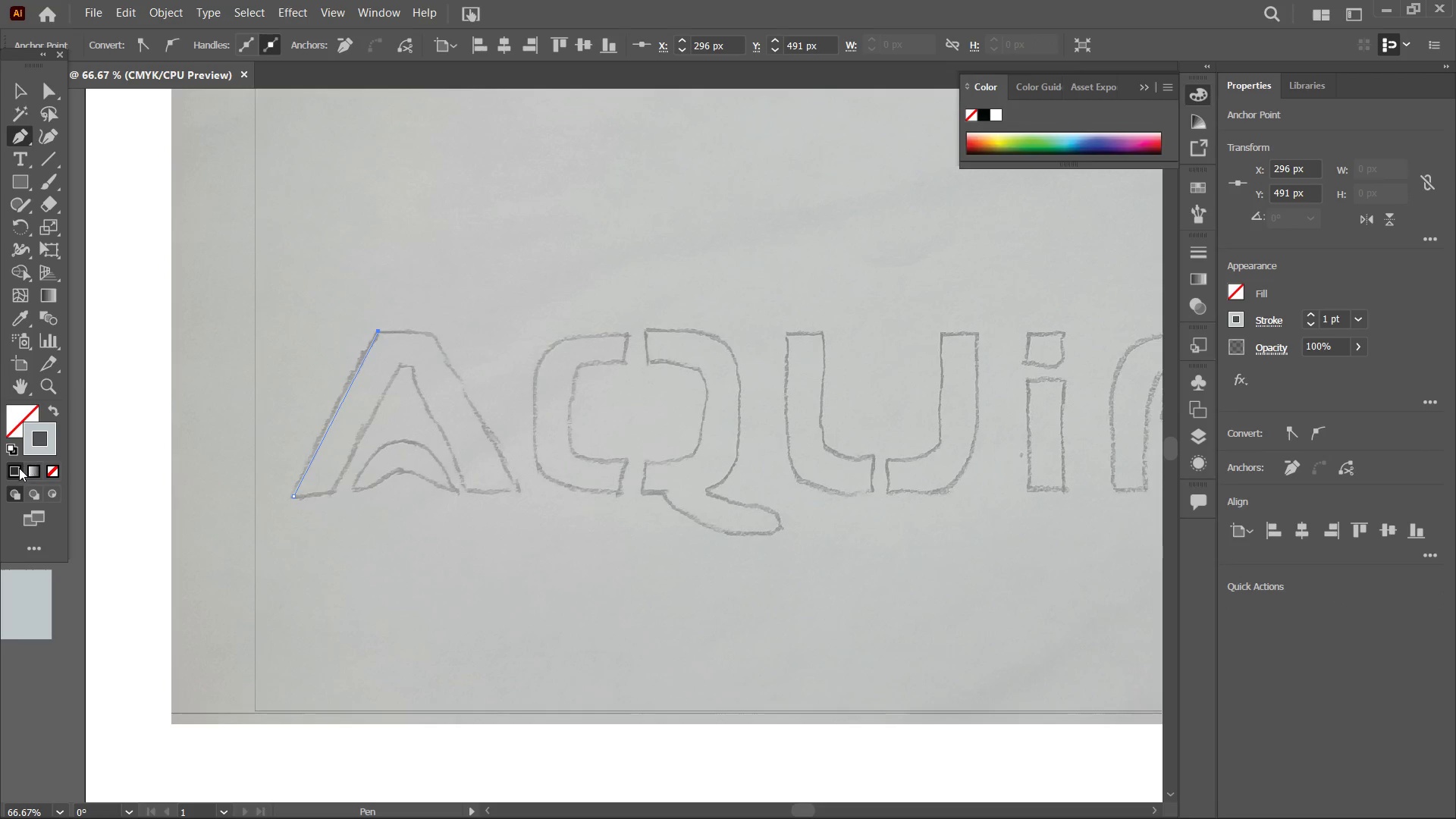 
double_click([18, 468])
 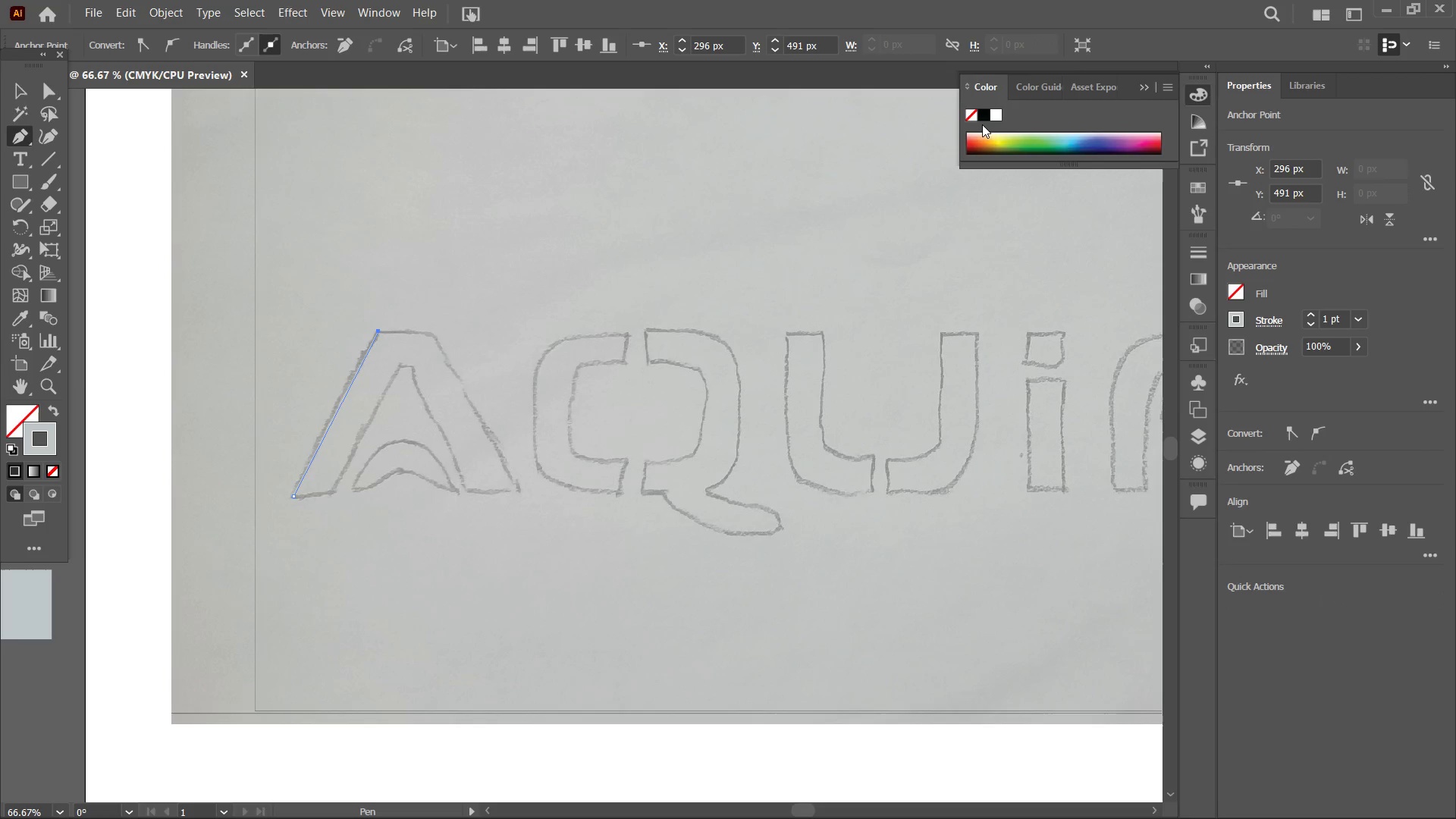 
left_click([986, 115])
 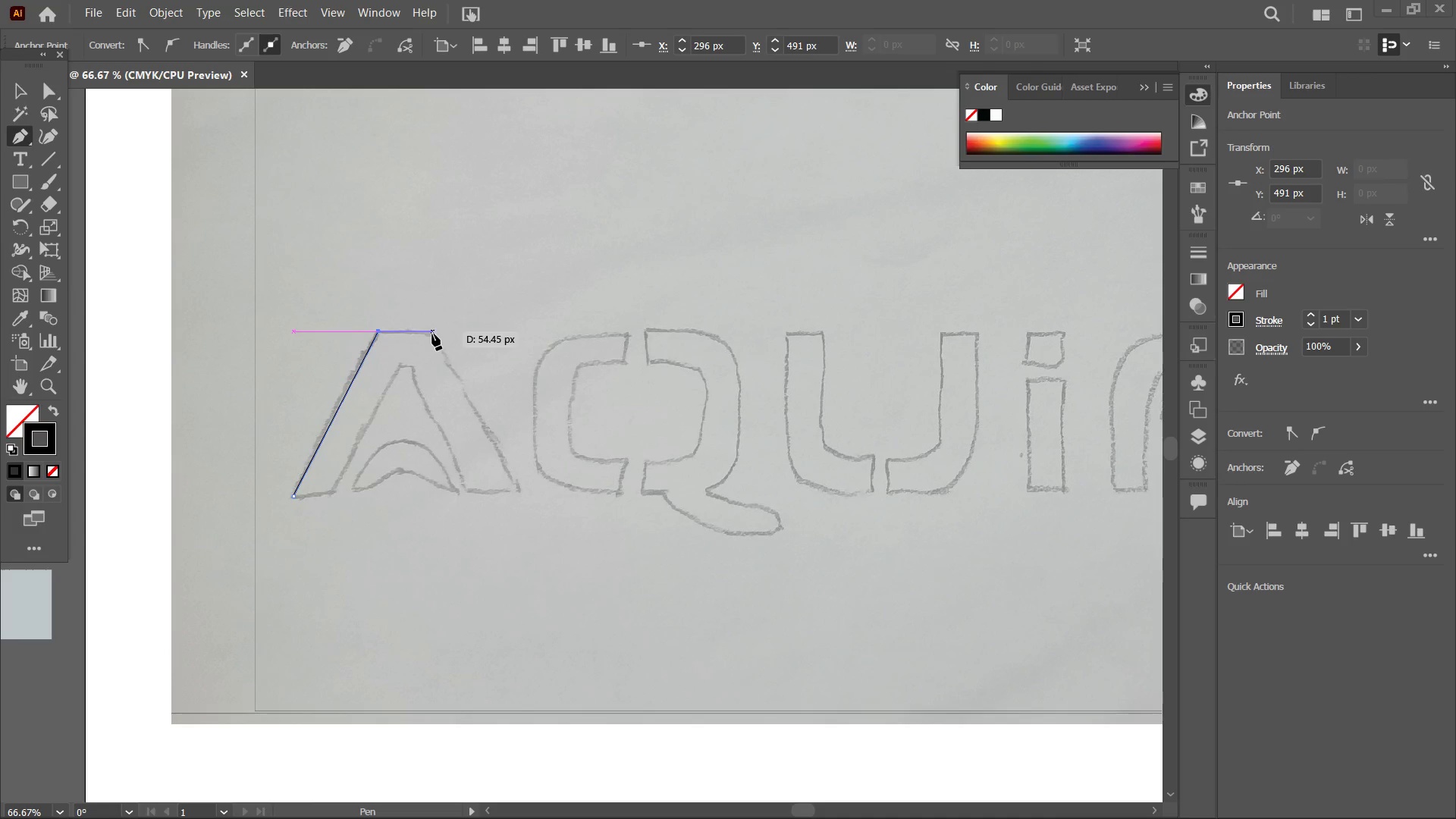 
key(Control+Equal)
 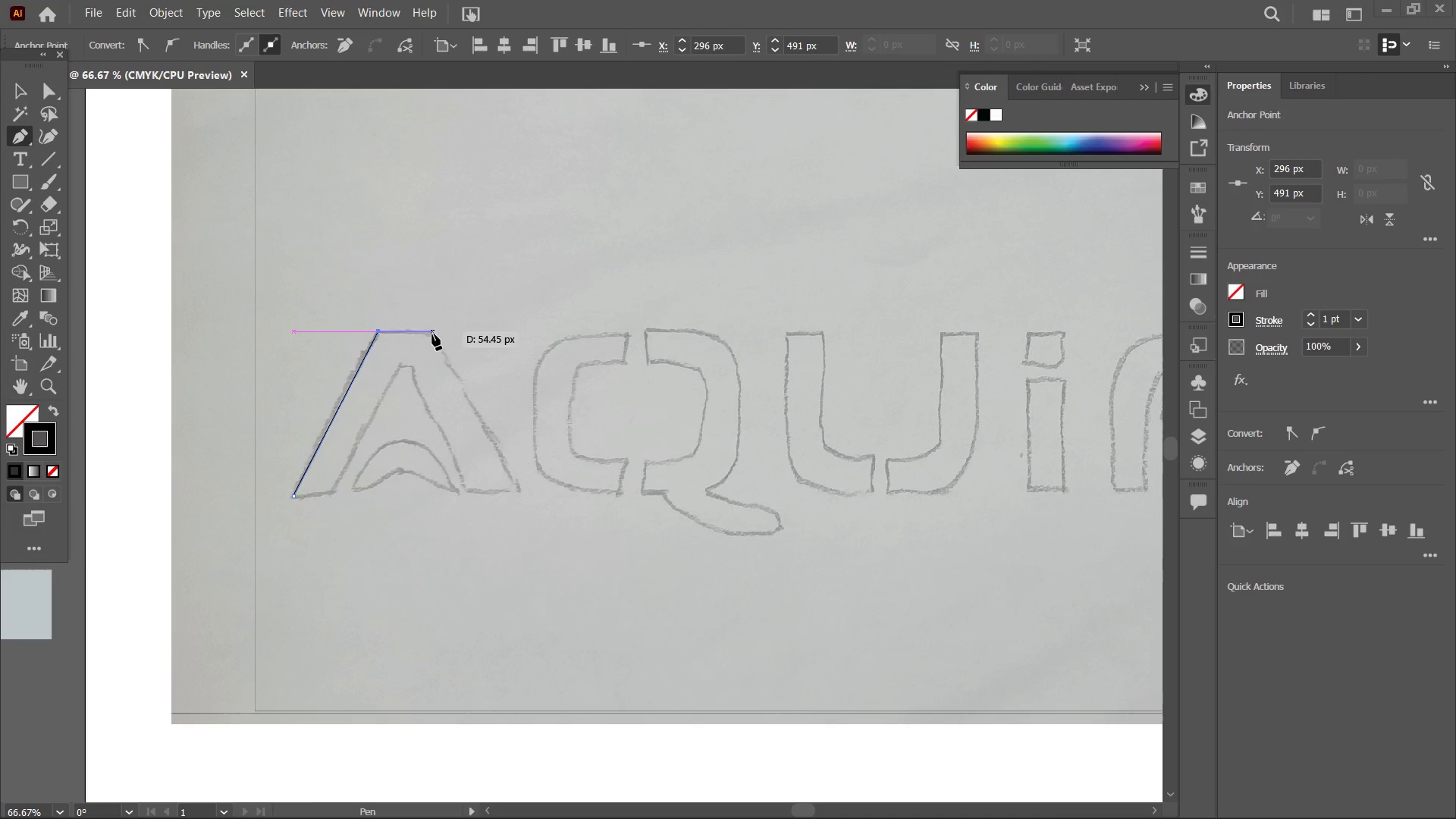 
key(Control+Equal)
 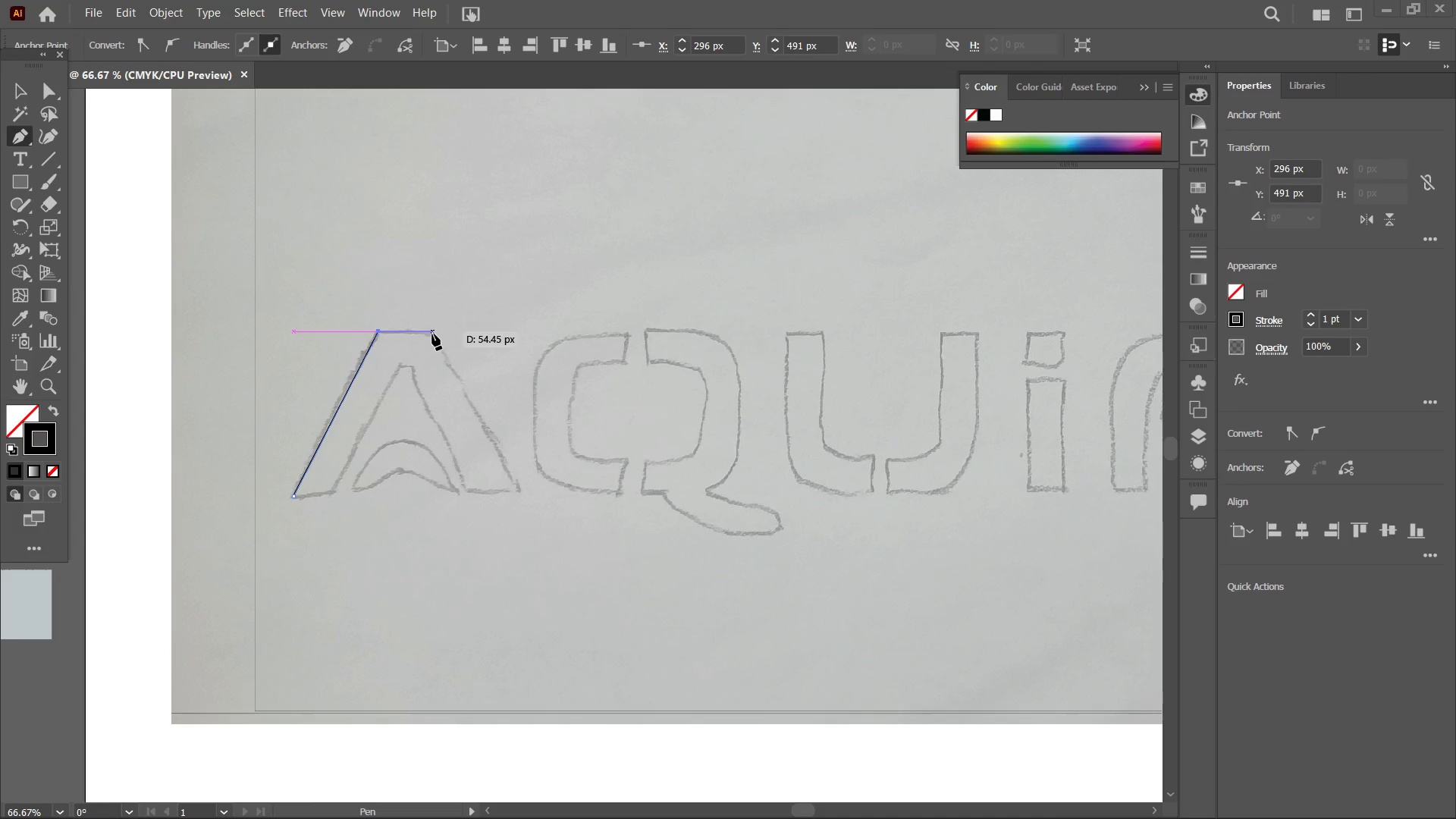 
key(Control+Equal)
 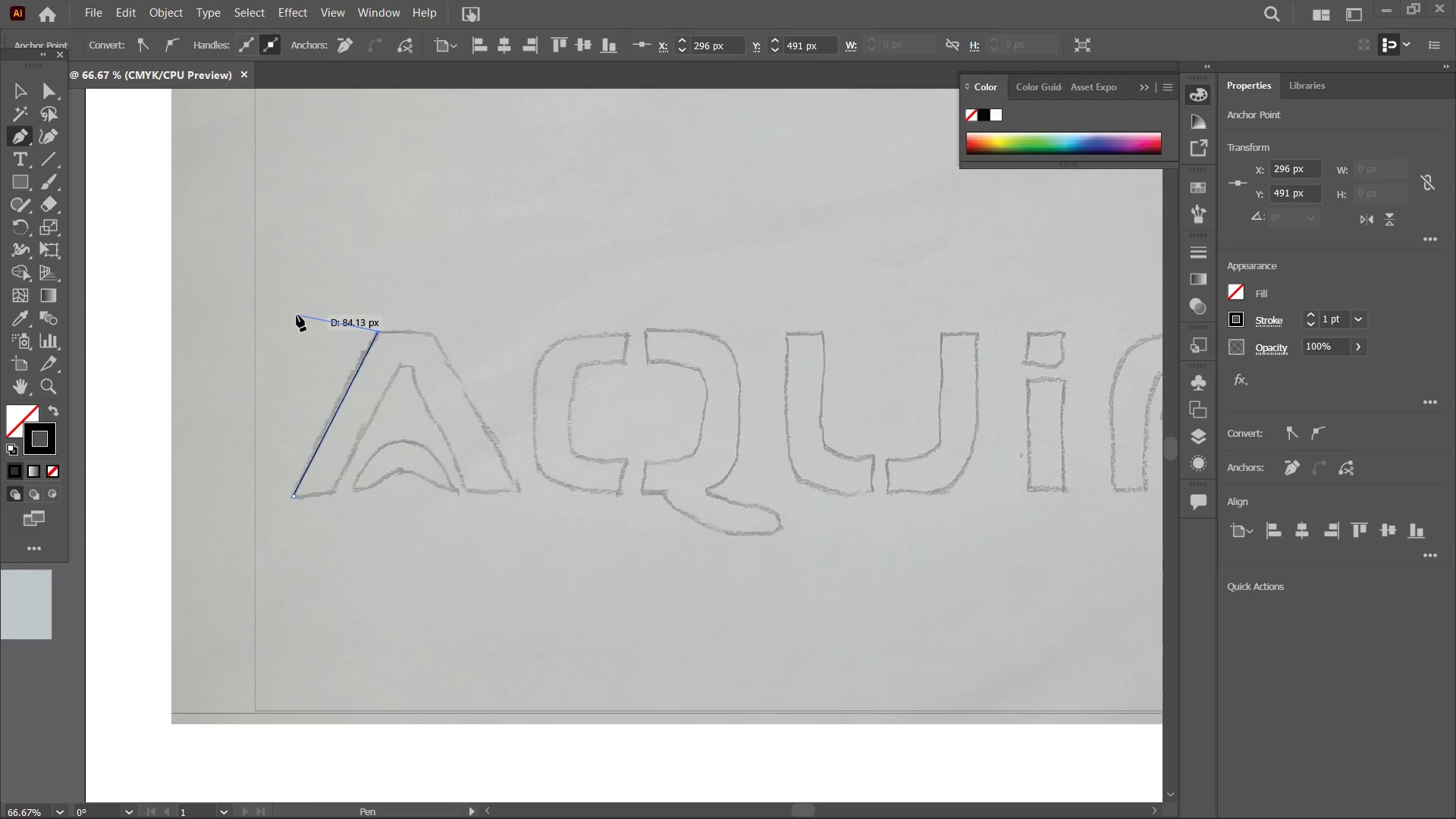 
key(Control+Z)
 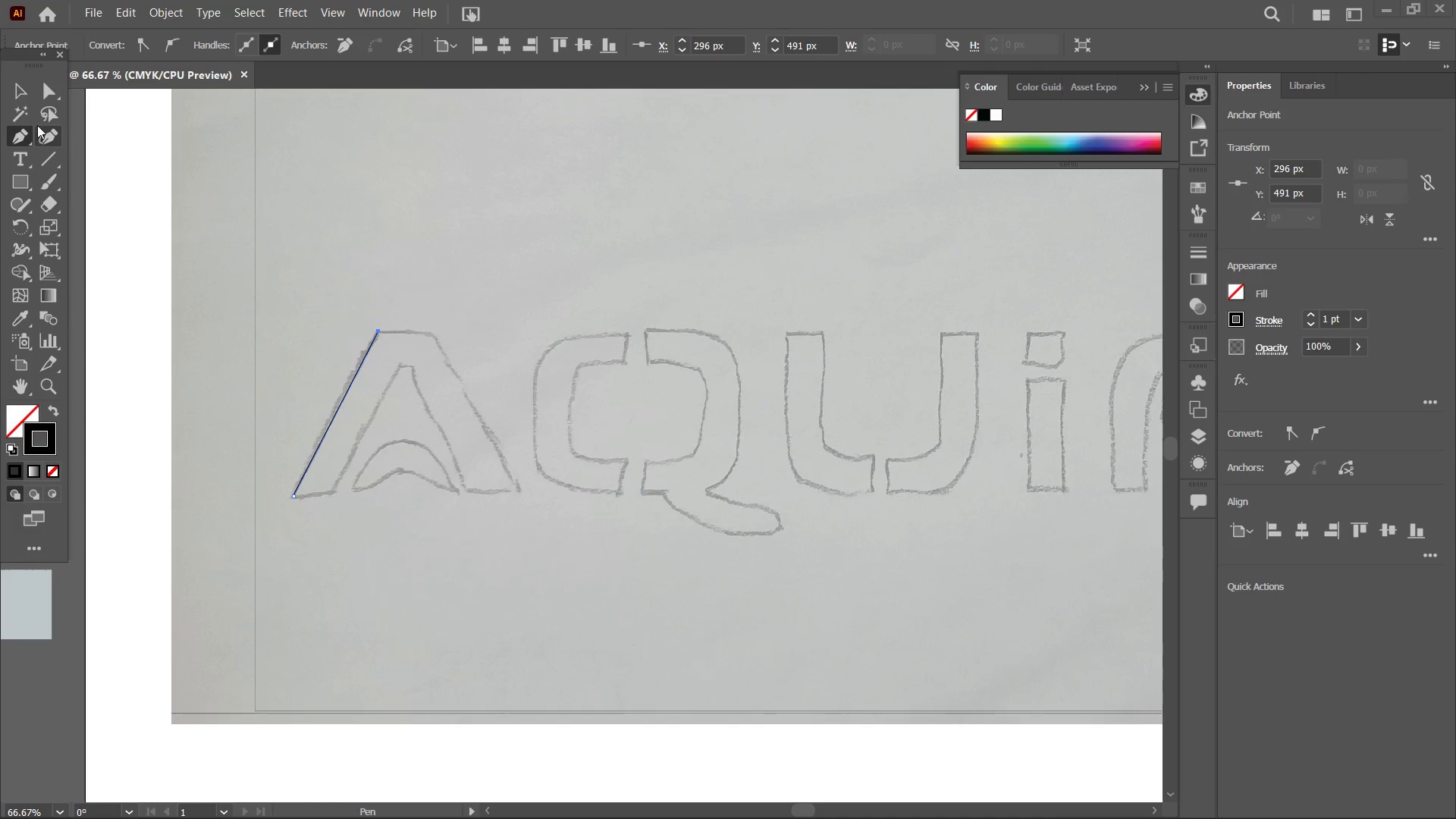 
left_click([27, 98])
 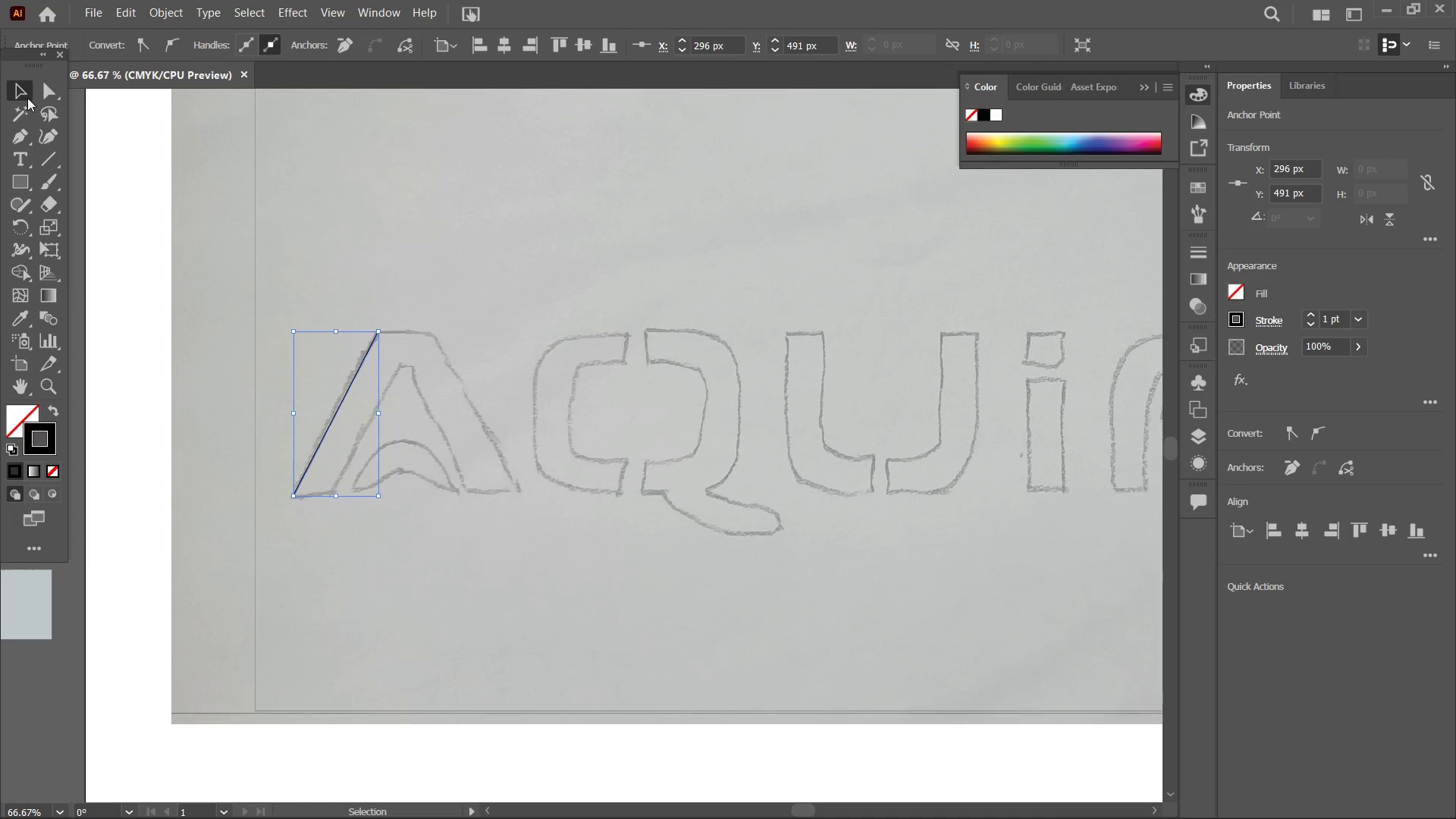 
key(Backspace)
 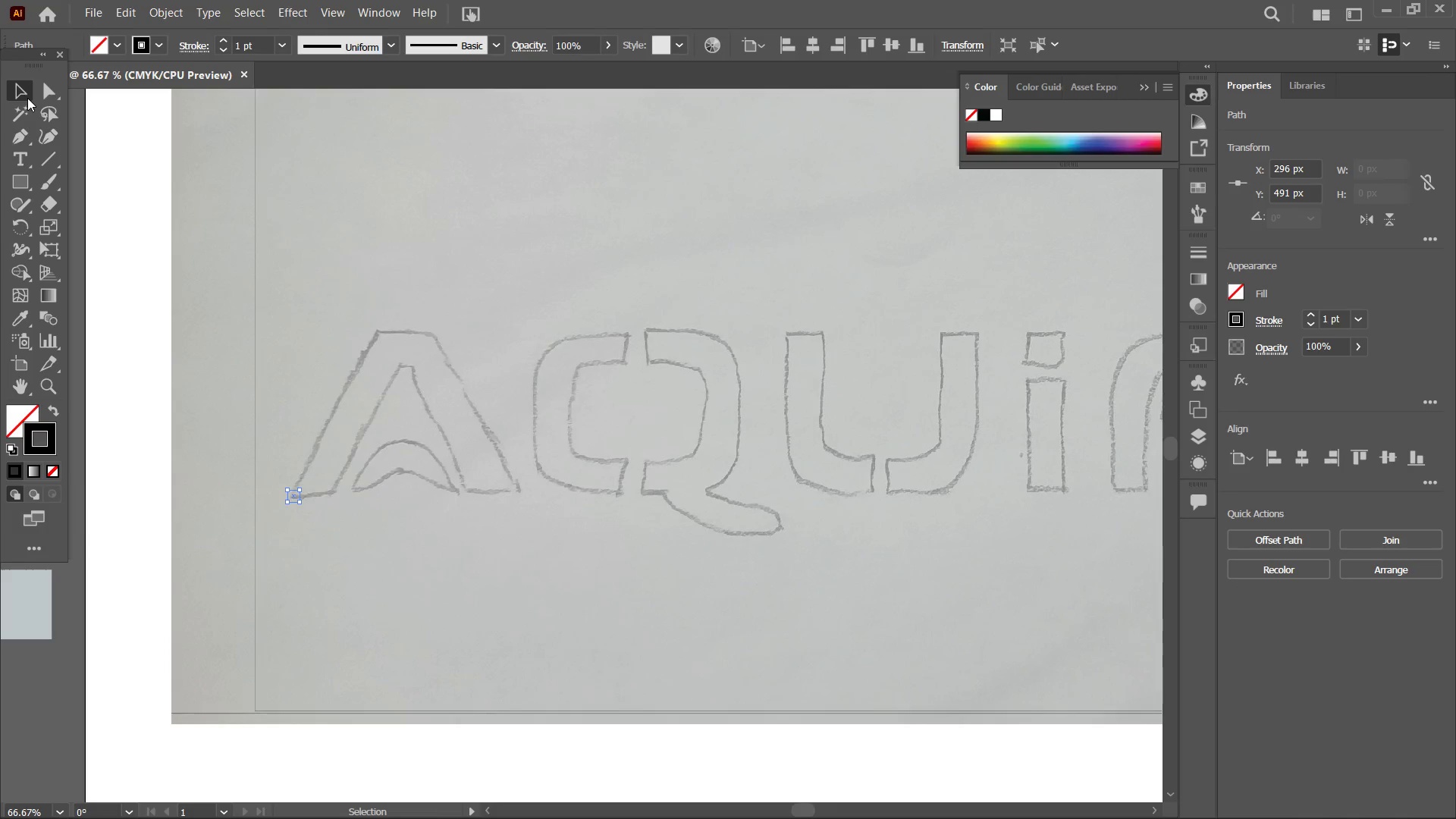 
key(Control+Equal)
 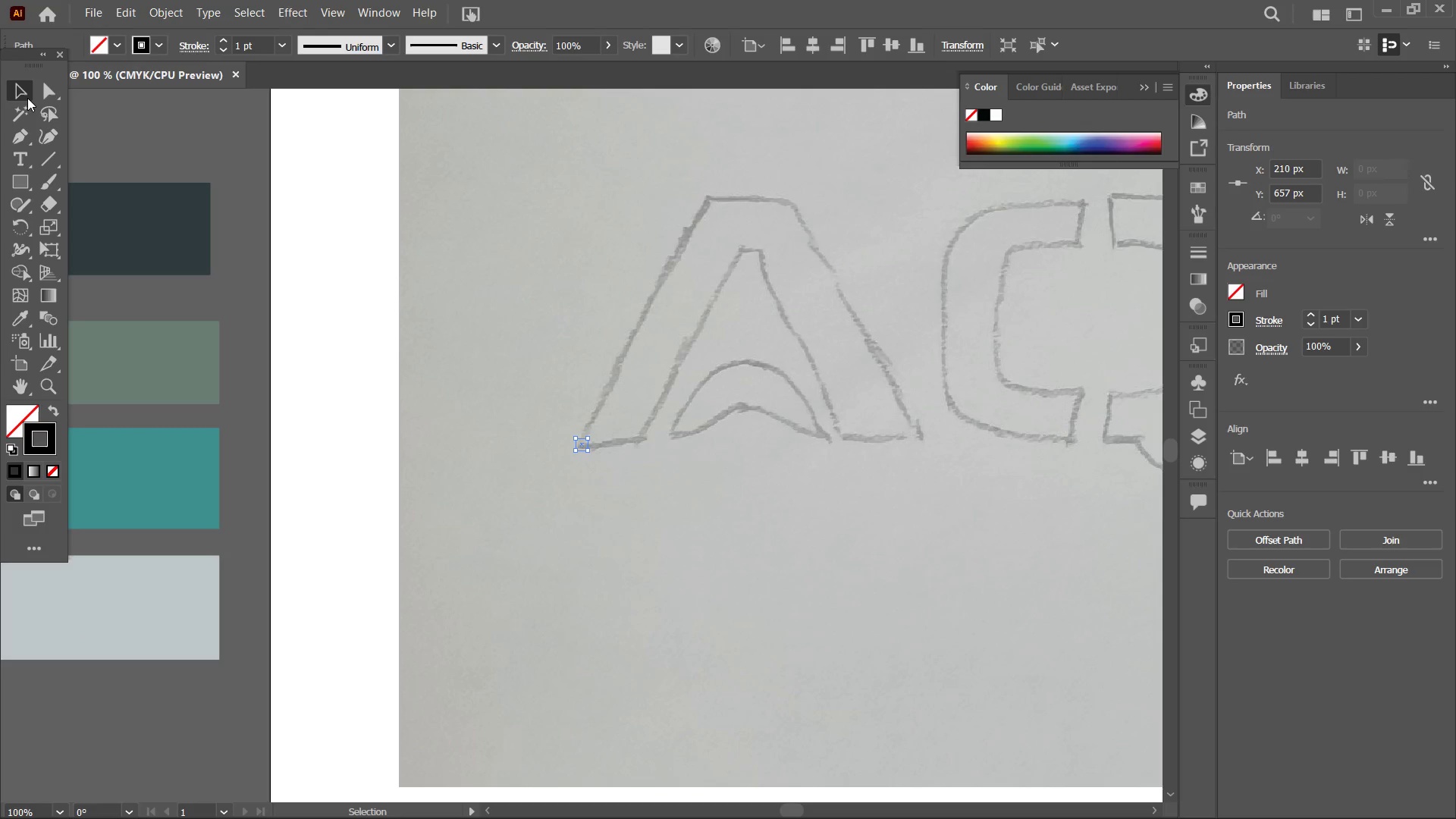 
key(Control+Equal)
 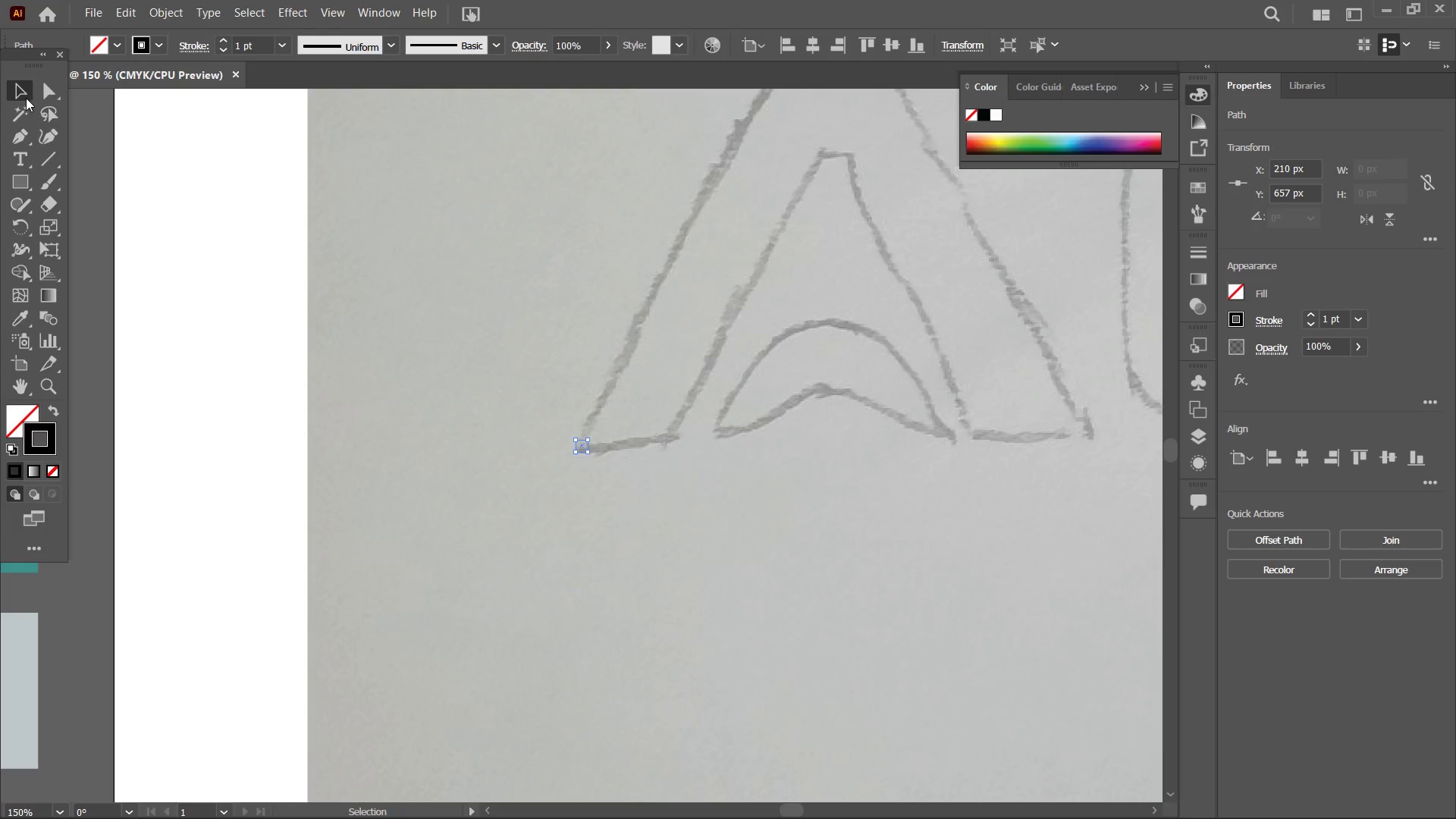 
hold_key(key=Space, duration=0.91)
 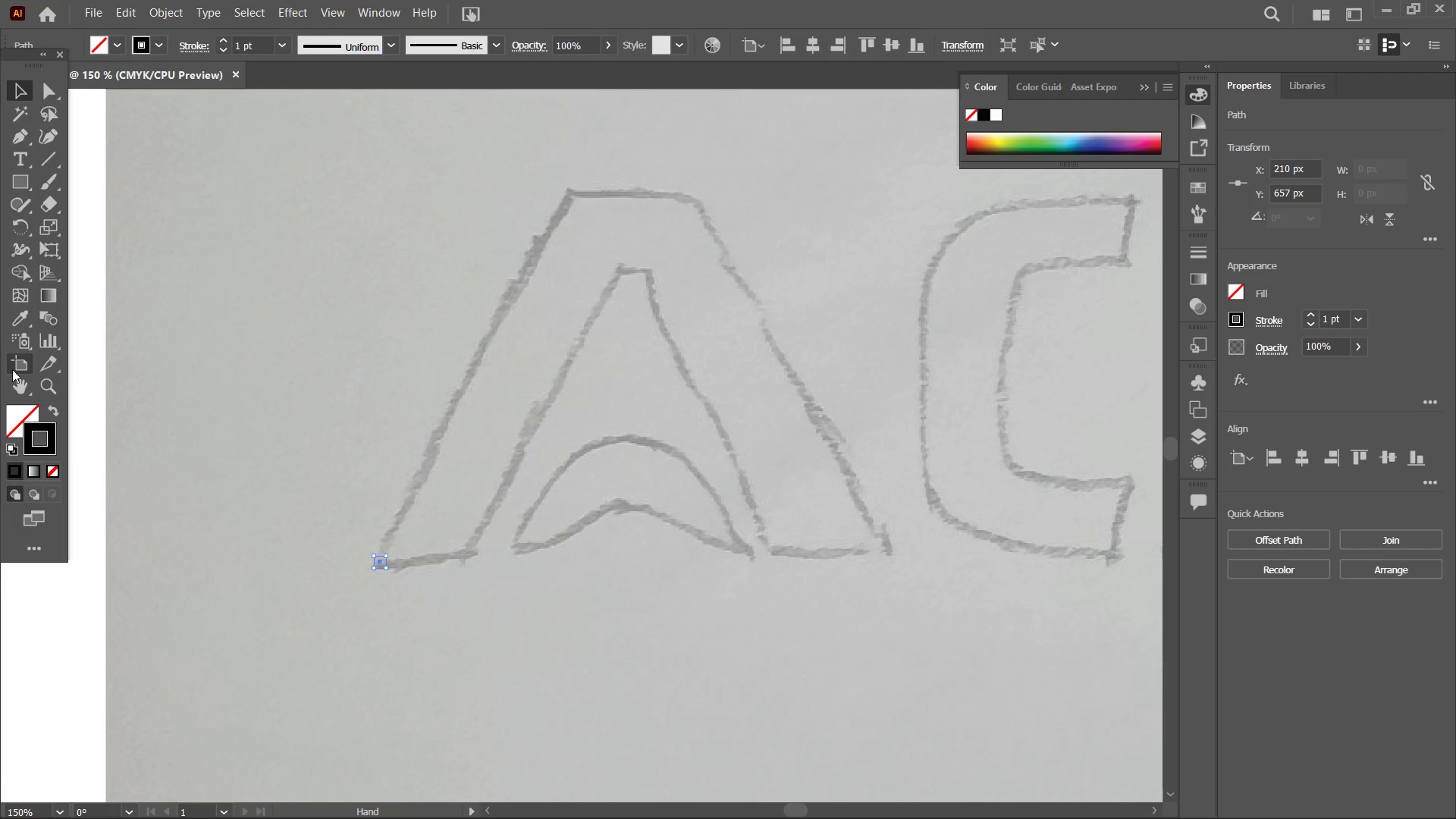 
left_click_drag(start_coordinate=[202, 275], to_coordinate=[0, 391])
 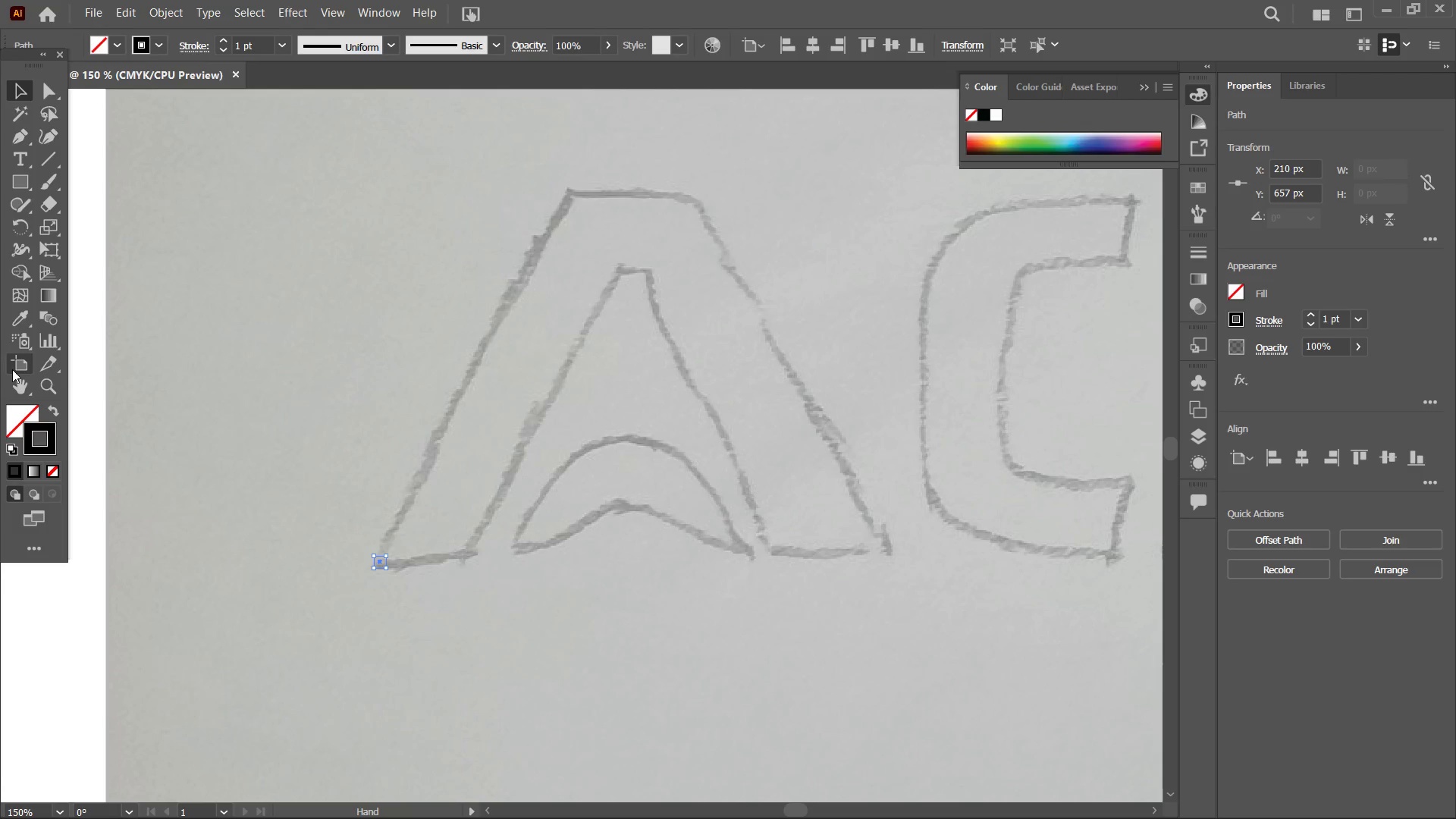 
key(Backspace)
 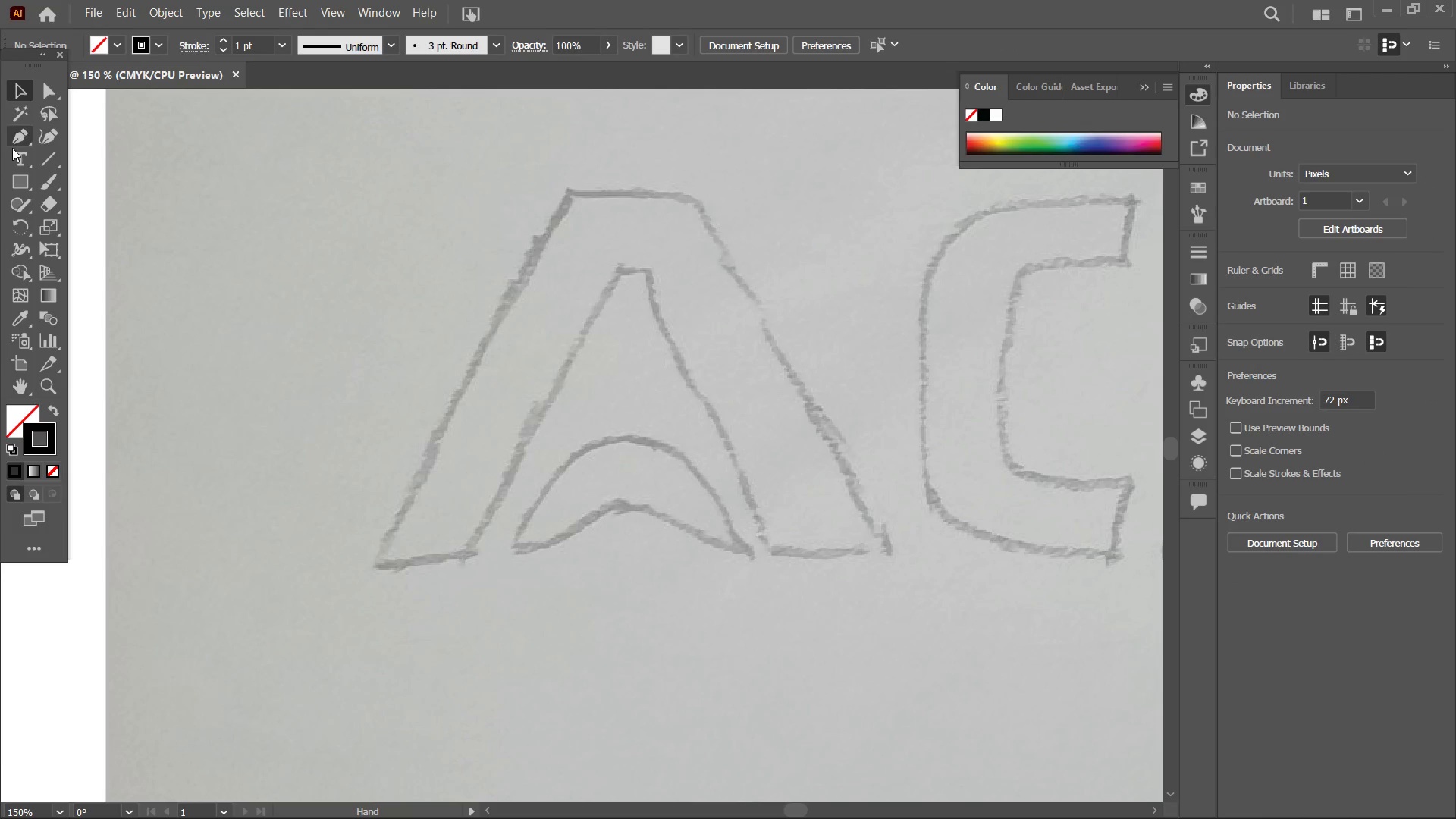 
left_click([30, 134])
 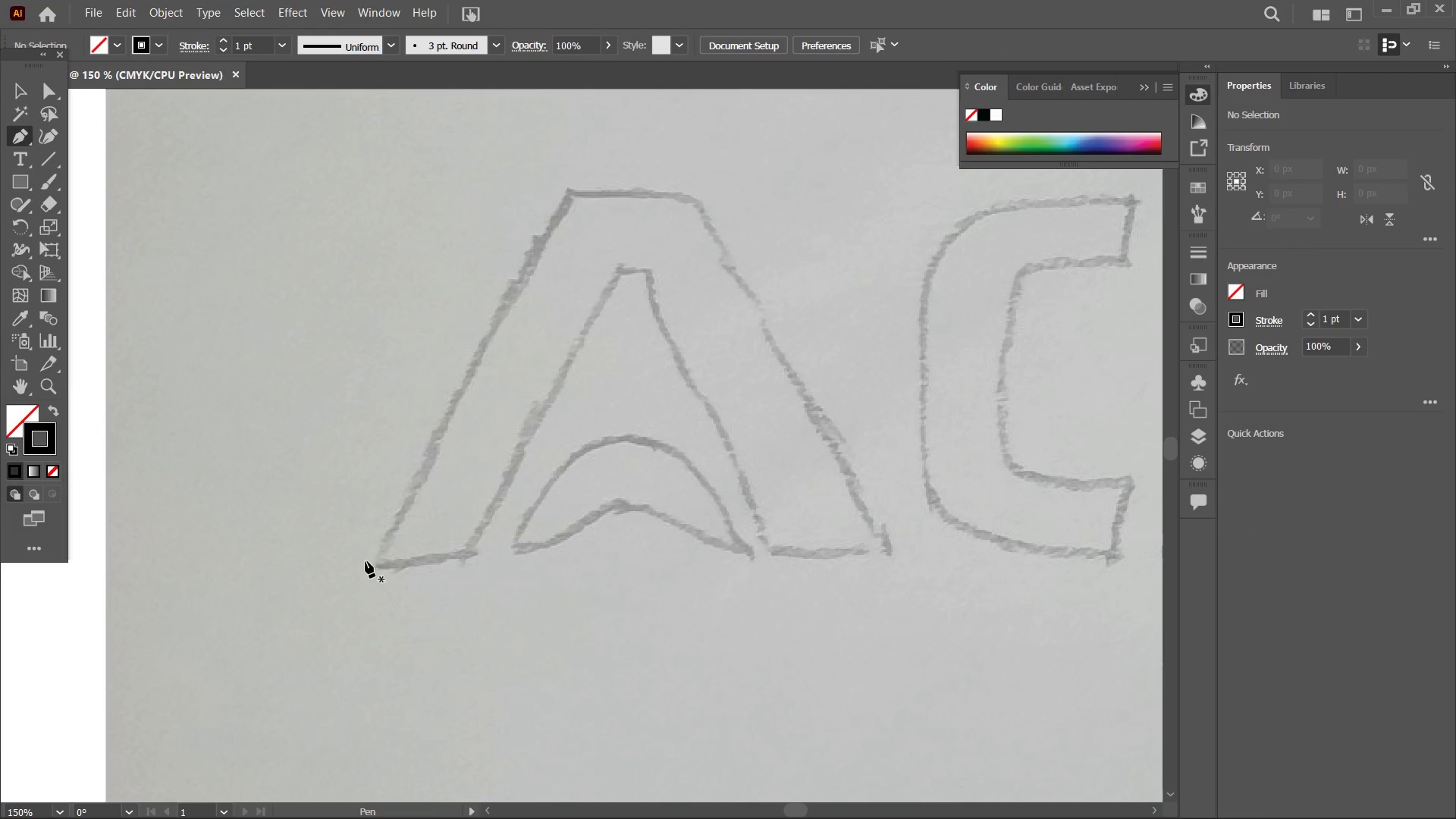 
left_click([375, 563])
 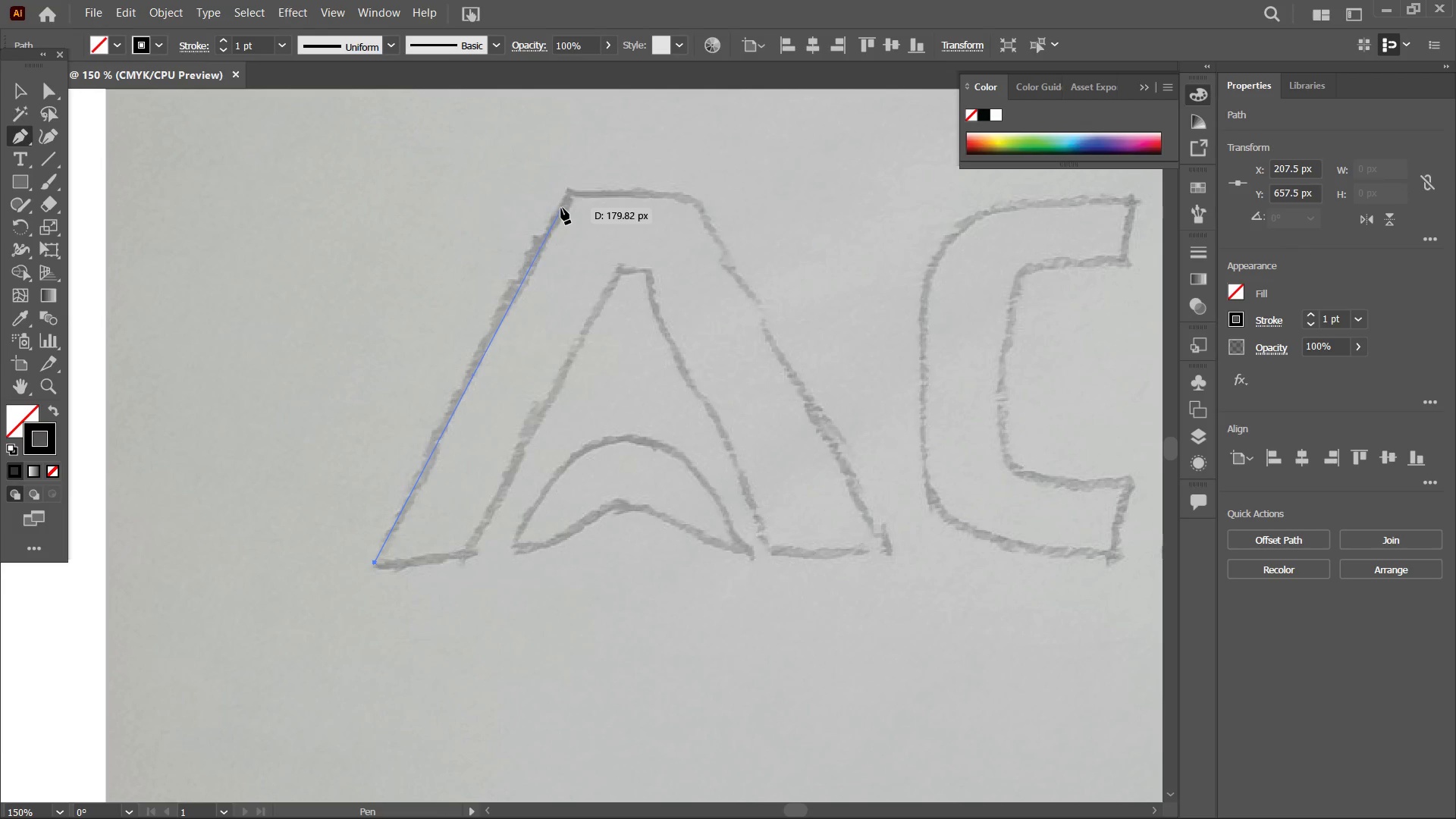 
left_click([564, 207])
 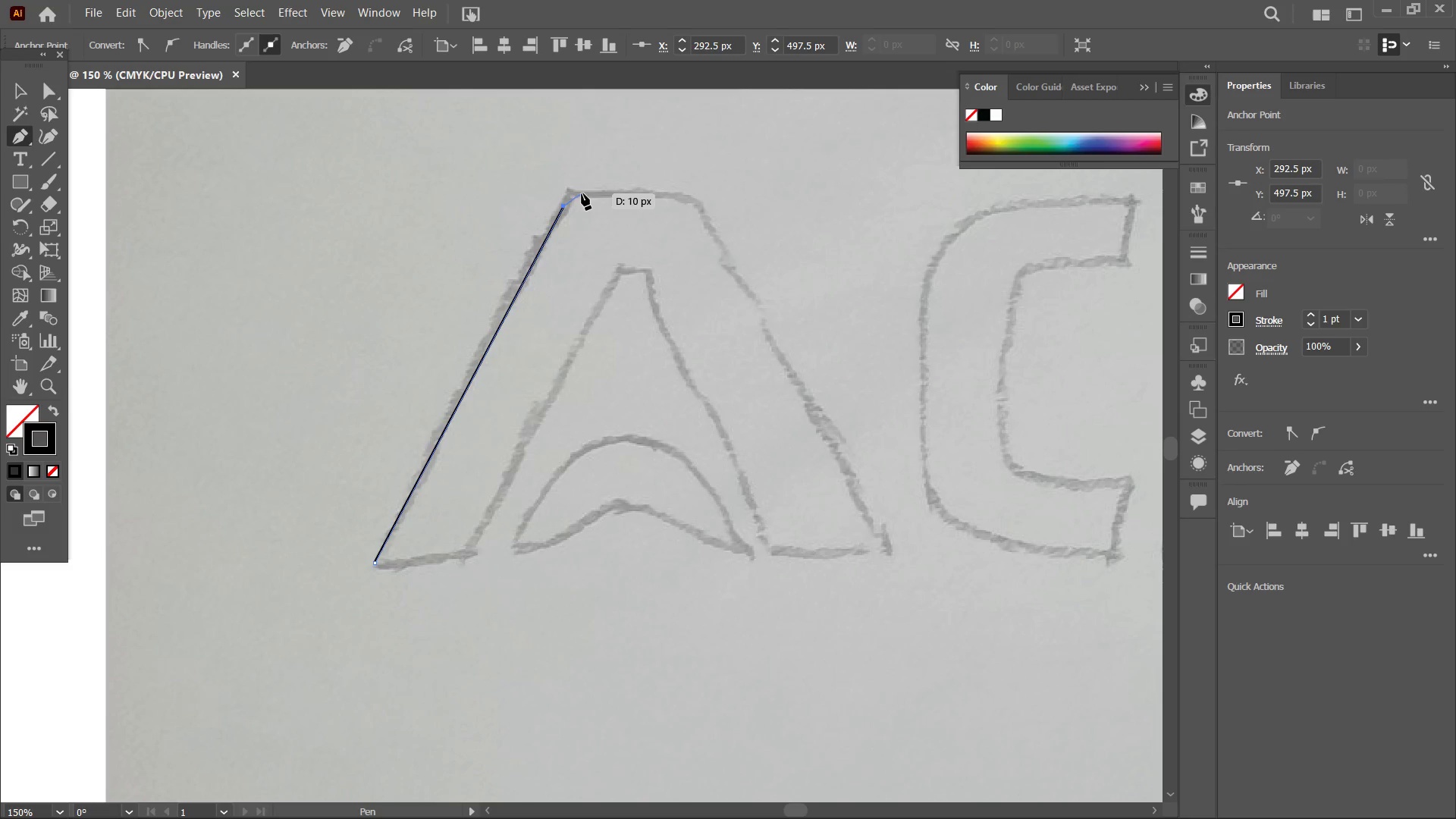 
left_click([585, 193])
 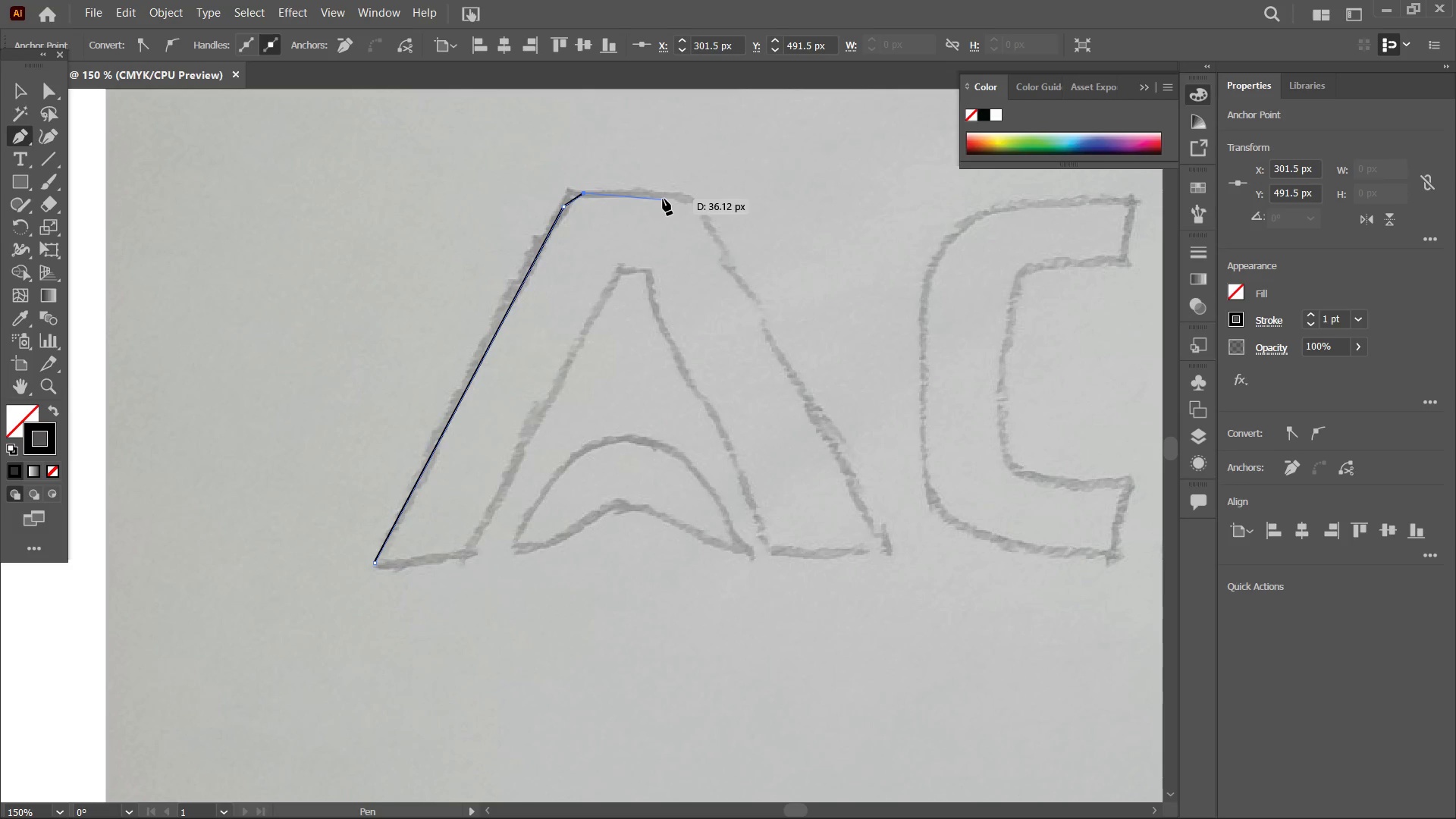 
hold_key(key=ShiftLeft, duration=1.62)
left_click([669, 196])
 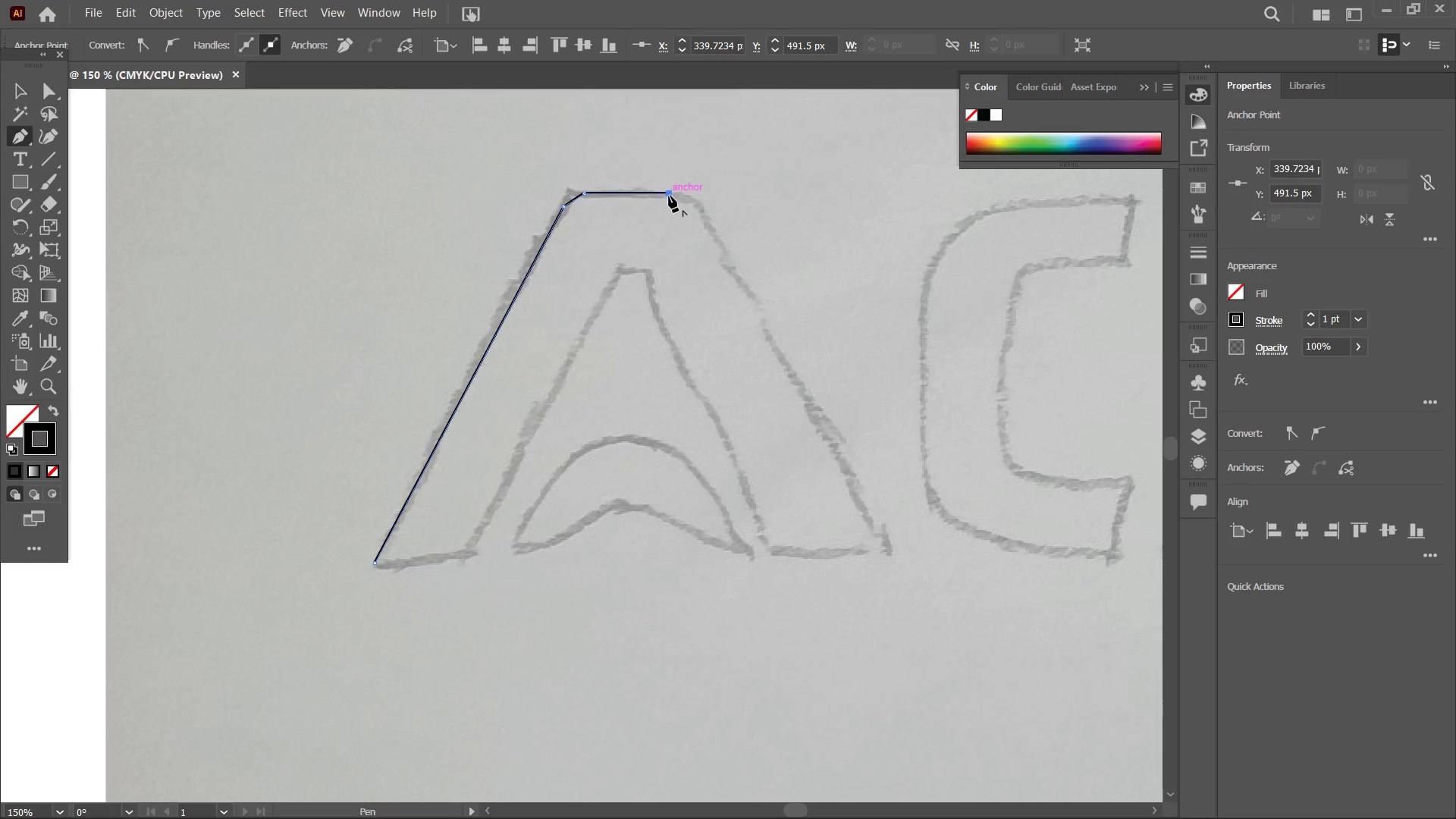 
key(Control+Z)
 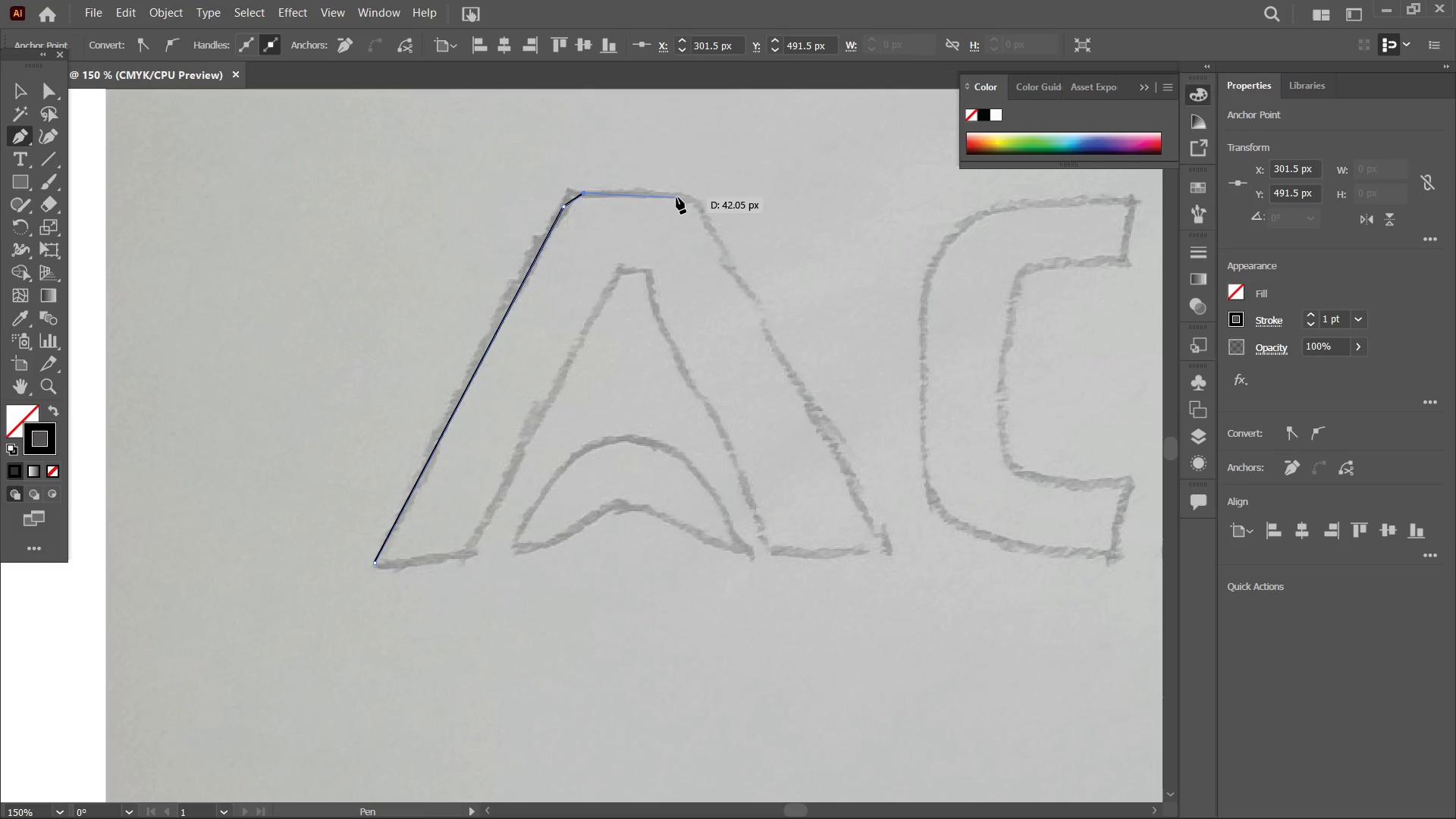 
hold_key(key=ShiftLeft, duration=0.77)
left_click([676, 196])
 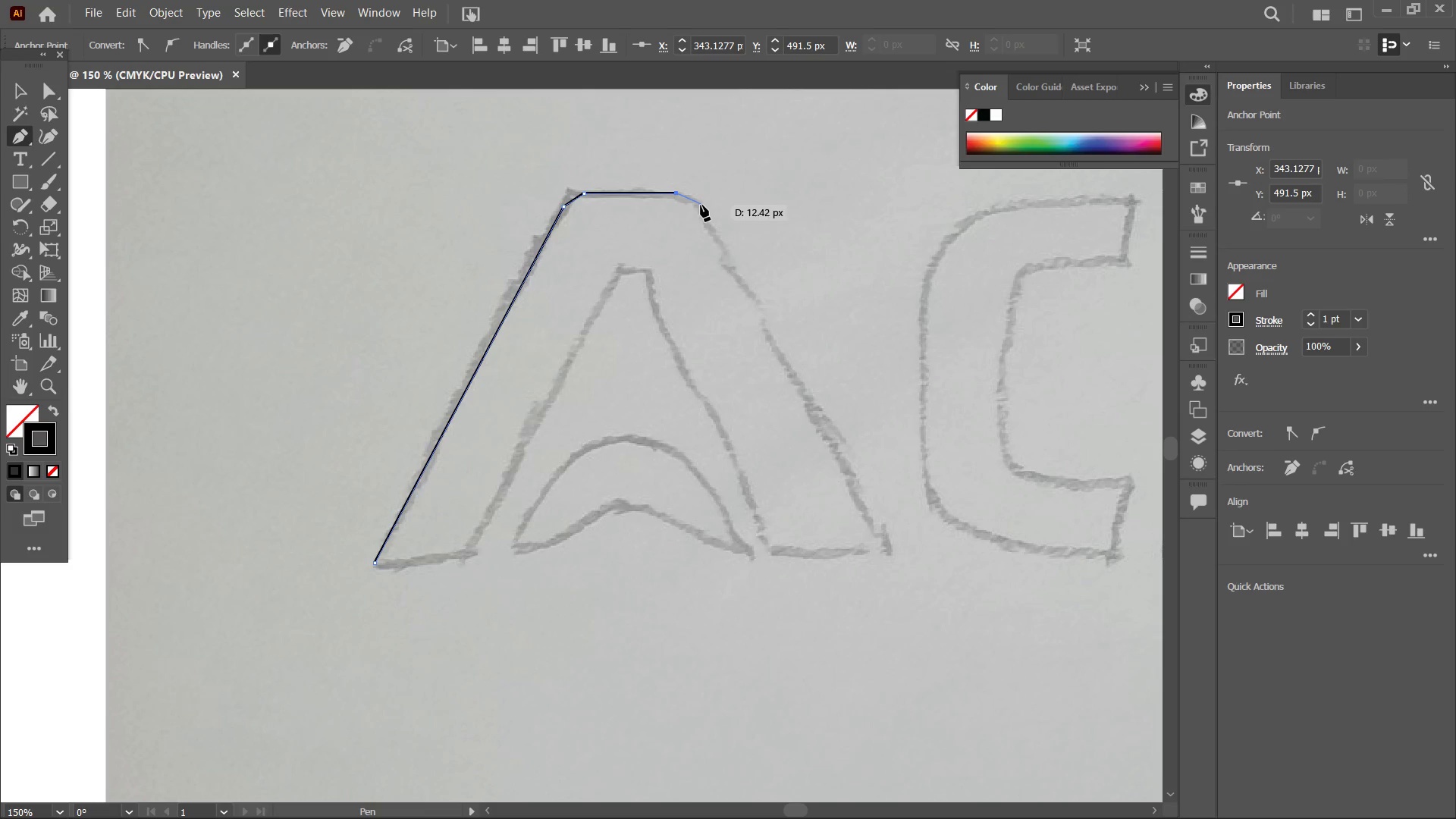 
left_click([700, 205])
 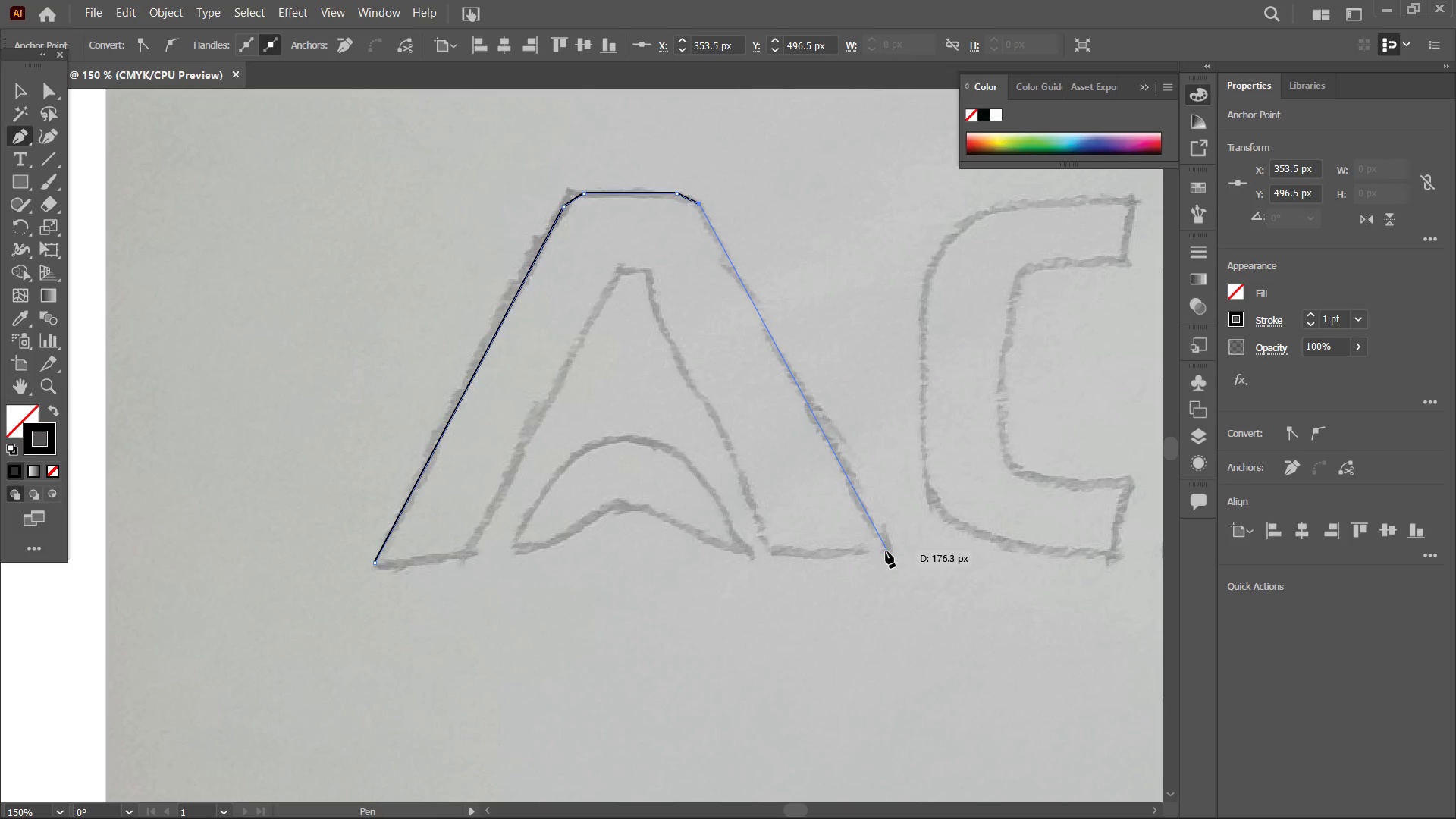 
hold_key(key=ShiftLeft, duration=0.44)
 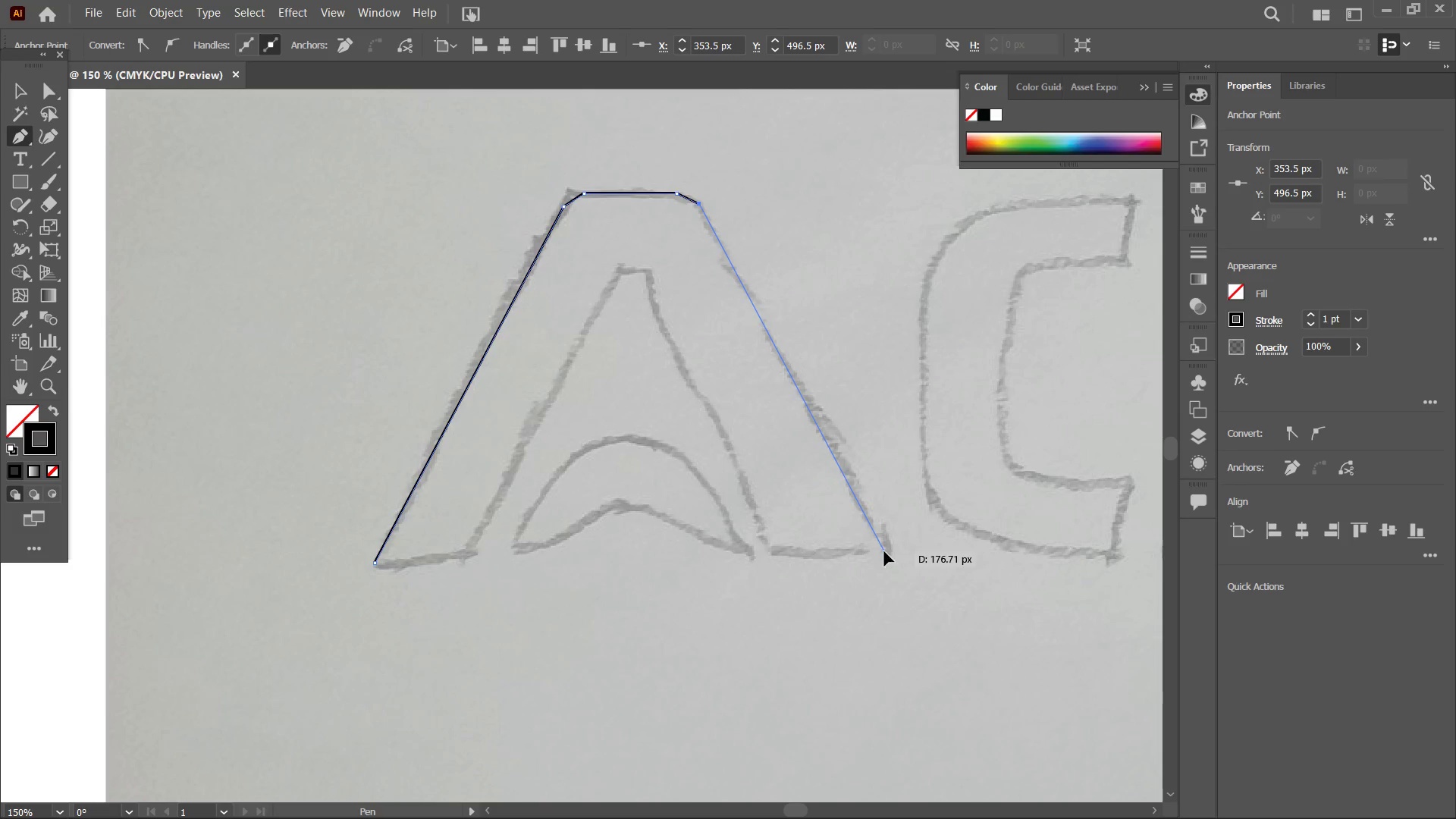 
left_click([884, 551])
 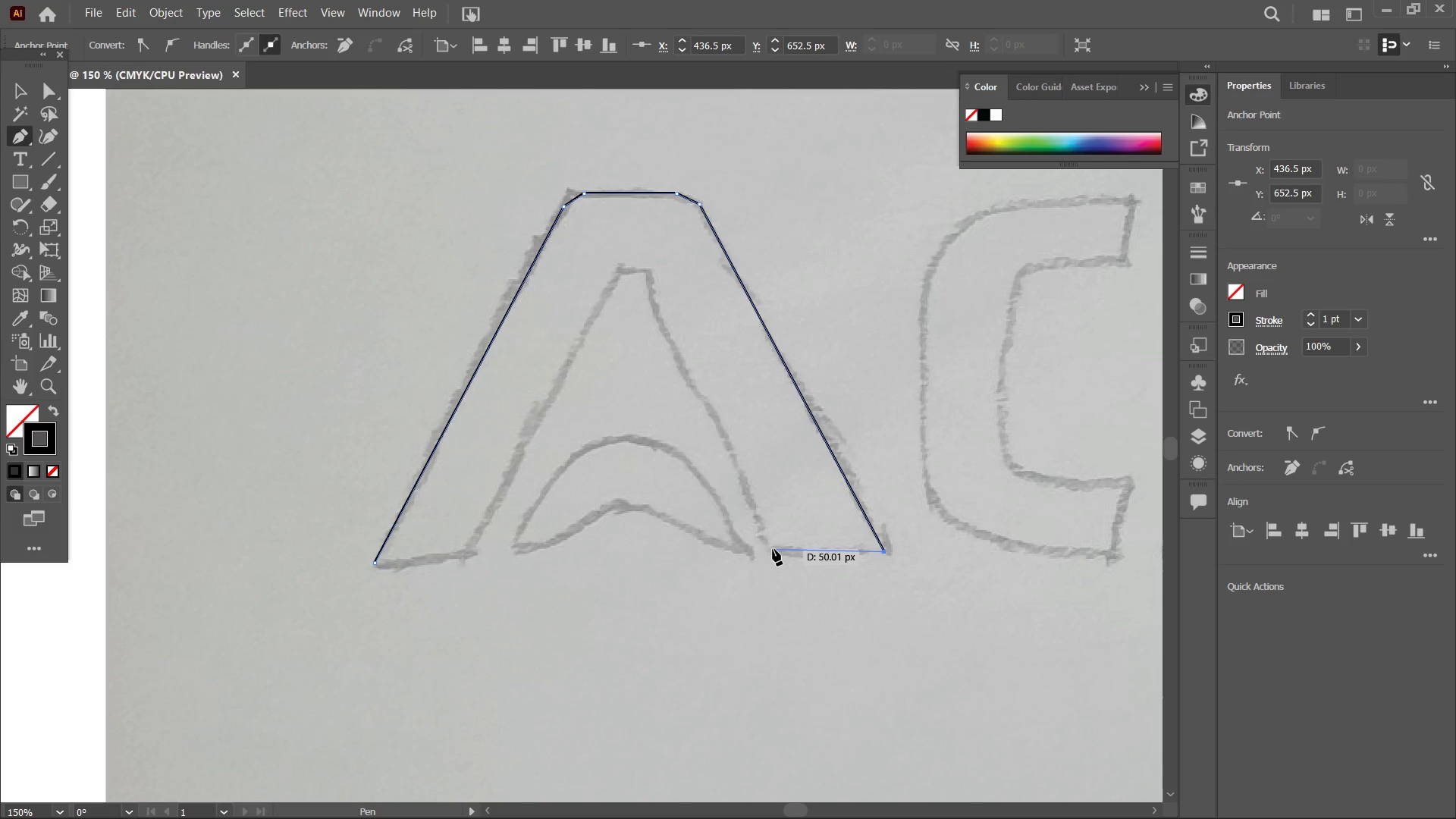 
left_click([771, 549])
 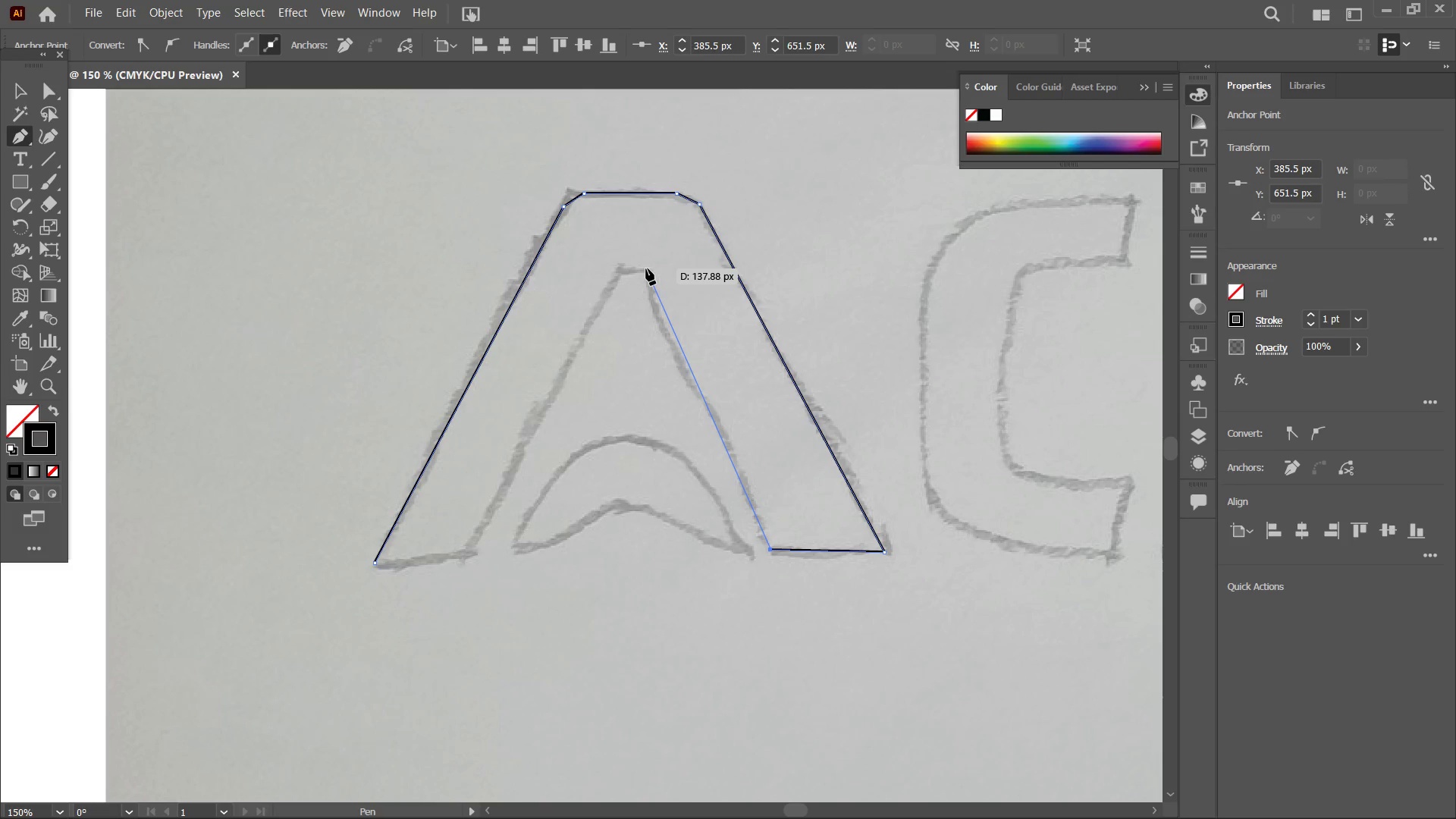 
left_click([646, 268])
 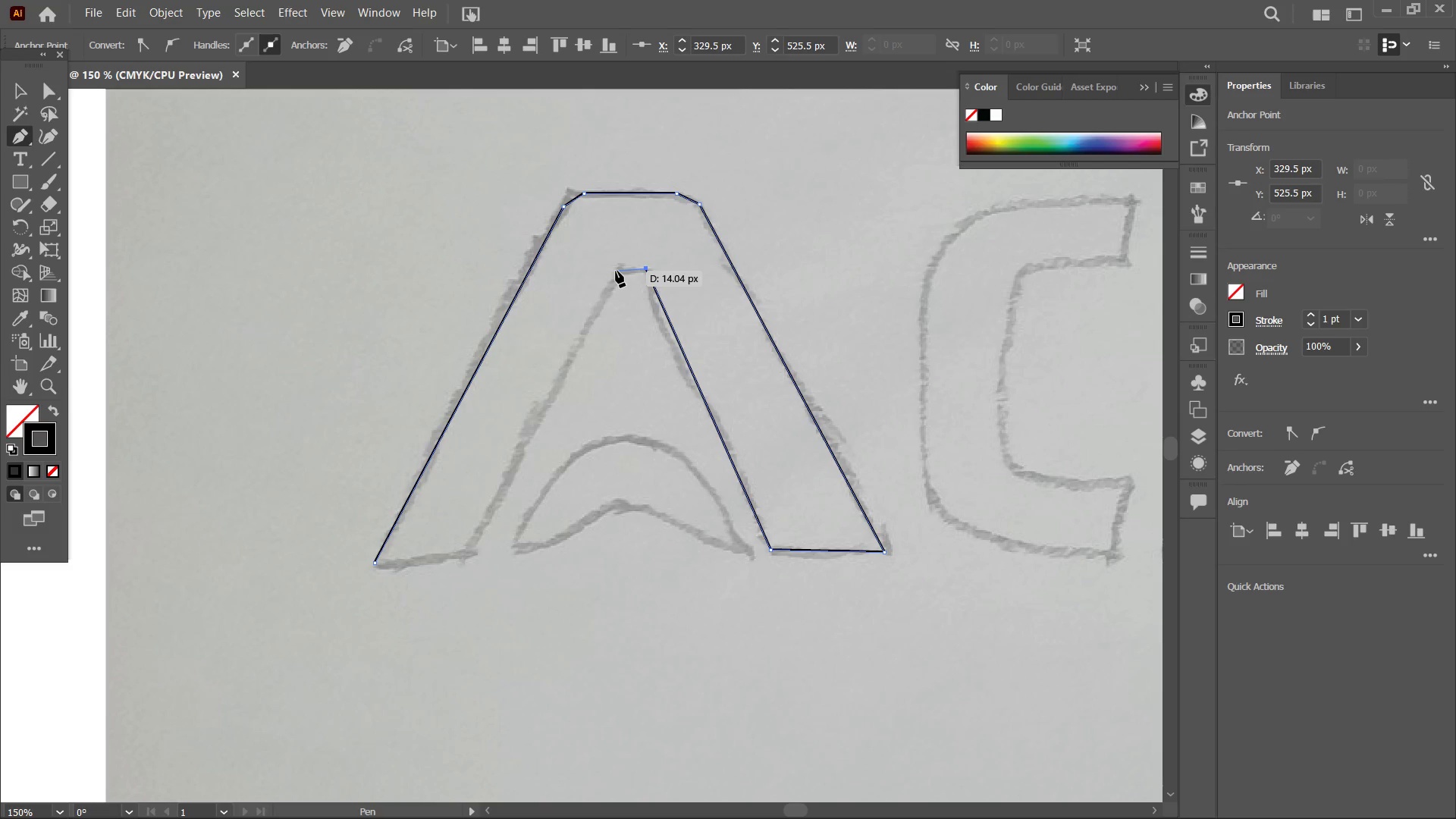 
hold_key(key=ShiftLeft, duration=0.91)
left_click([617, 268])
 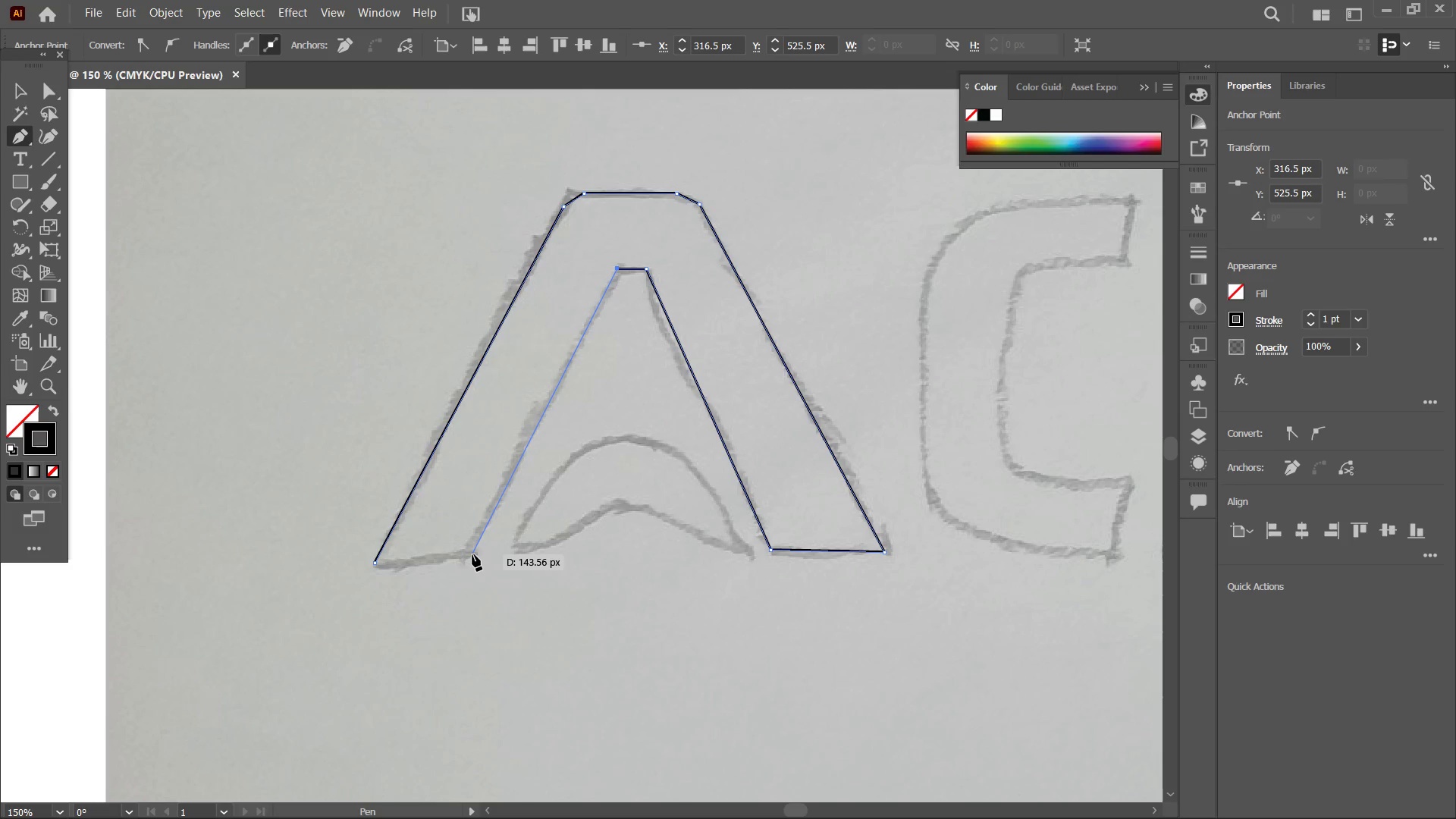 
left_click([472, 553])
 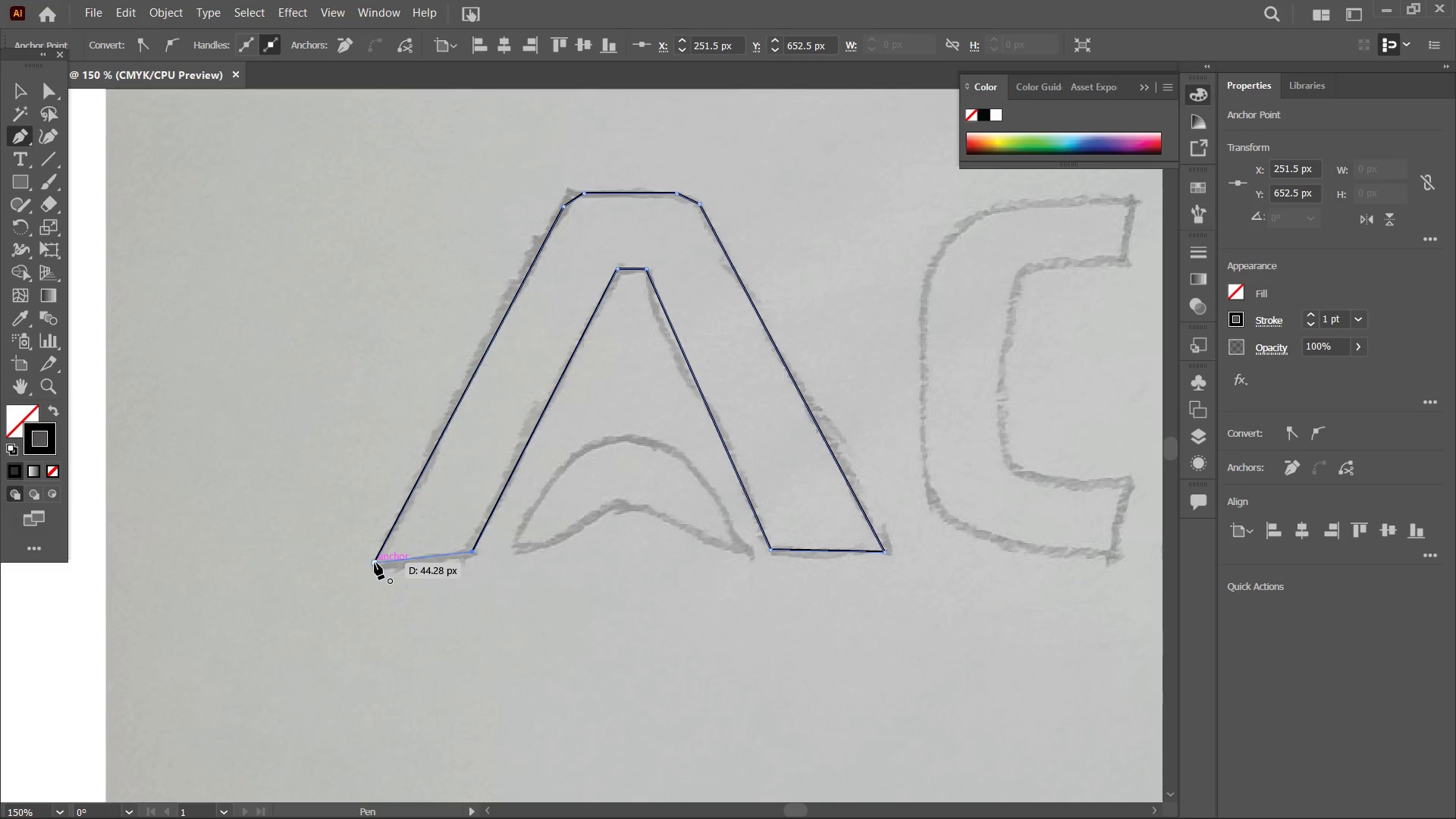 
left_click([375, 563])
 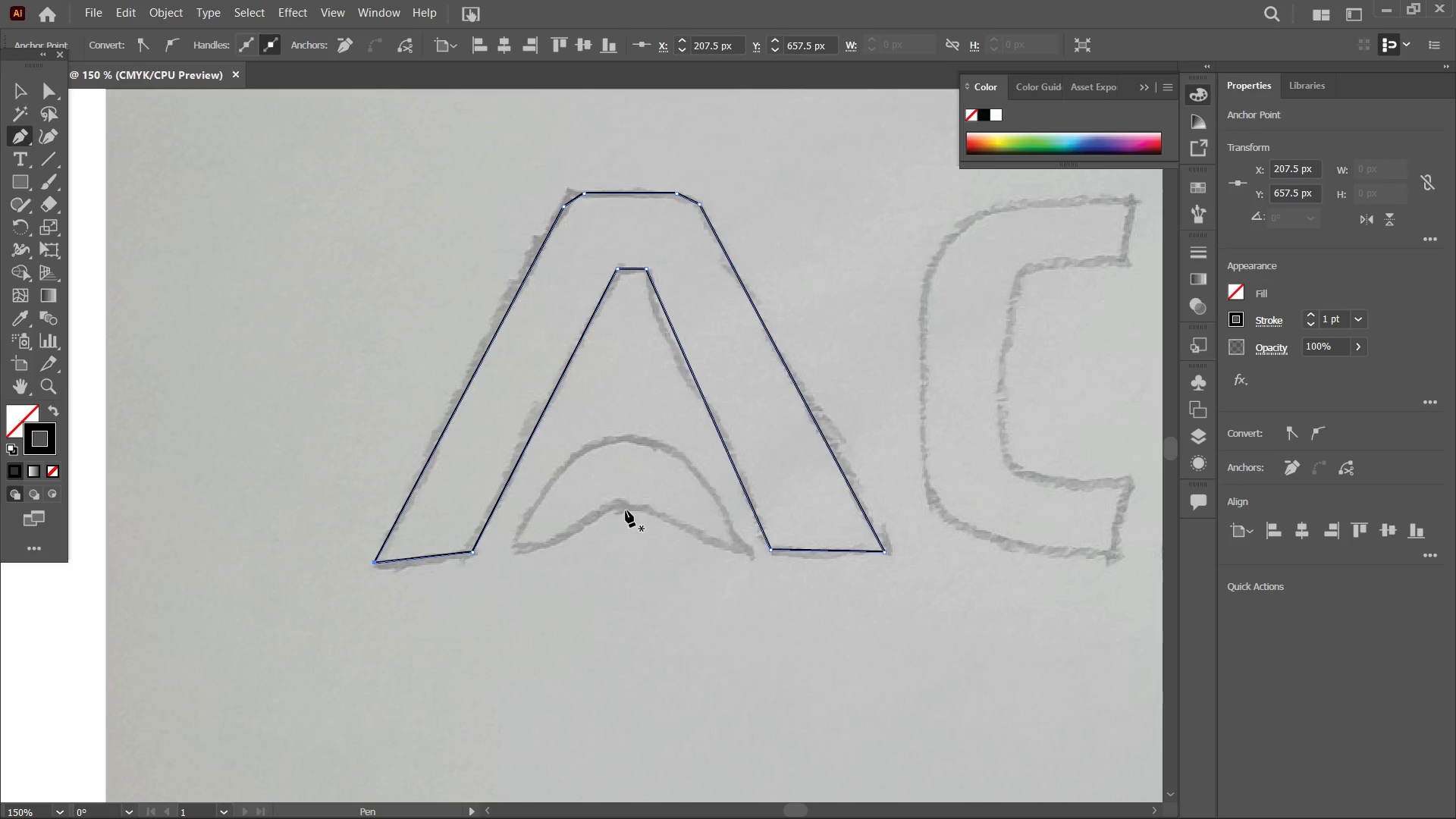 
hold_key(key=Space, duration=1.11)
 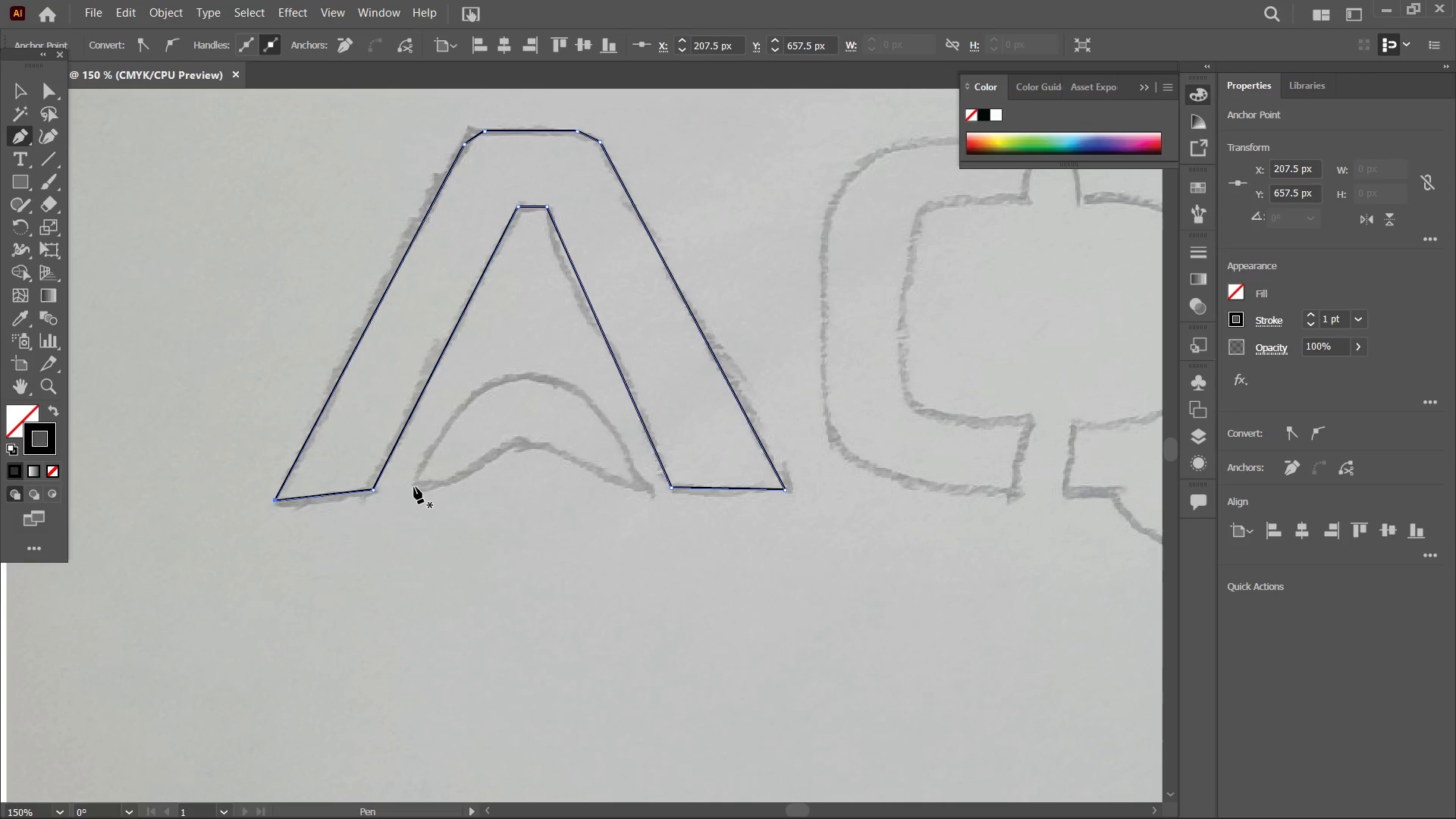 
left_click_drag(start_coordinate=[544, 554], to_coordinate=[444, 492])
 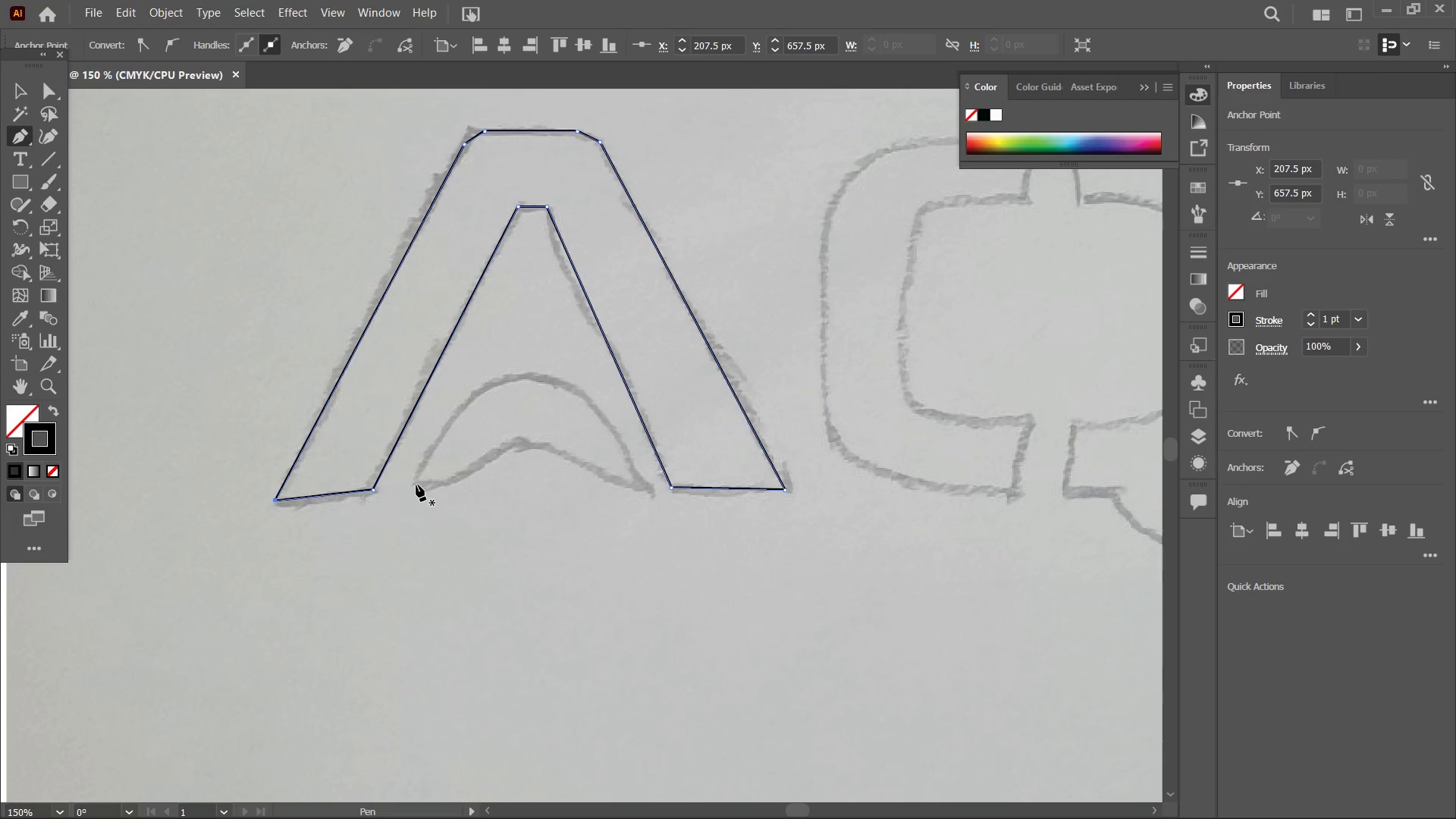 
left_click([416, 485])
 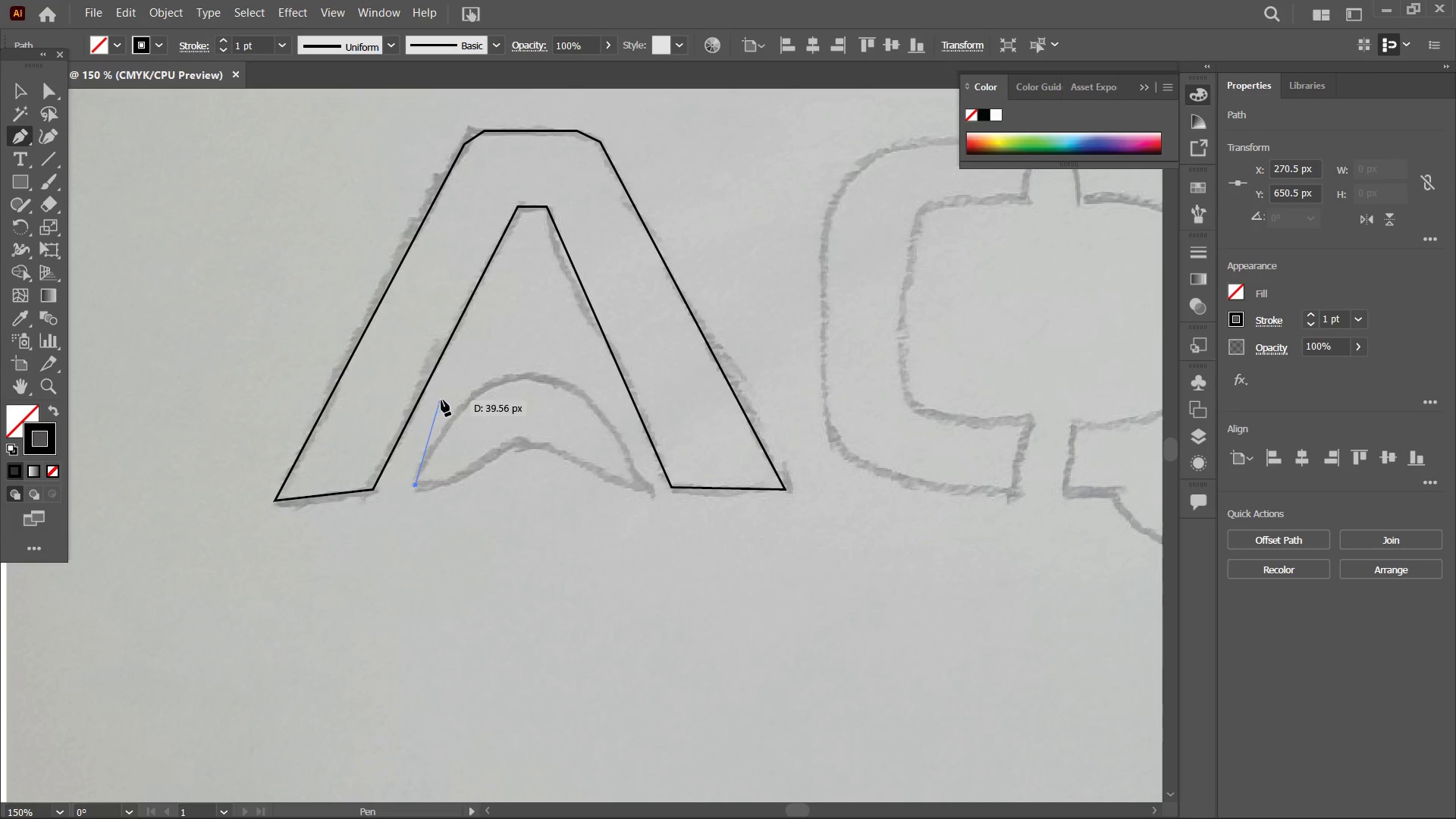 
left_click([455, 412])
 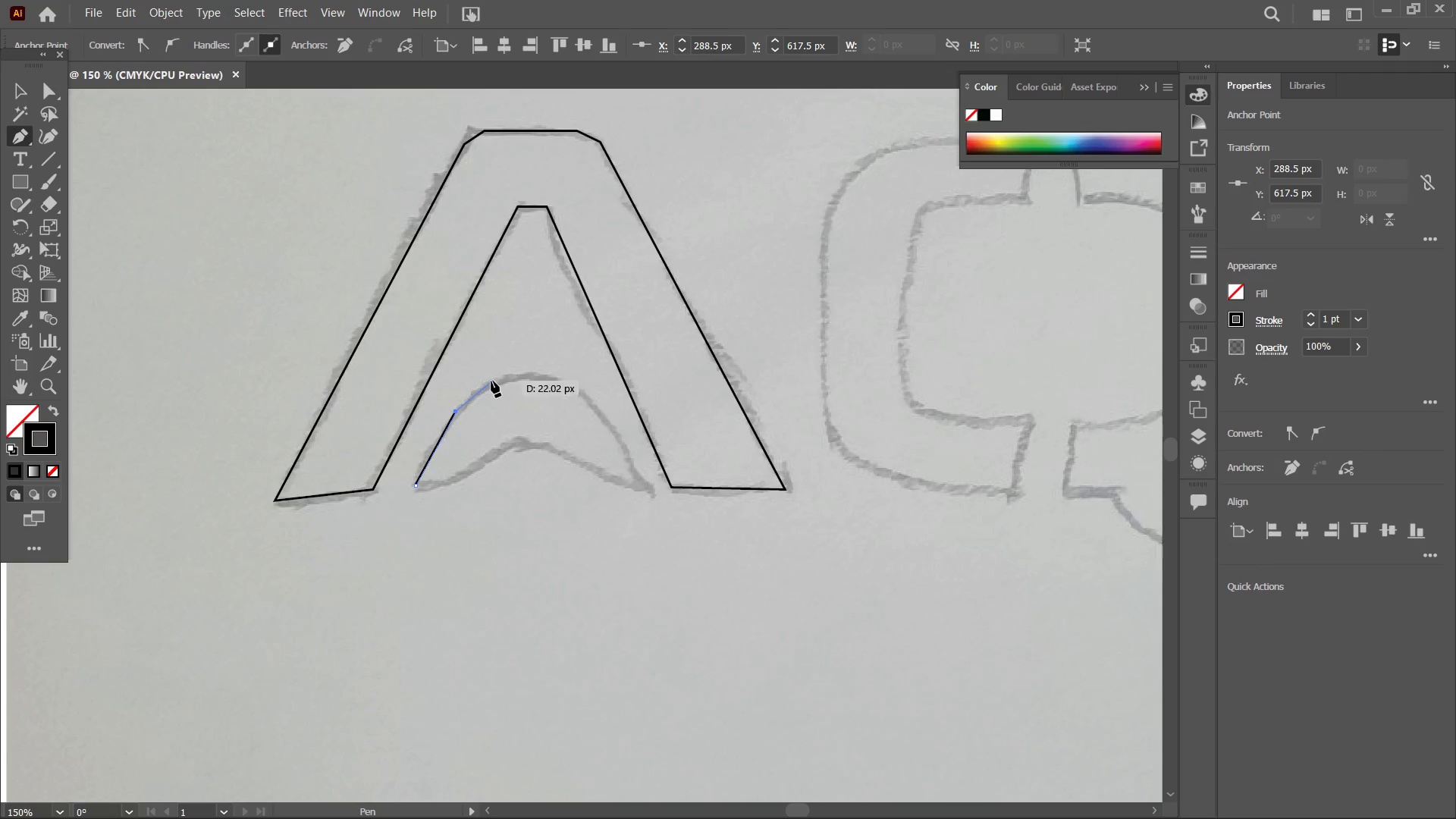 
left_click([490, 381])
 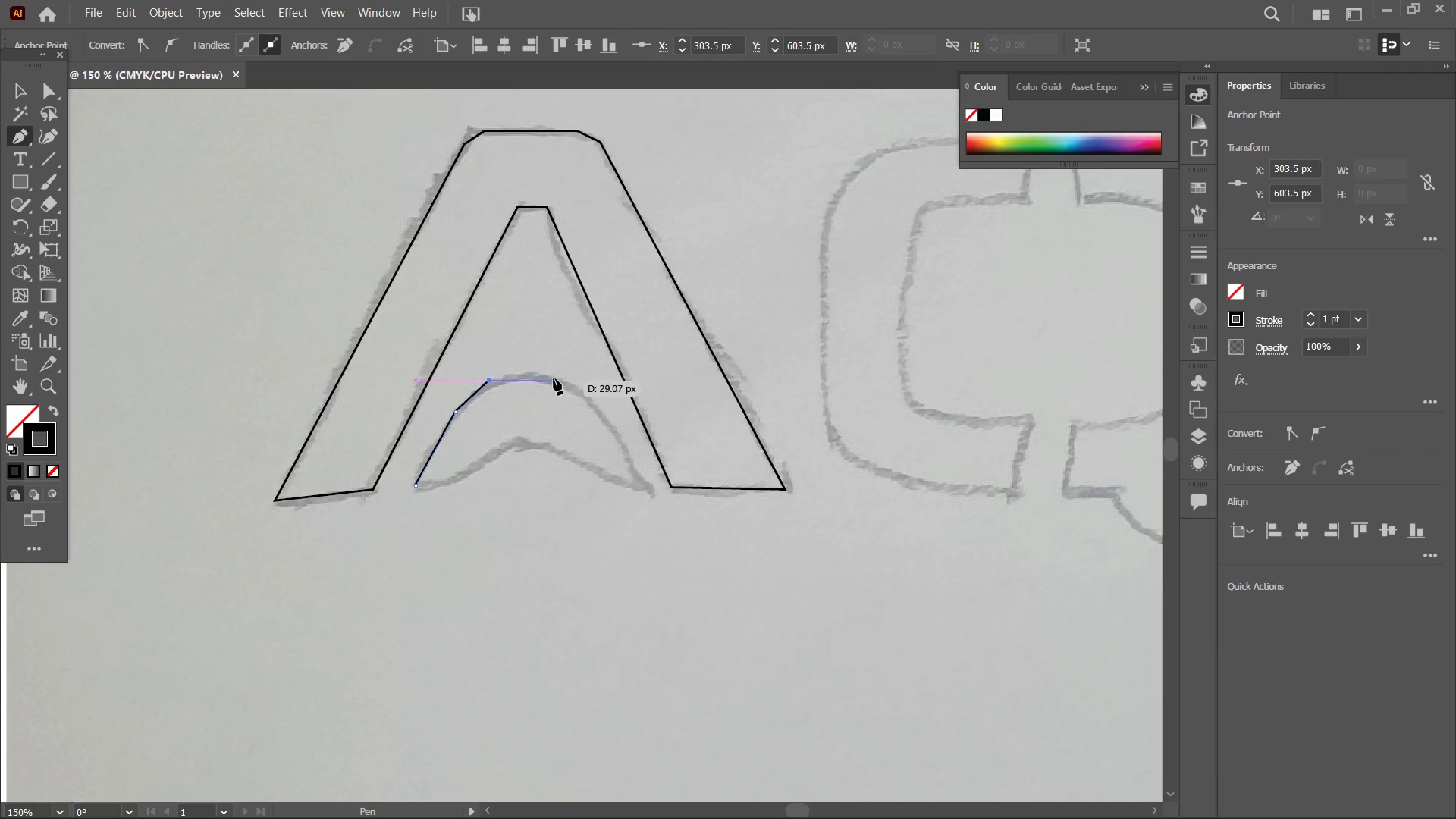 
left_click([554, 378])
 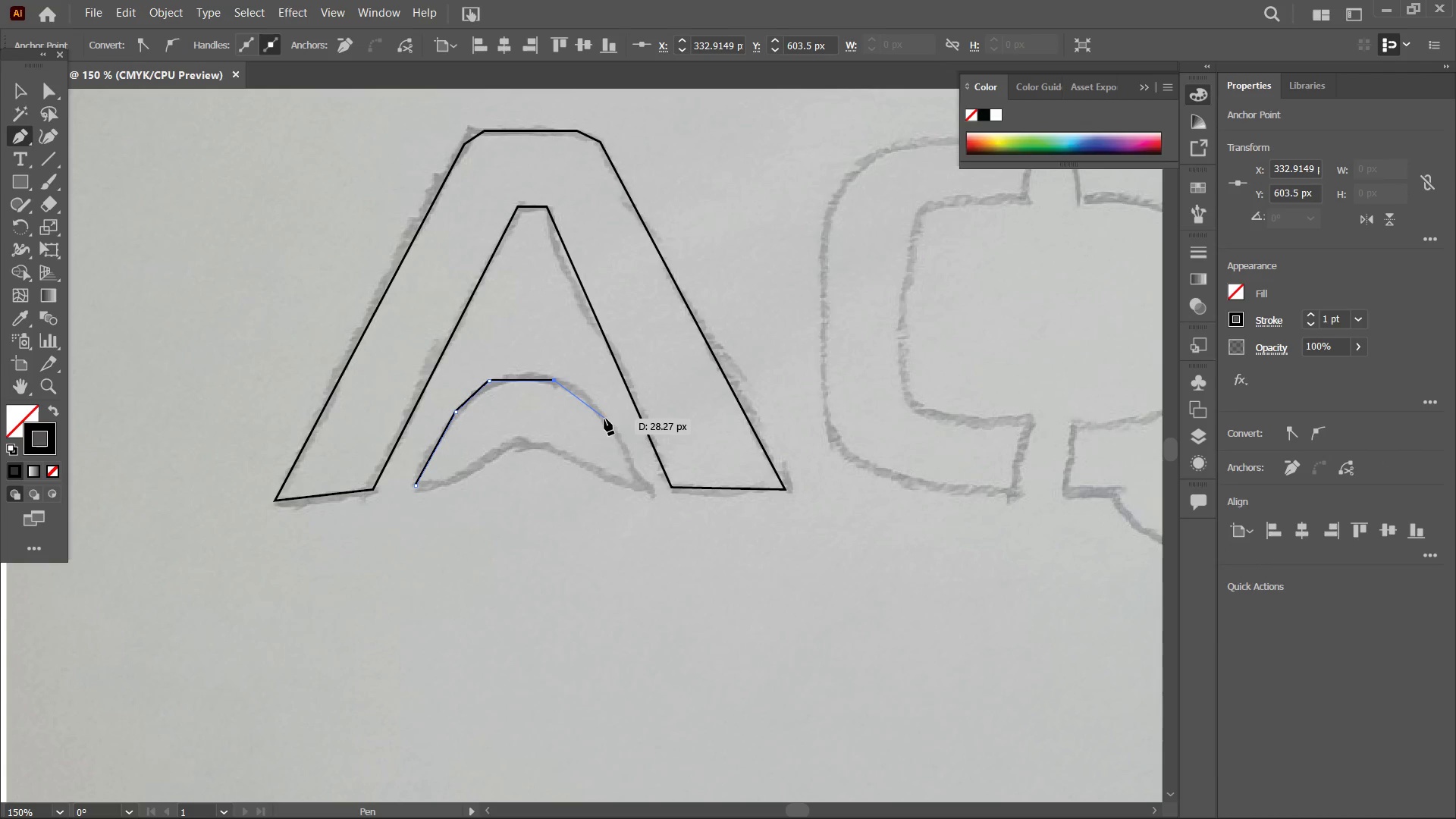 
left_click([605, 418])
 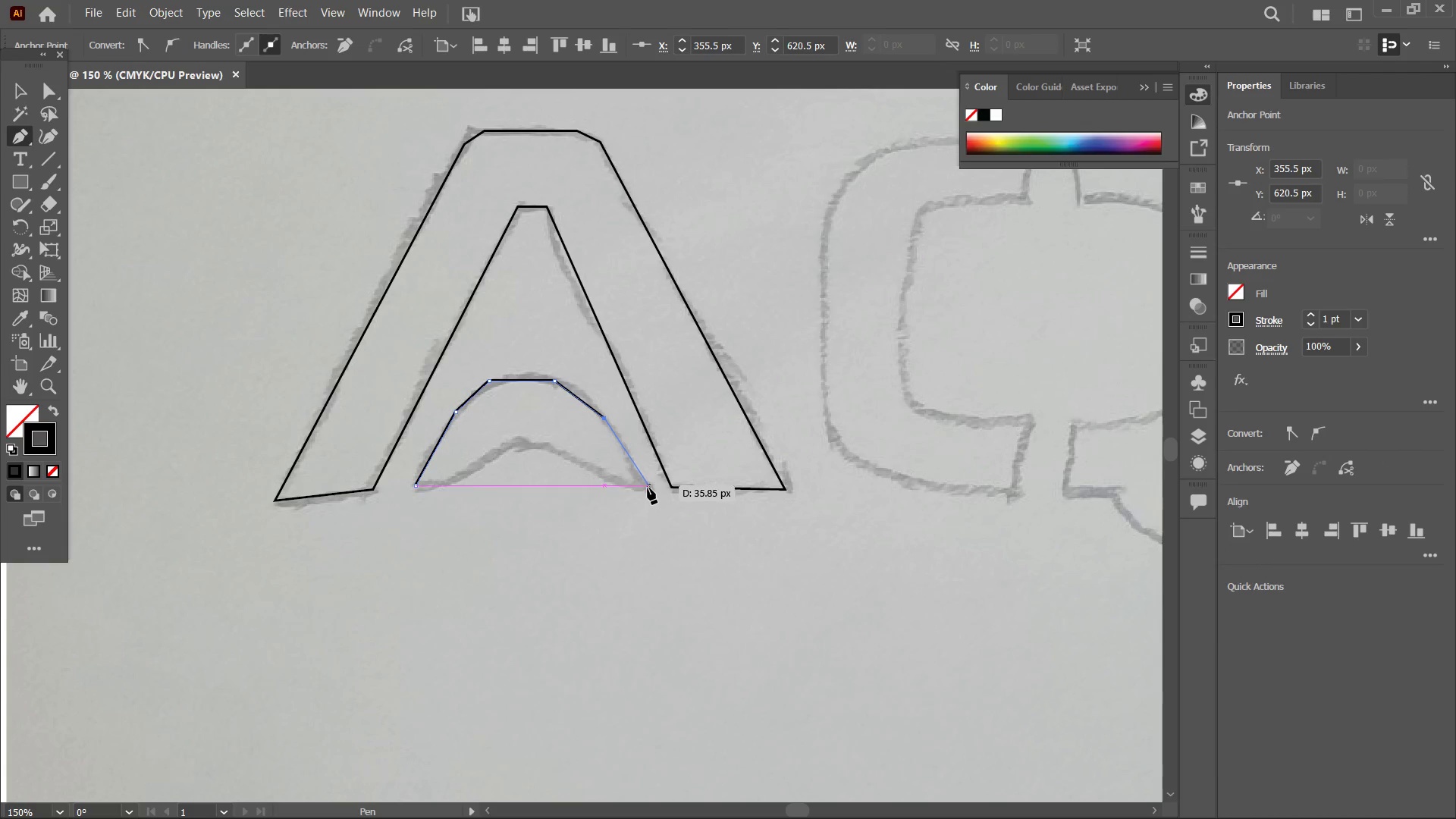 
left_click([647, 488])
 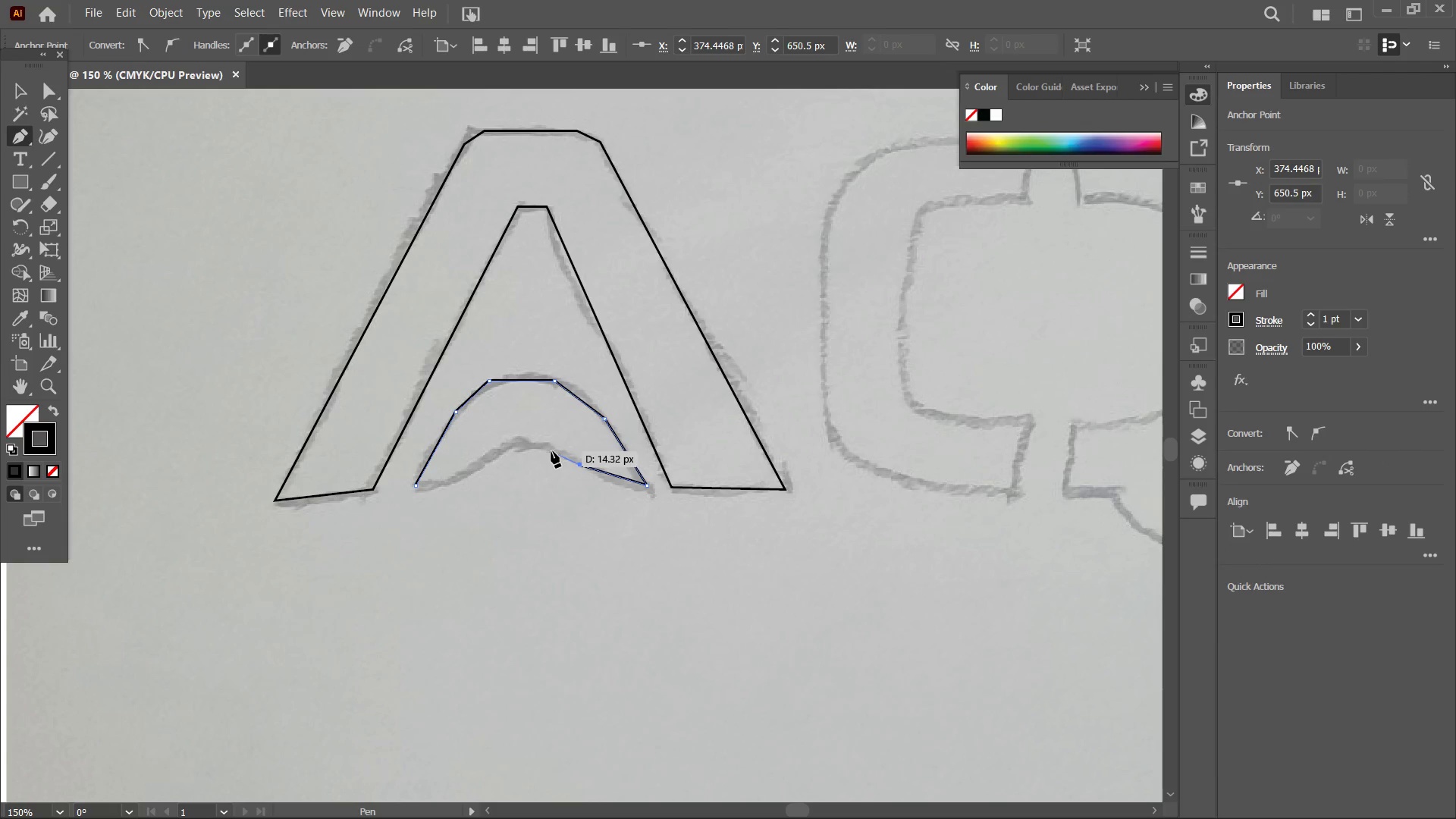 
left_click([545, 443])
 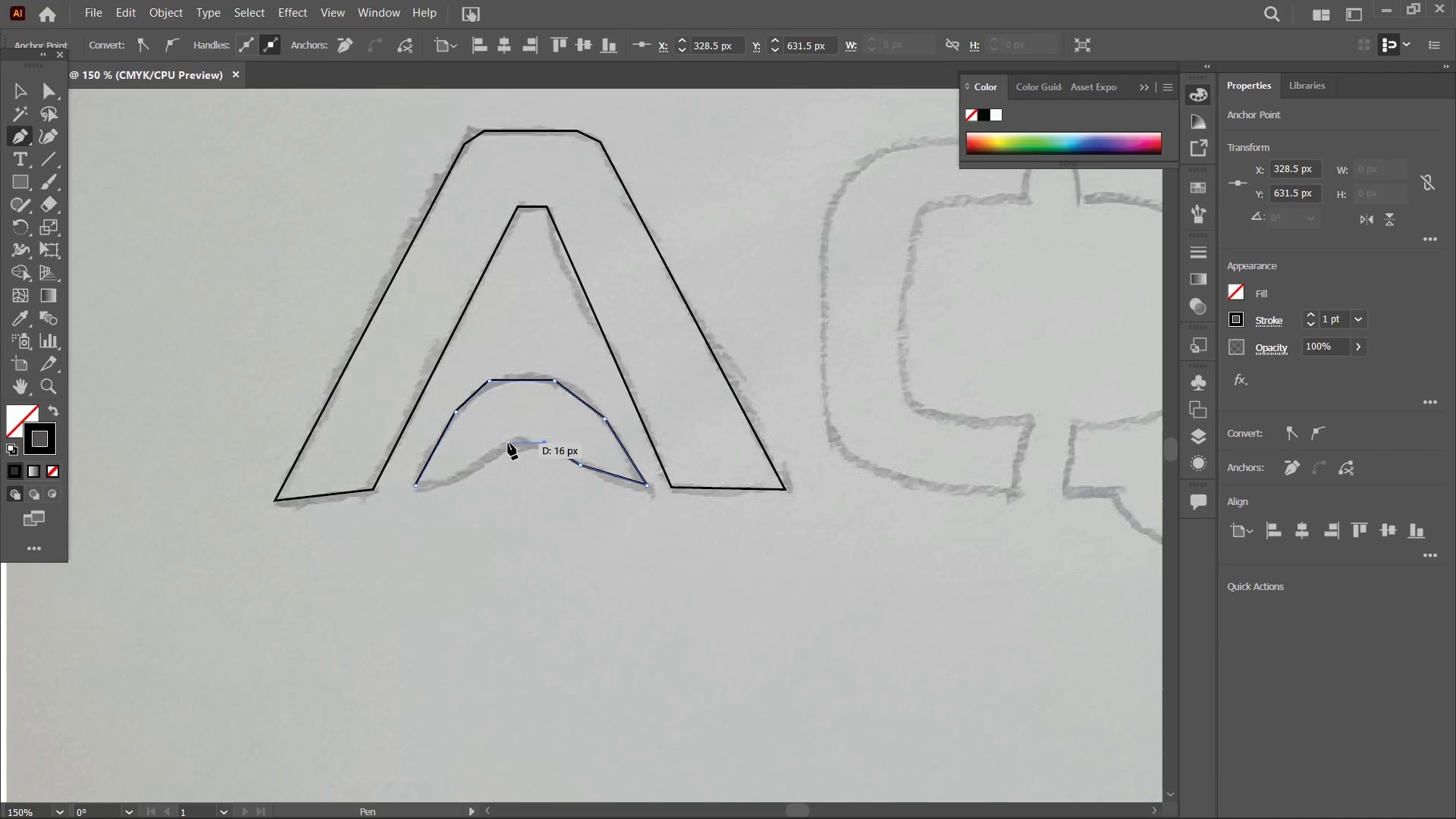 
left_click([507, 443])
 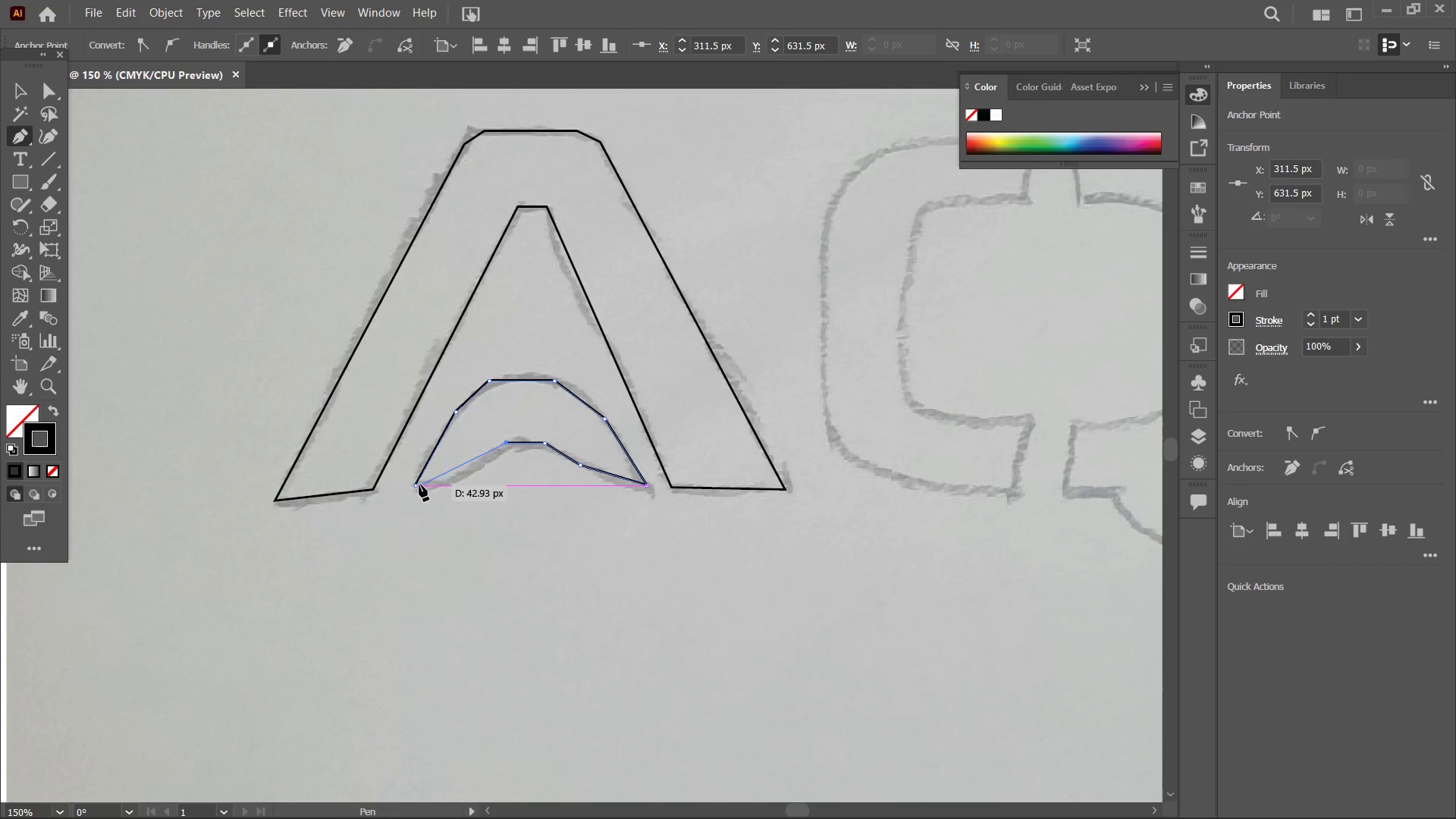 
left_click([417, 485])
 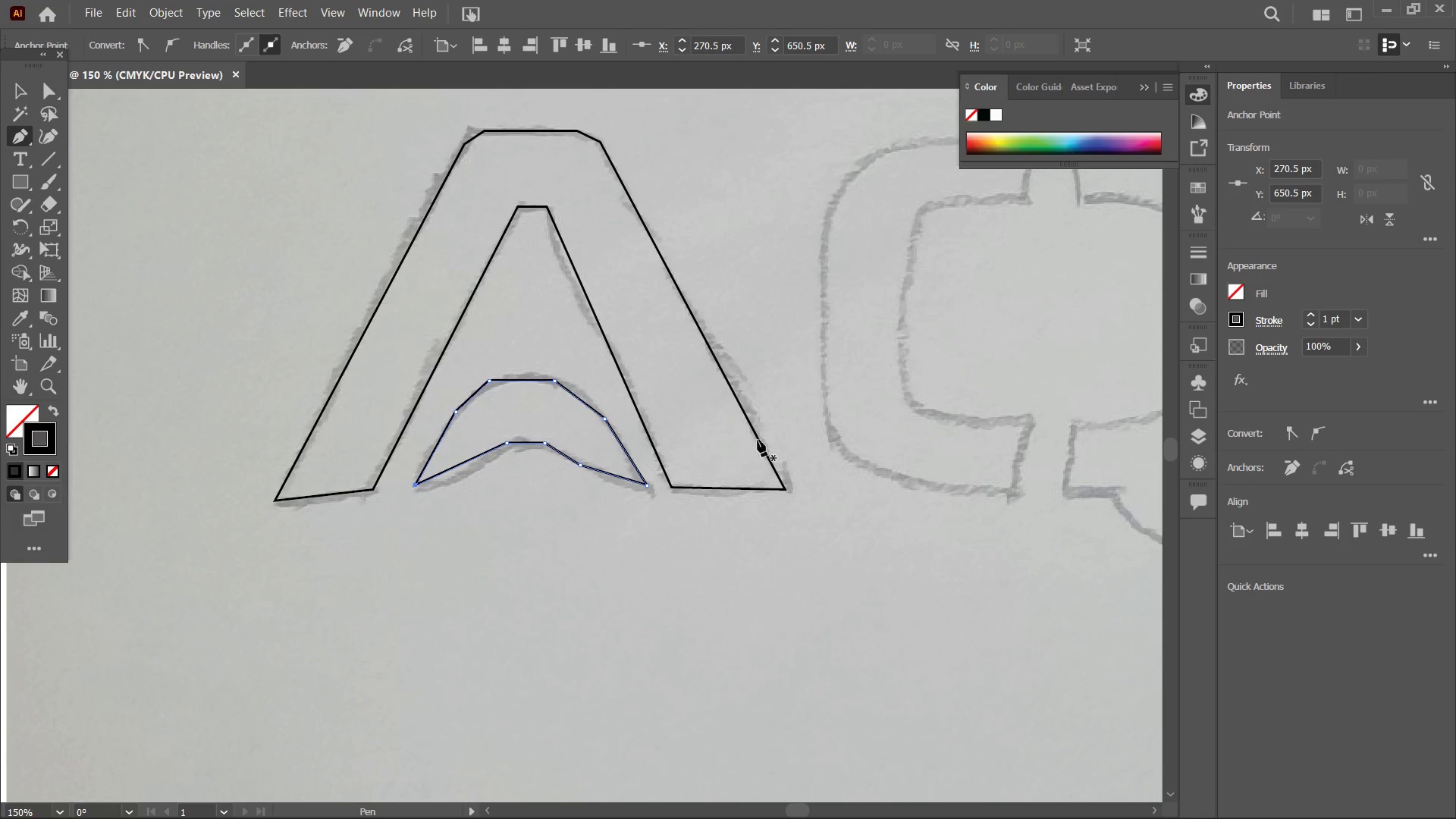 
hold_key(key=Space, duration=1.22)
 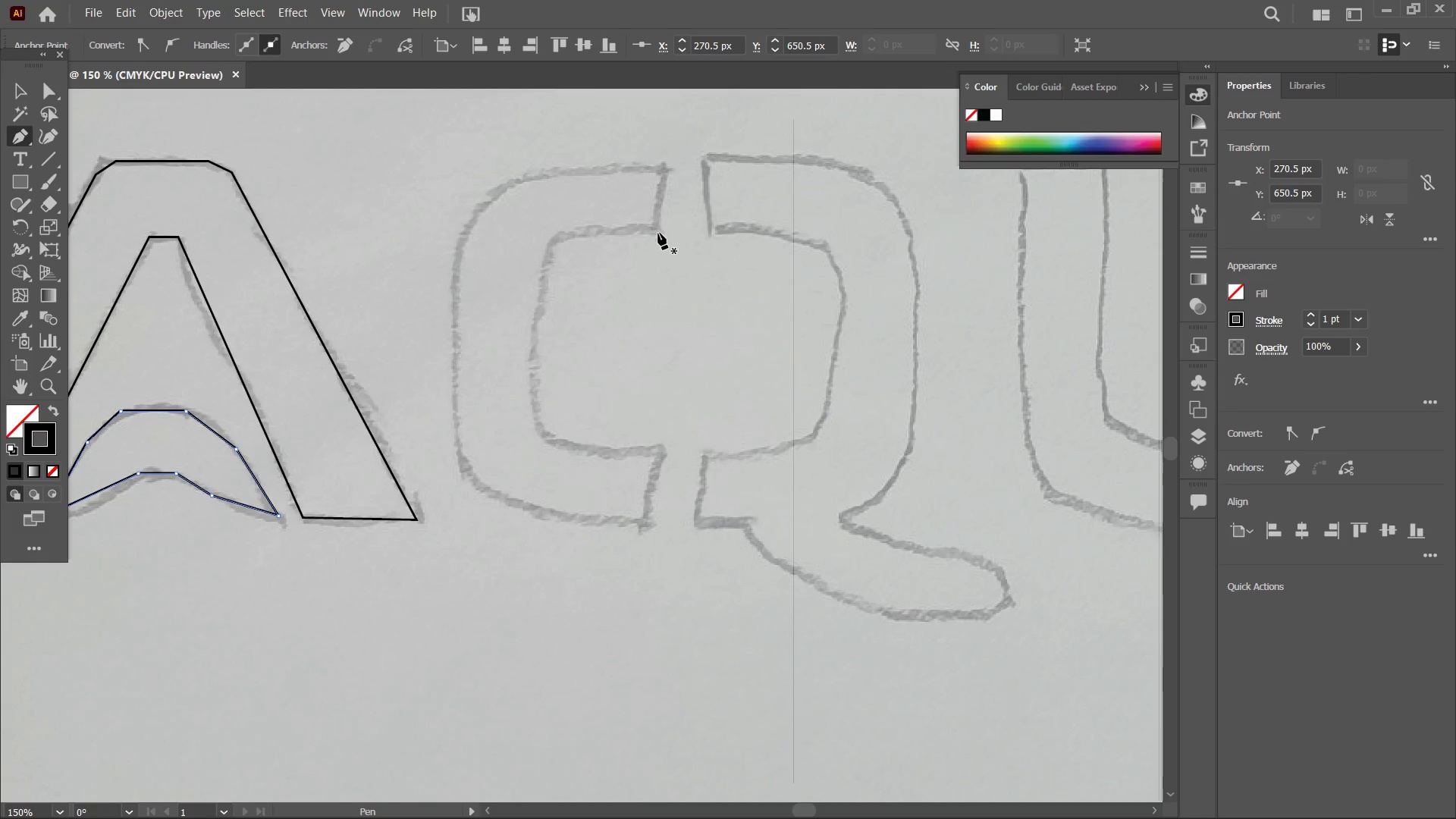 
left_click_drag(start_coordinate=[836, 431], to_coordinate=[526, 480])
 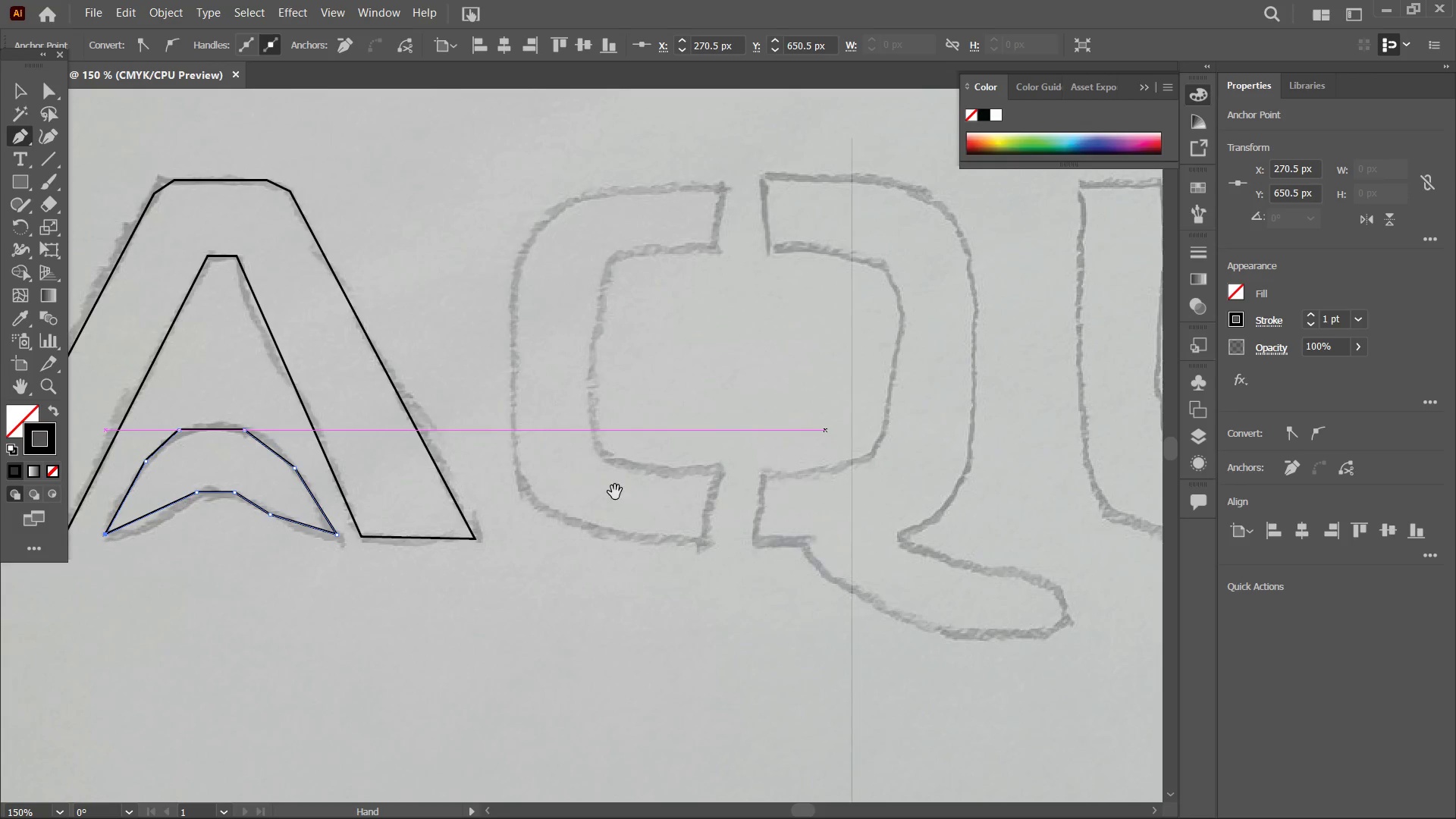 
left_click_drag(start_coordinate=[613, 494], to_coordinate=[554, 475])
 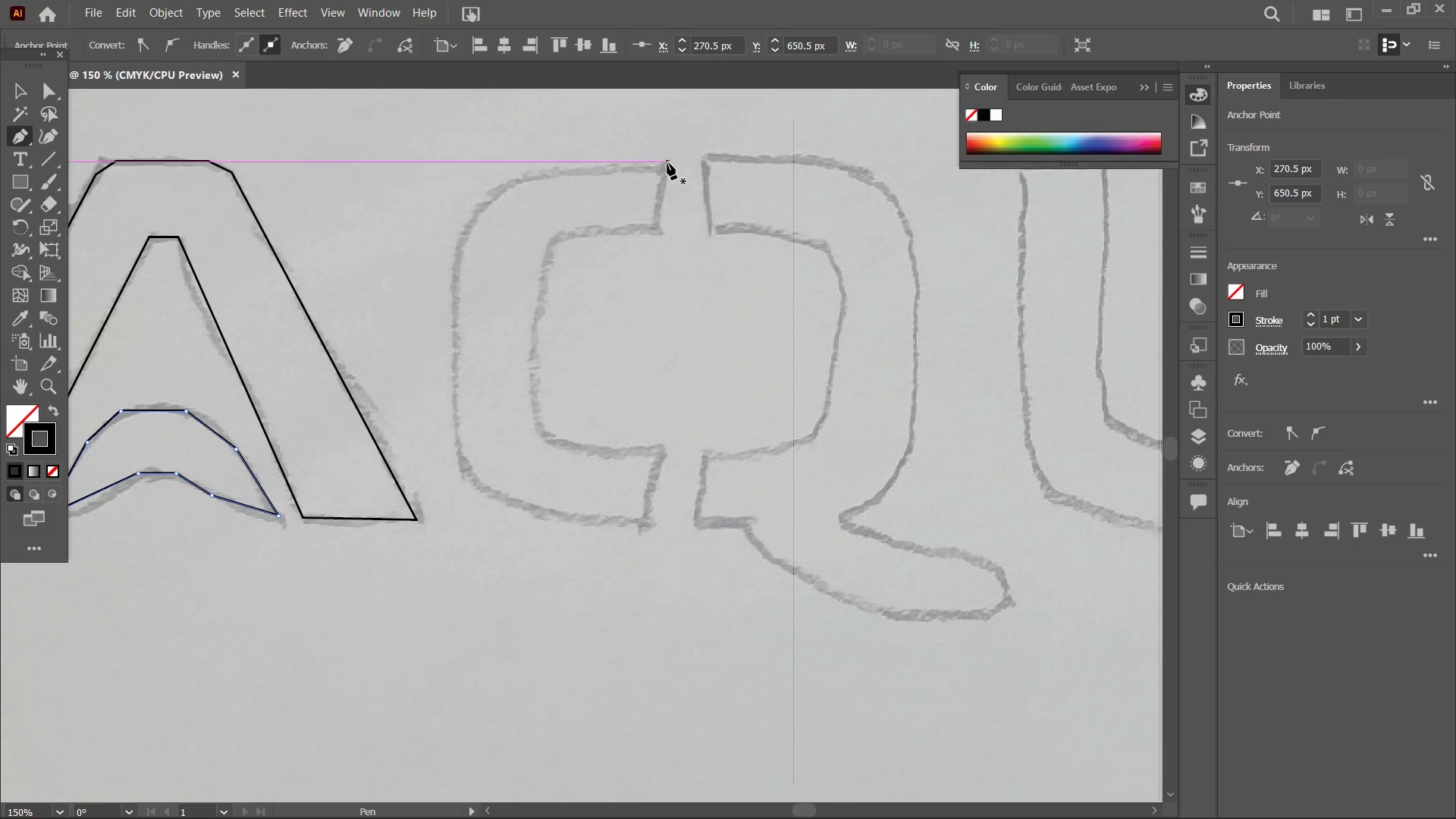 
left_click([665, 165])
 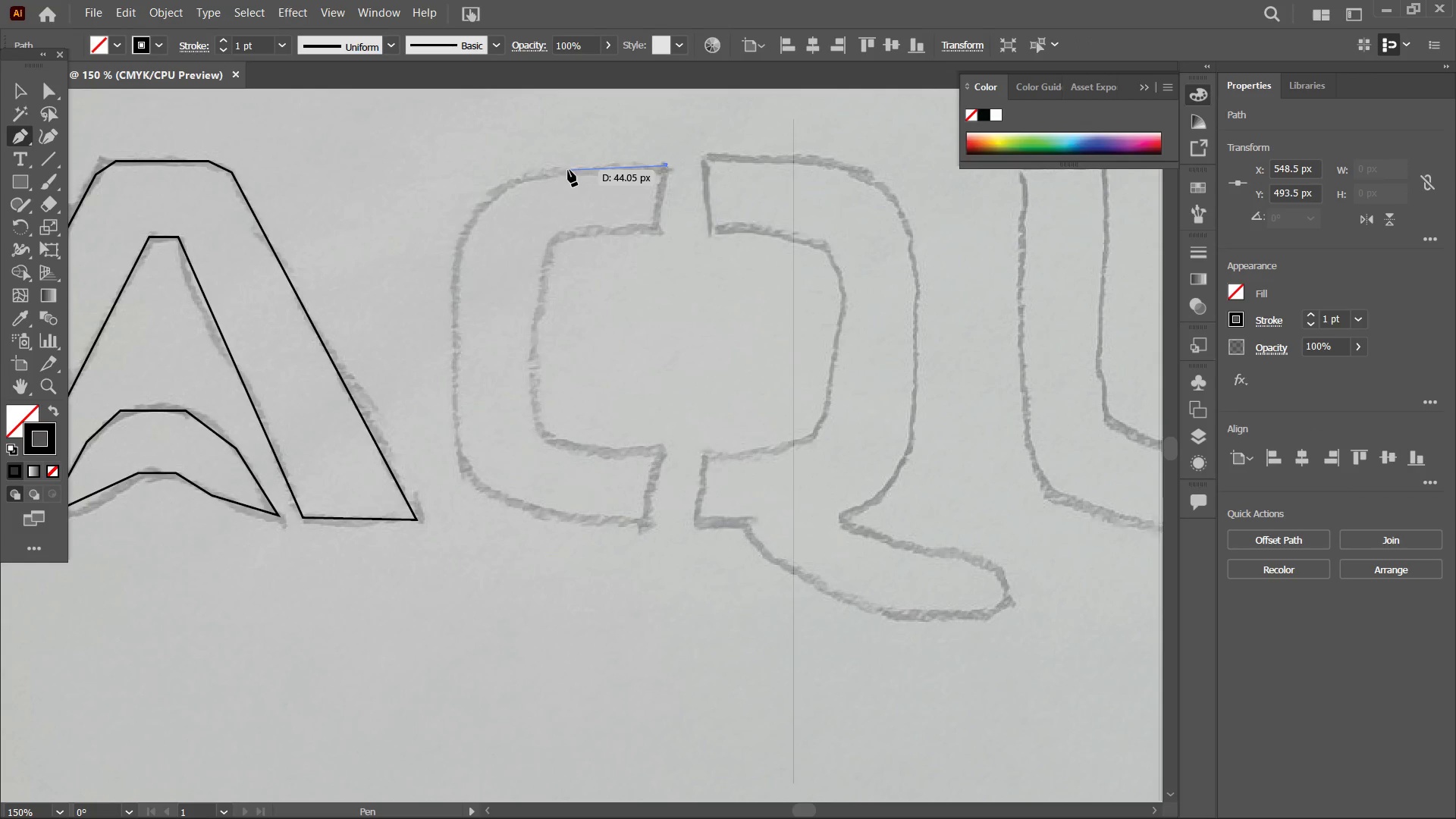 
hold_key(key=ShiftLeft, duration=1.67)
left_click([523, 167])
 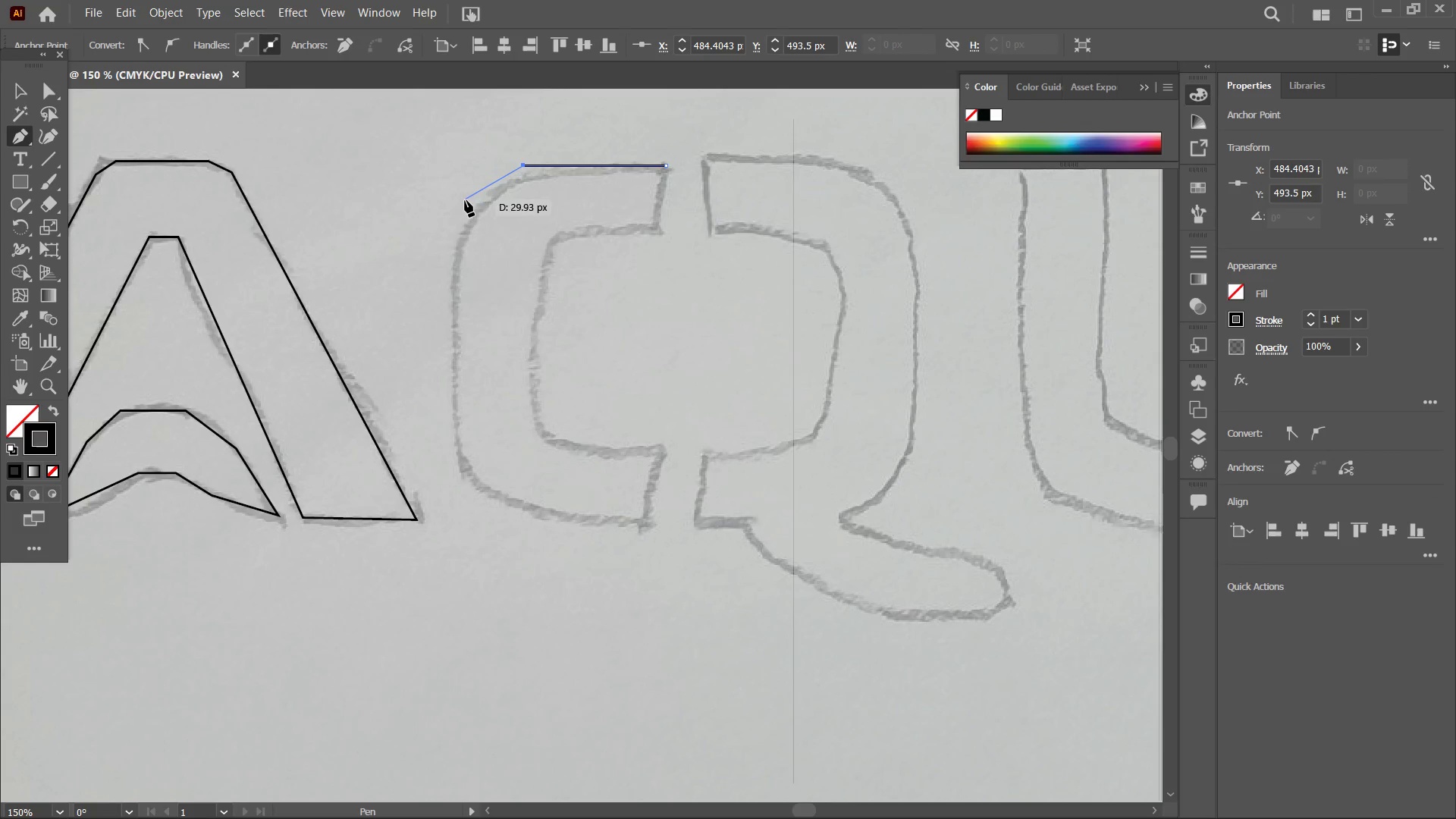 
left_click([465, 200])
 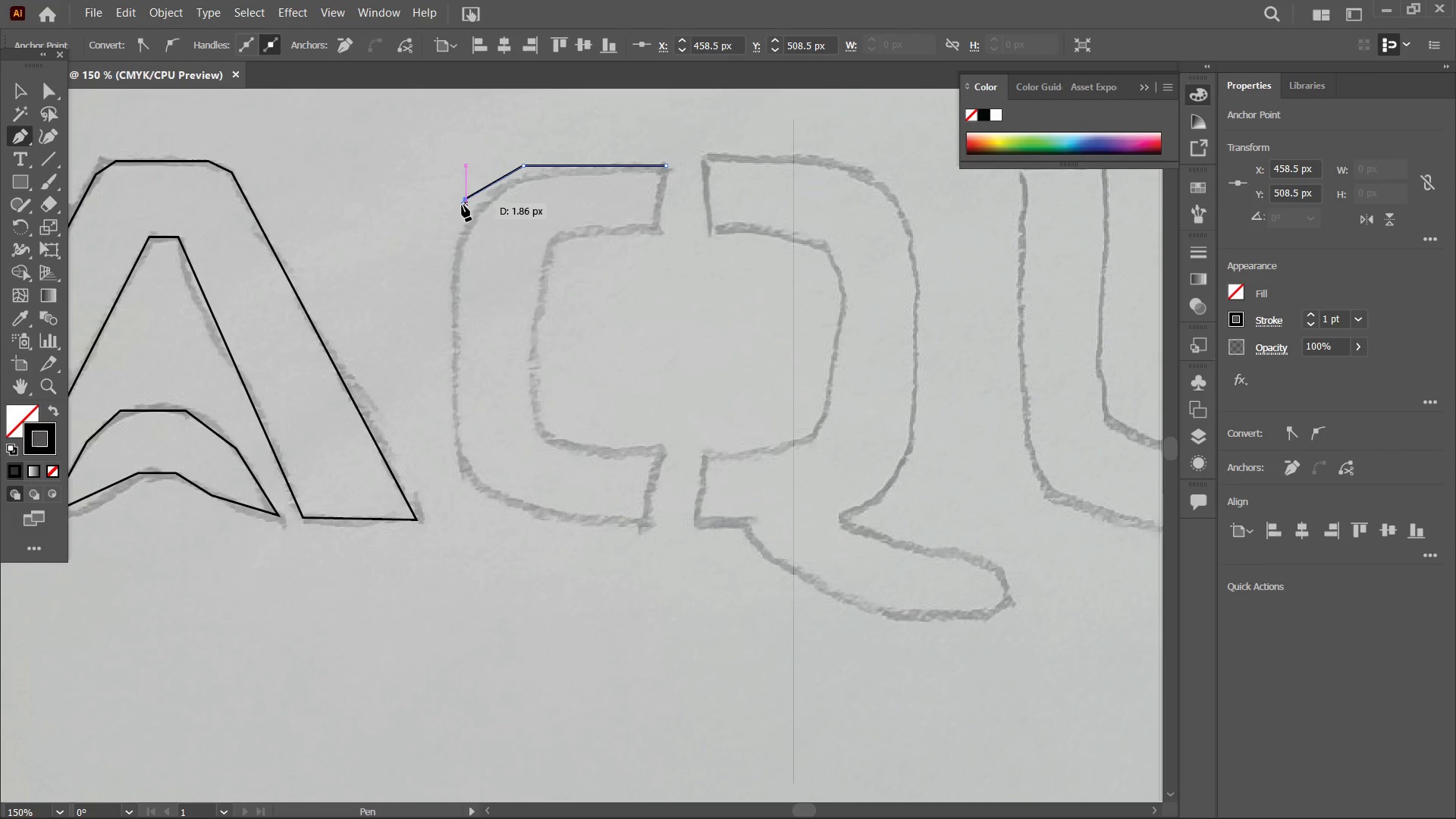 
hold_key(key=ShiftLeft, duration=0.53)
 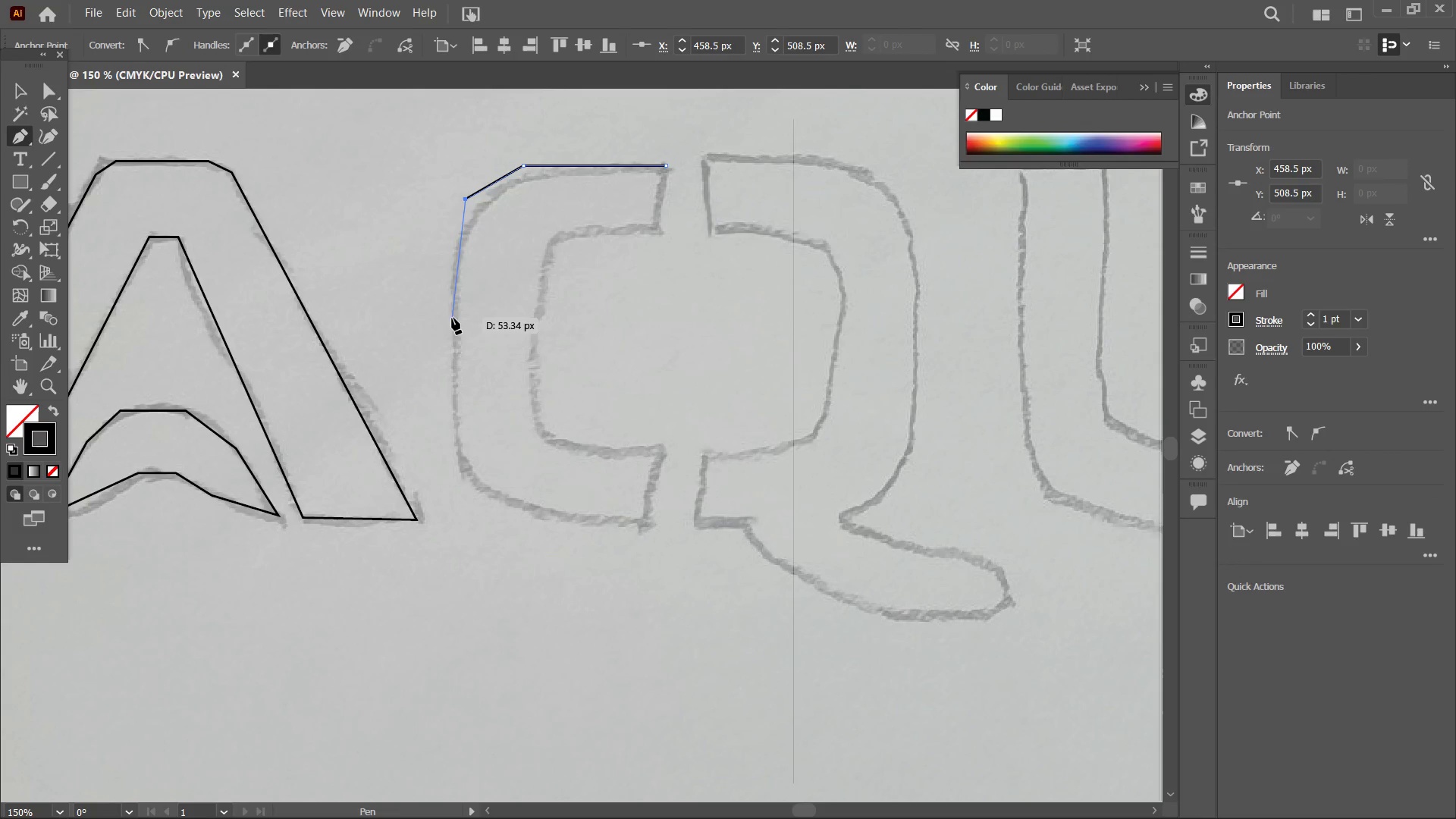 
key(Control+Z)
 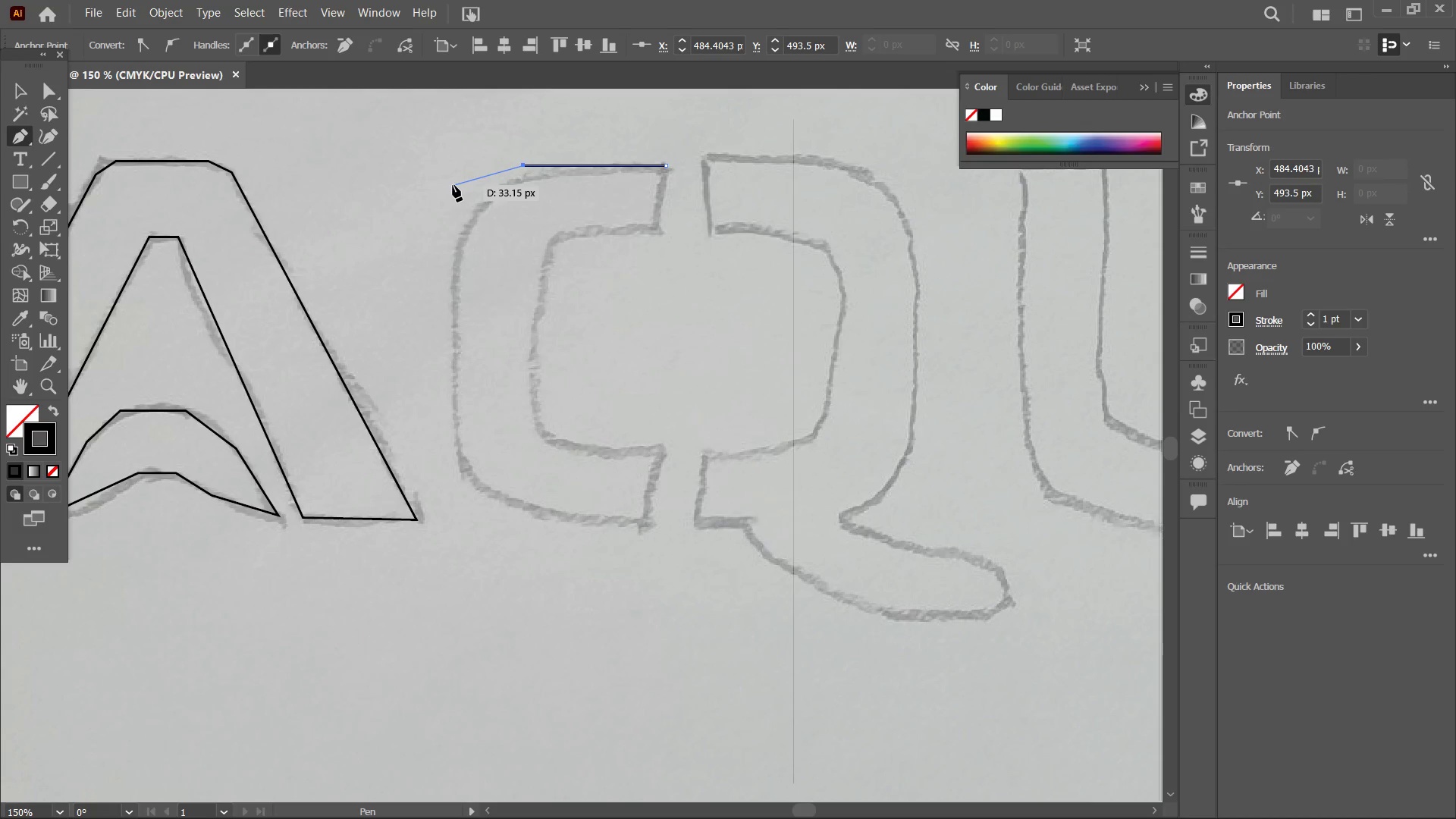 
wait(6.22)
 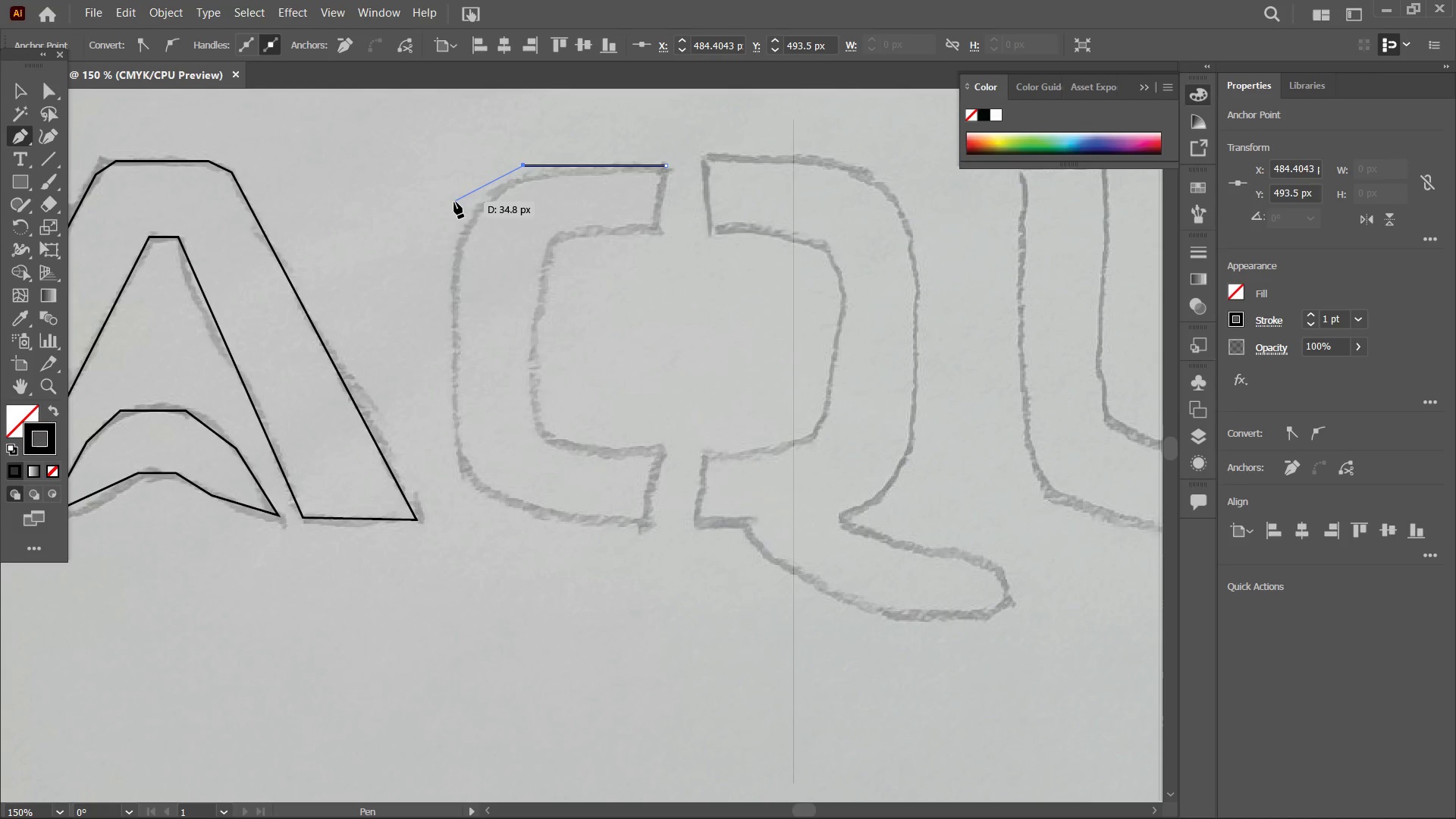 
left_click([455, 197])
 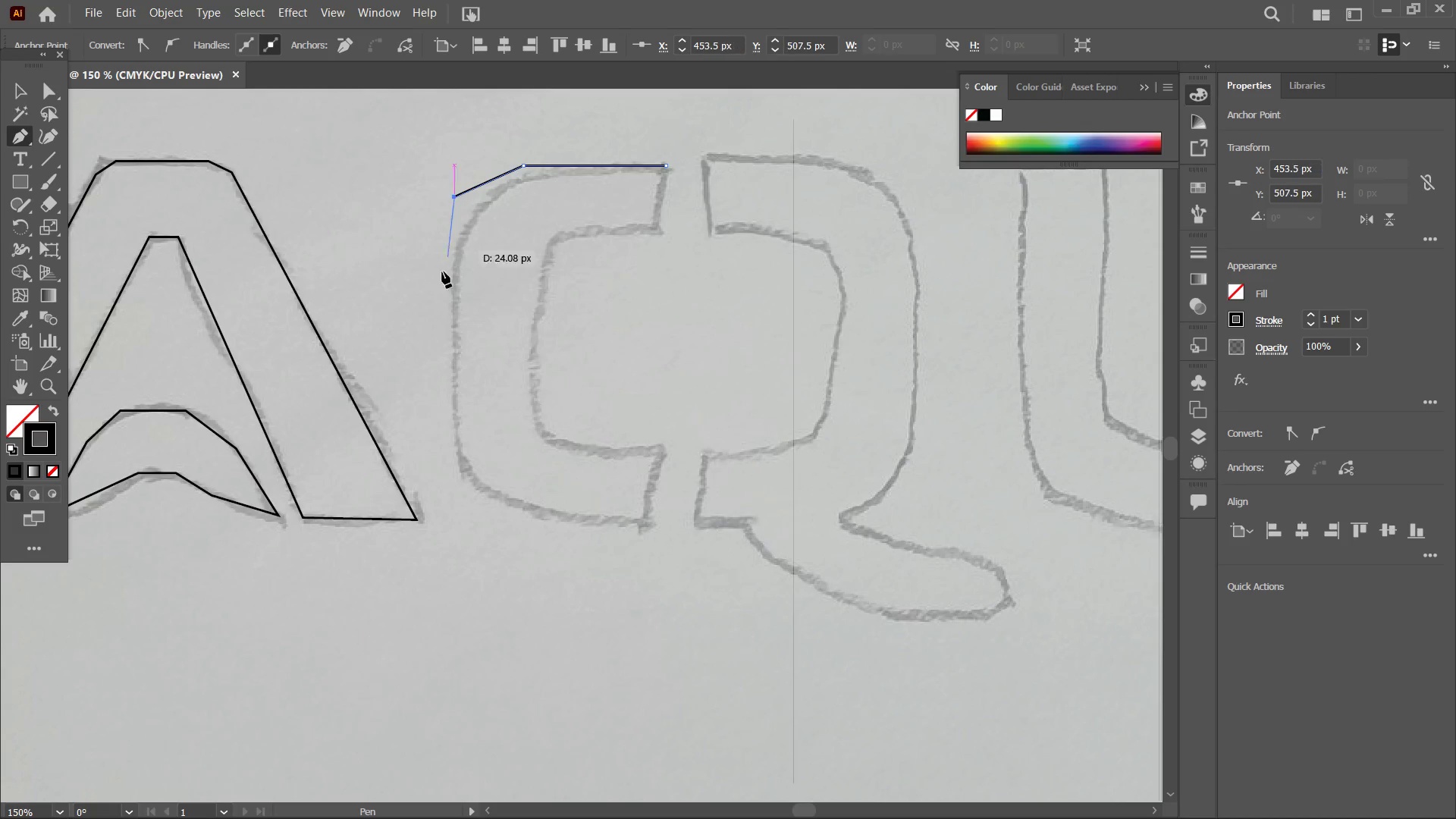 
hold_key(key=ShiftLeft, duration=1.61)
left_click([457, 459])
 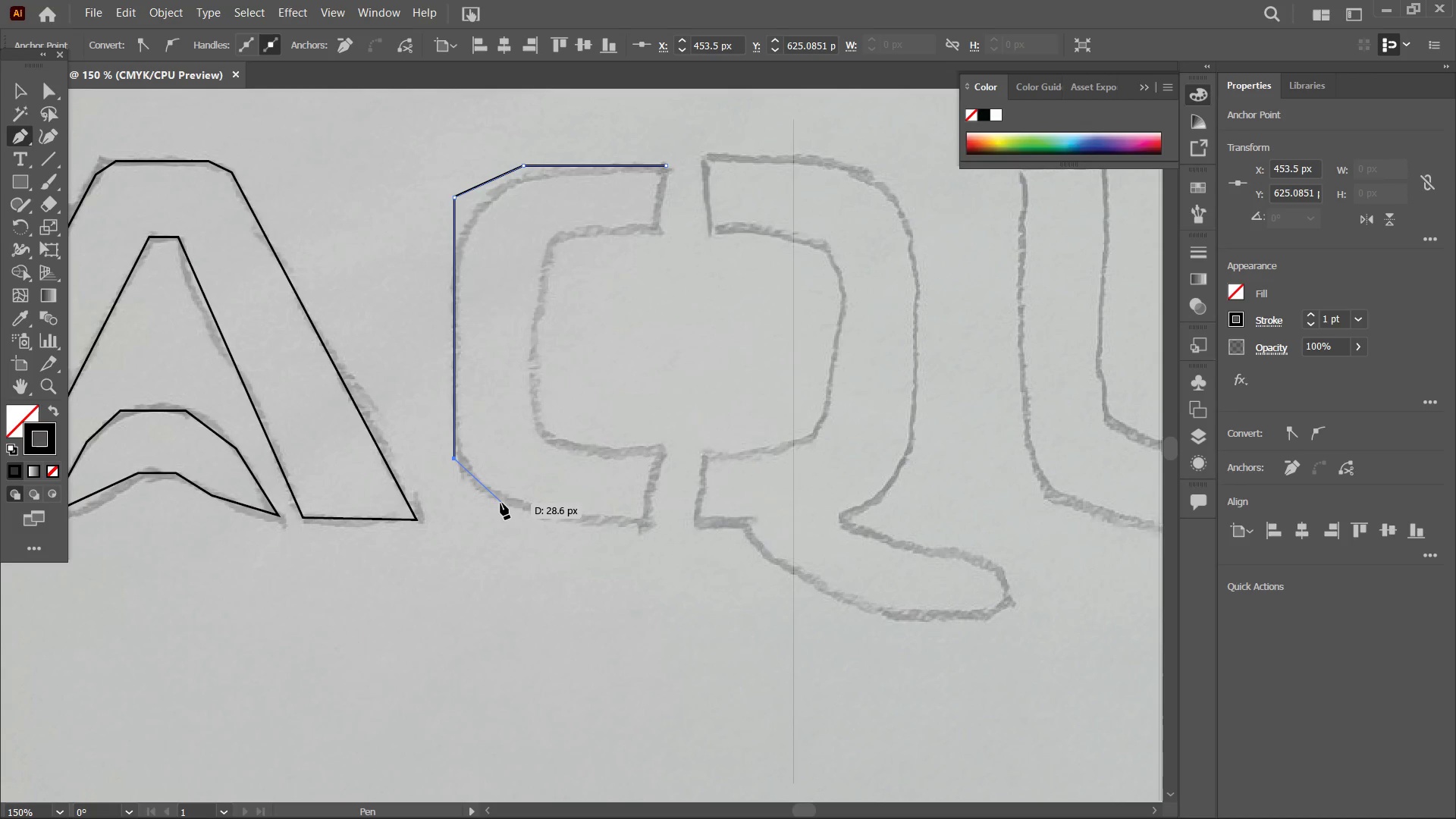 
left_click([500, 503])
 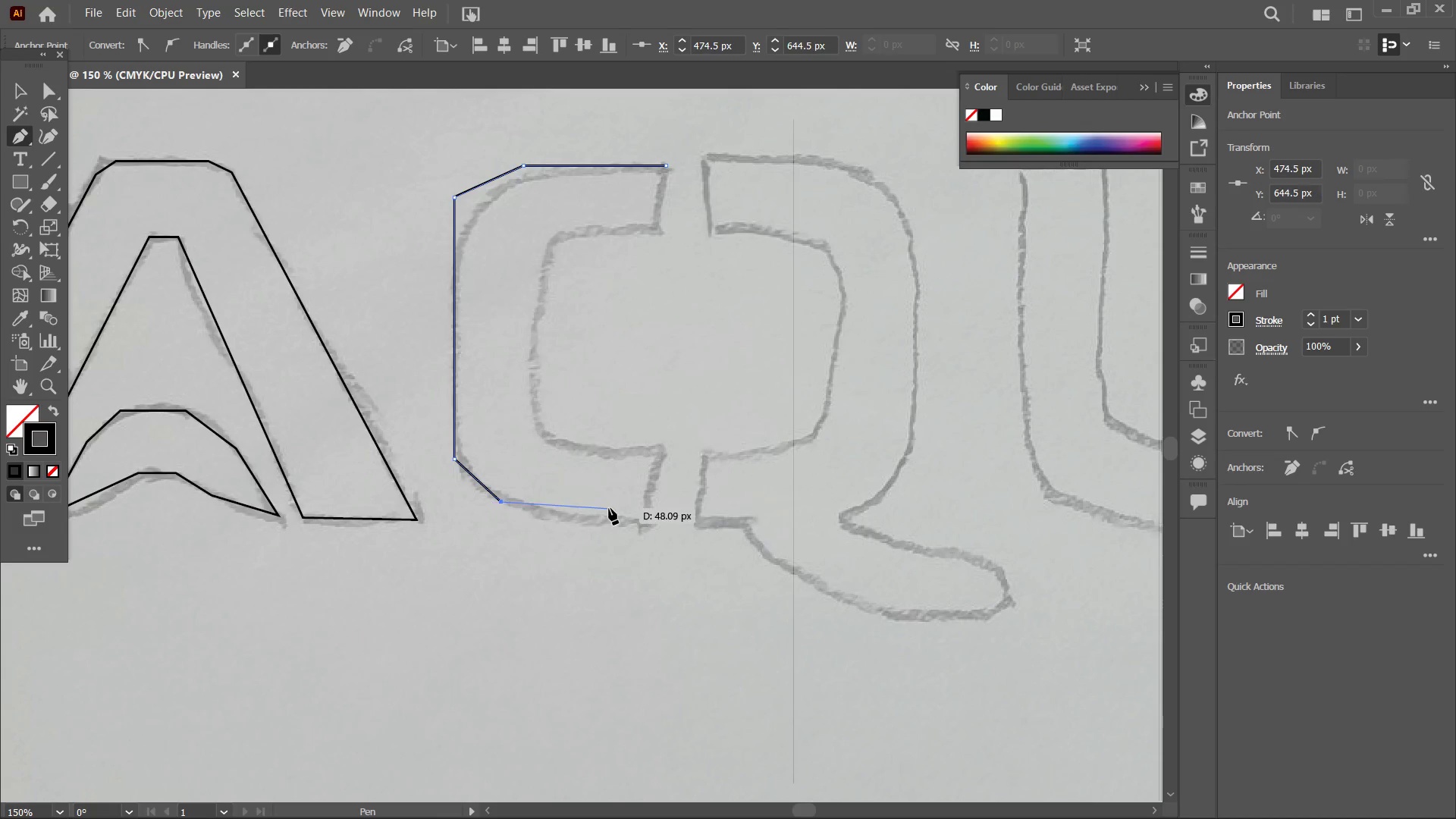 
hold_key(key=ShiftLeft, duration=0.53)
 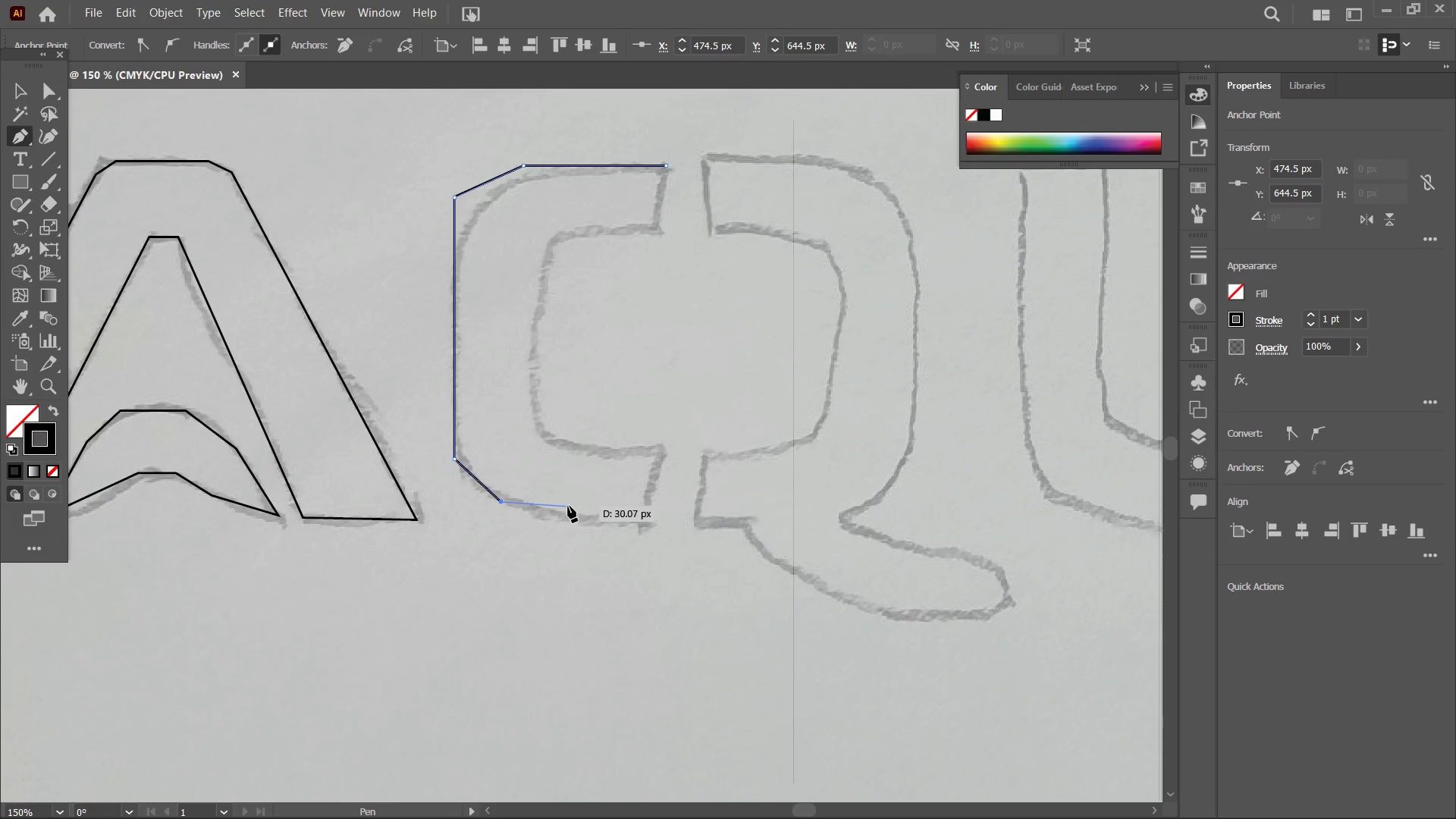 
key(Control+Z)
 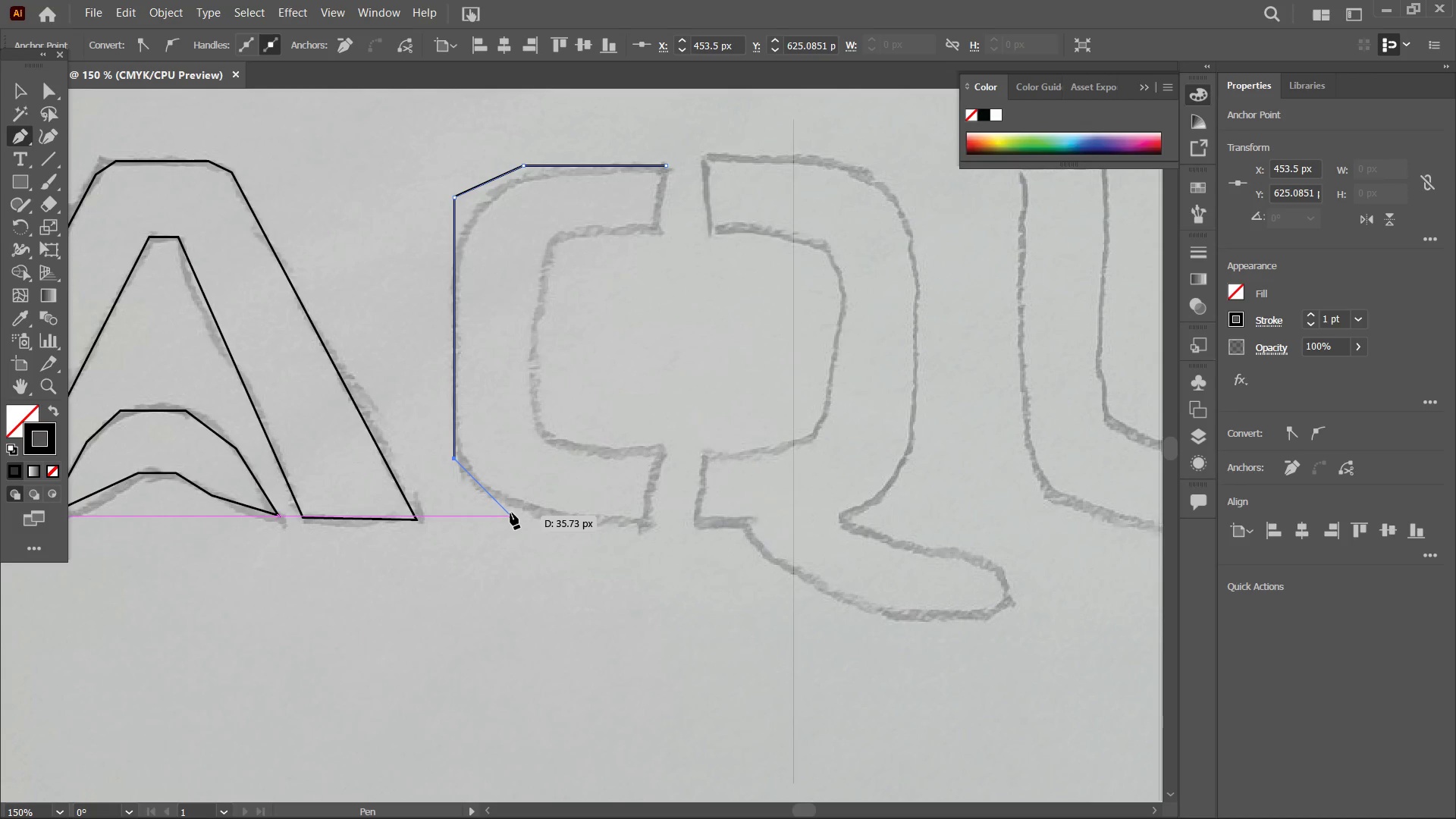 
left_click([510, 513])
 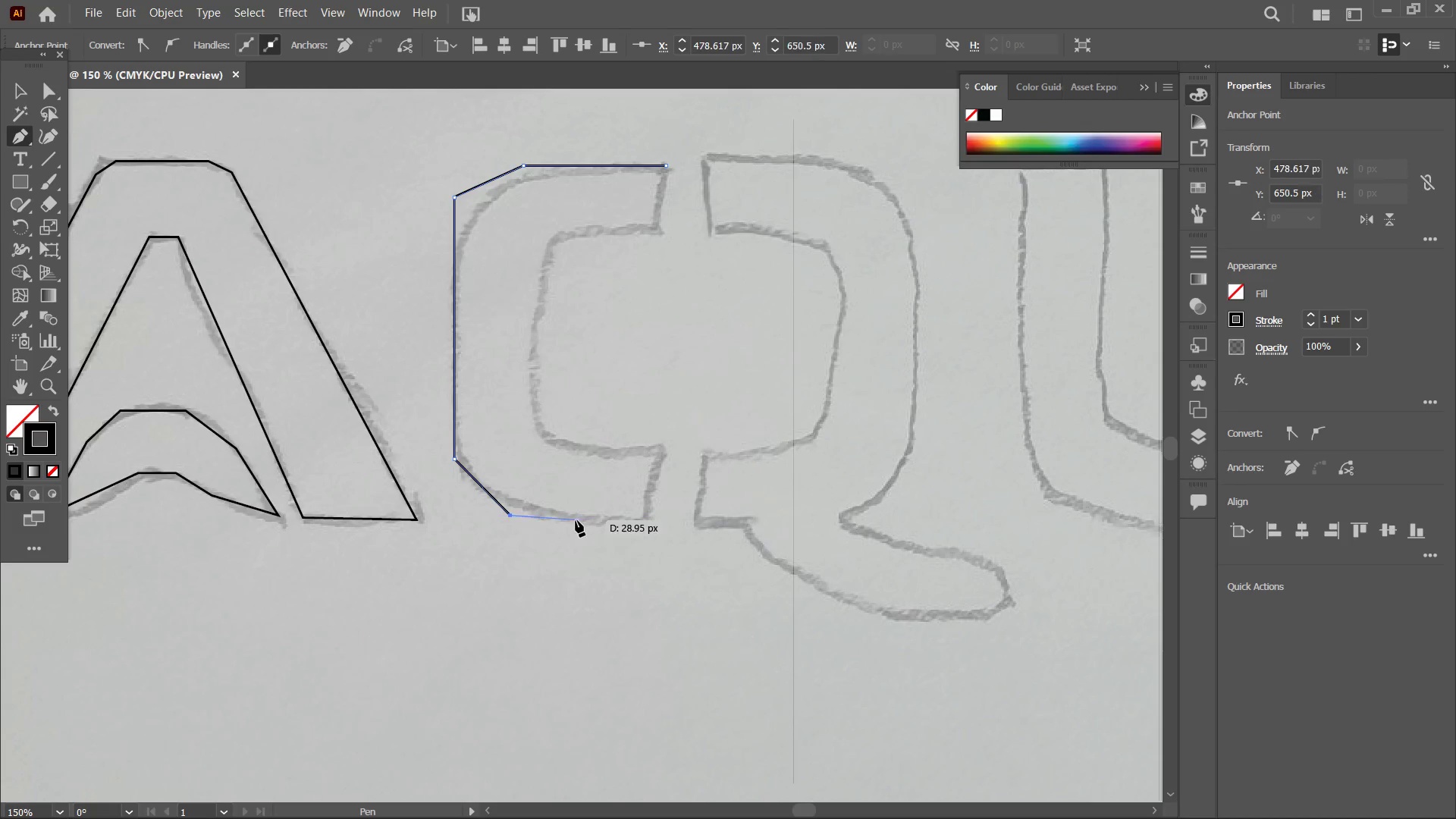 
hold_key(key=ShiftLeft, duration=2.36)
left_click([648, 532])
 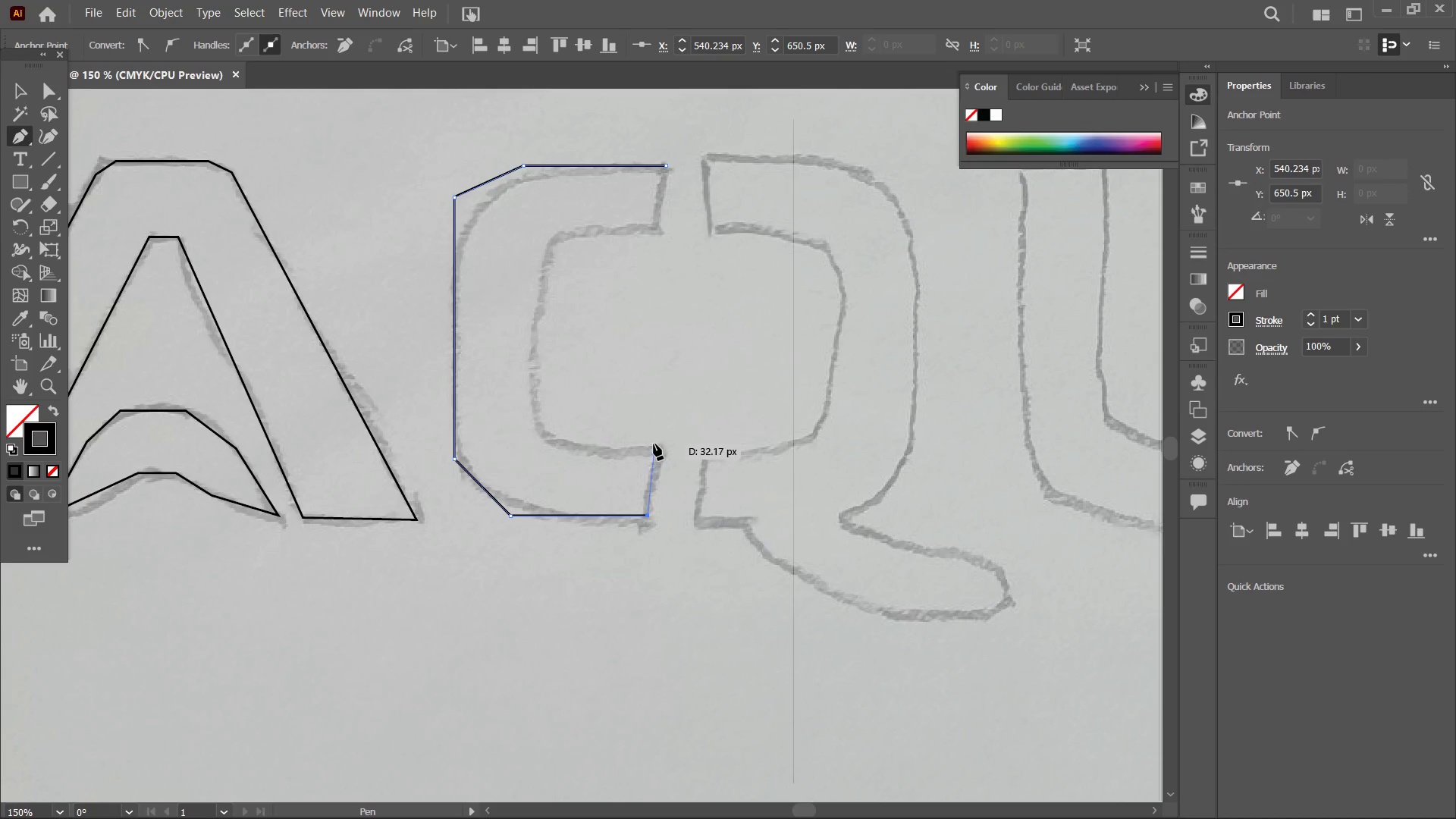 
hold_key(key=ShiftLeft, duration=1.28)
left_click([649, 449])
 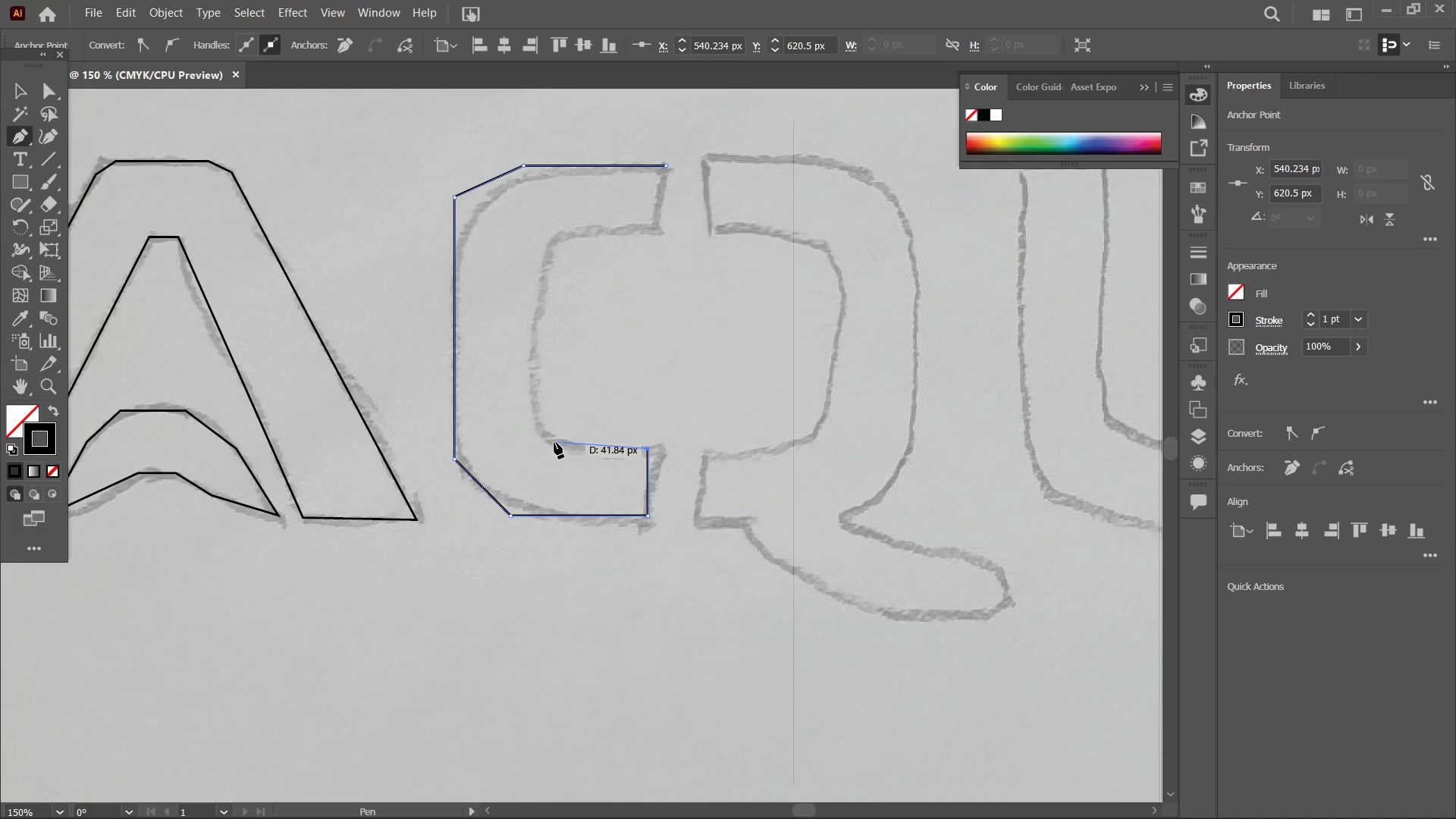 
left_click([554, 442])
 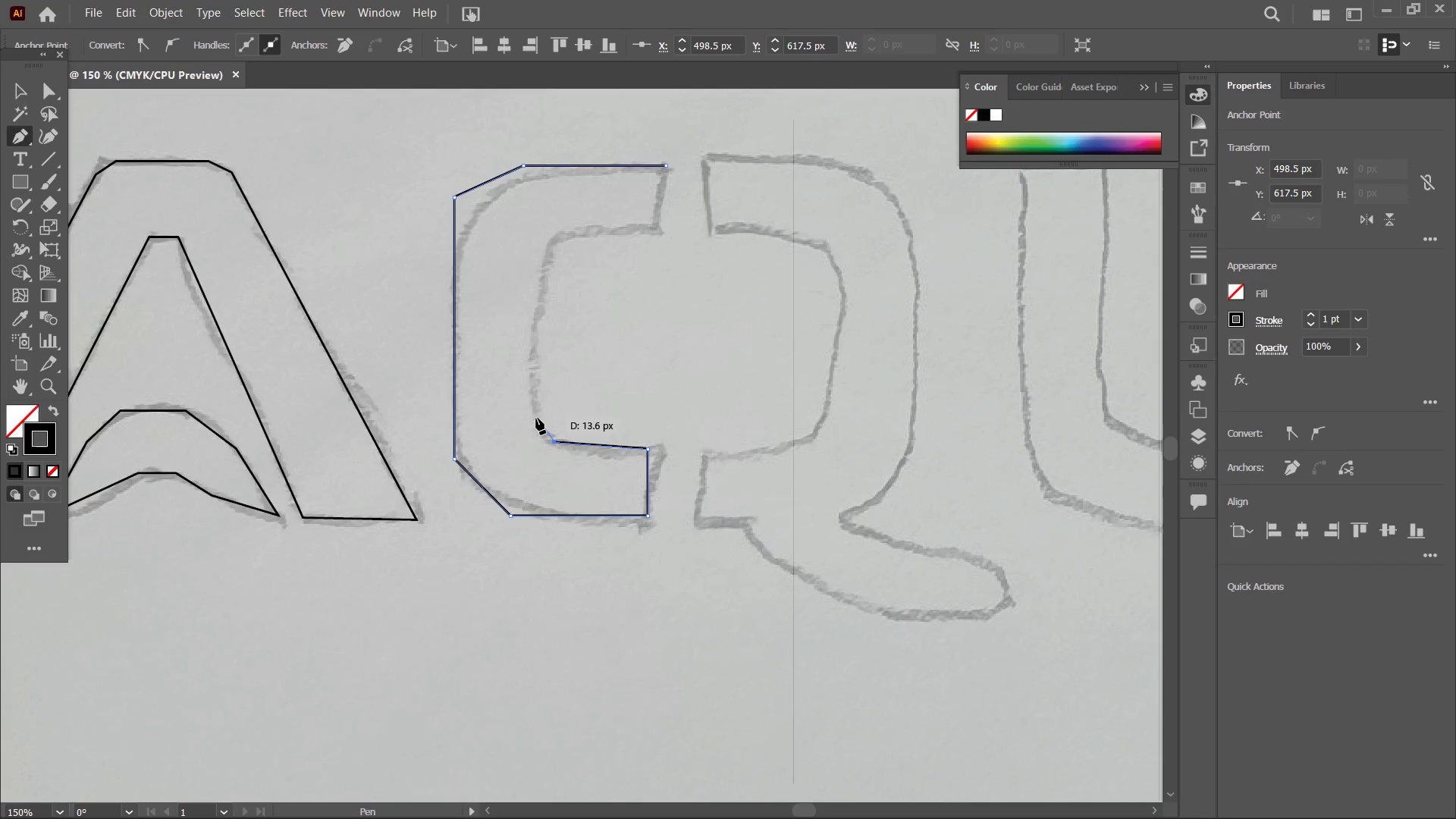 
left_click([536, 418])
 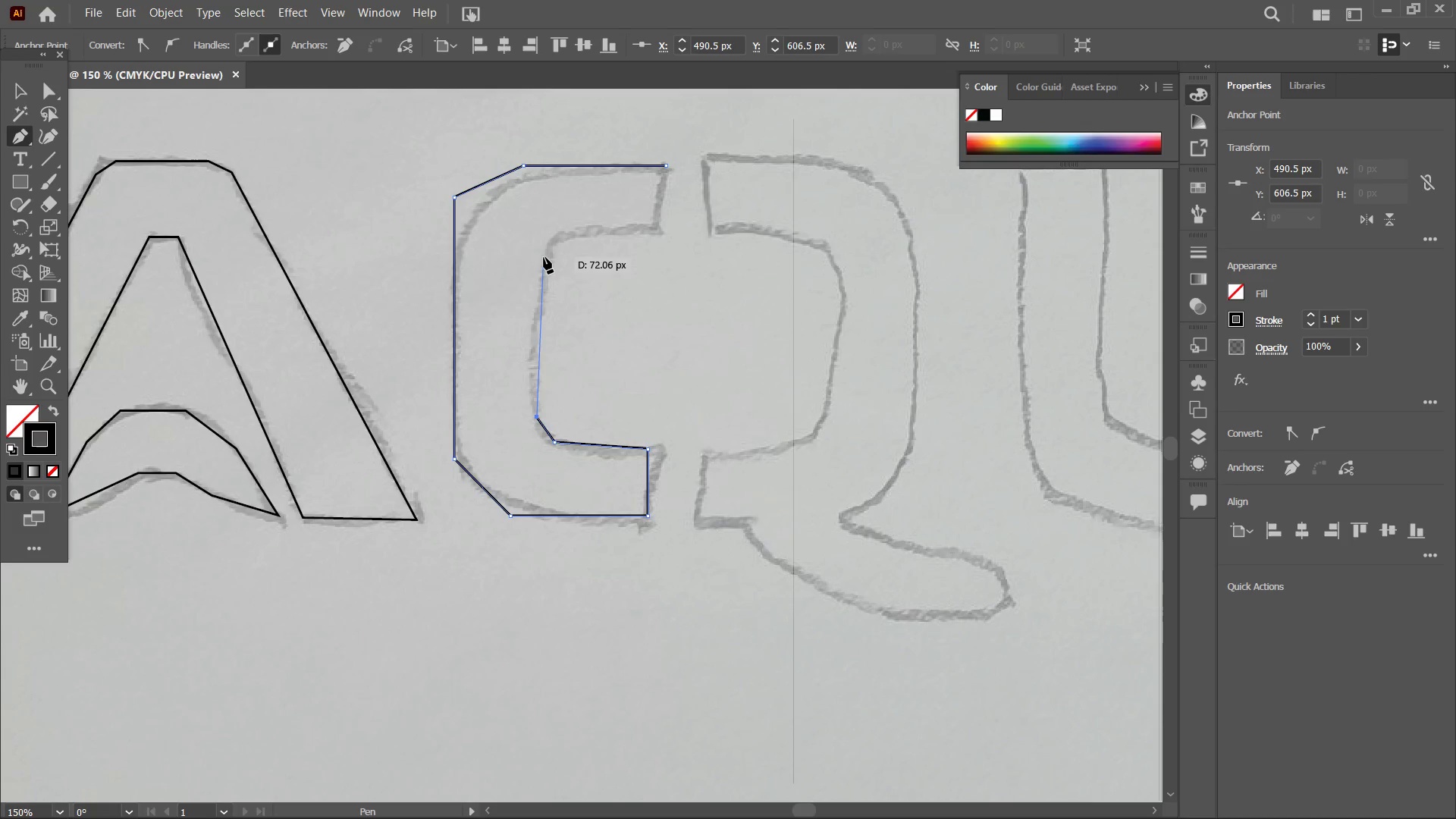 
hold_key(key=ShiftLeft, duration=2.03)
left_click([548, 252])
 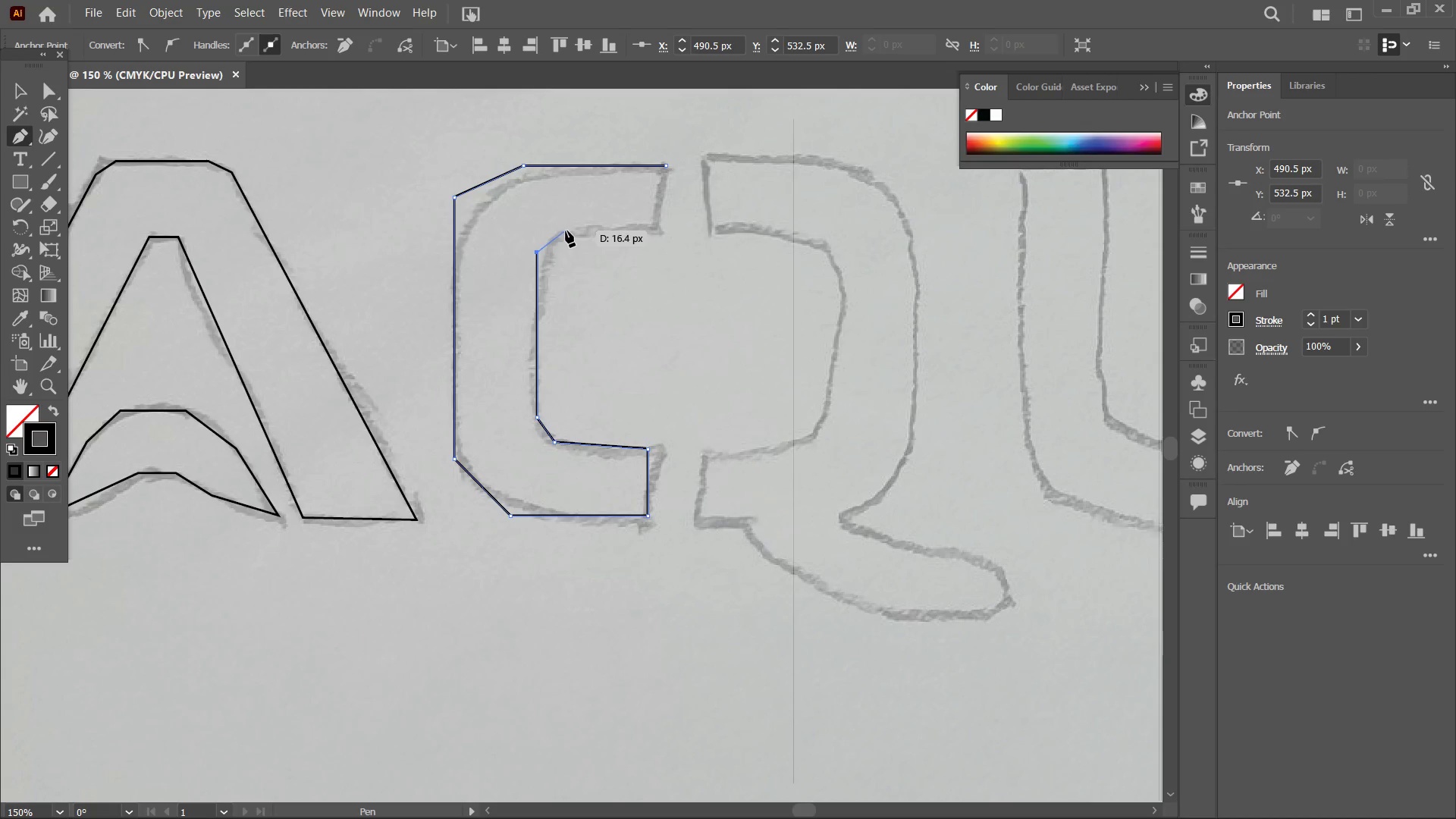 
left_click([563, 231])
 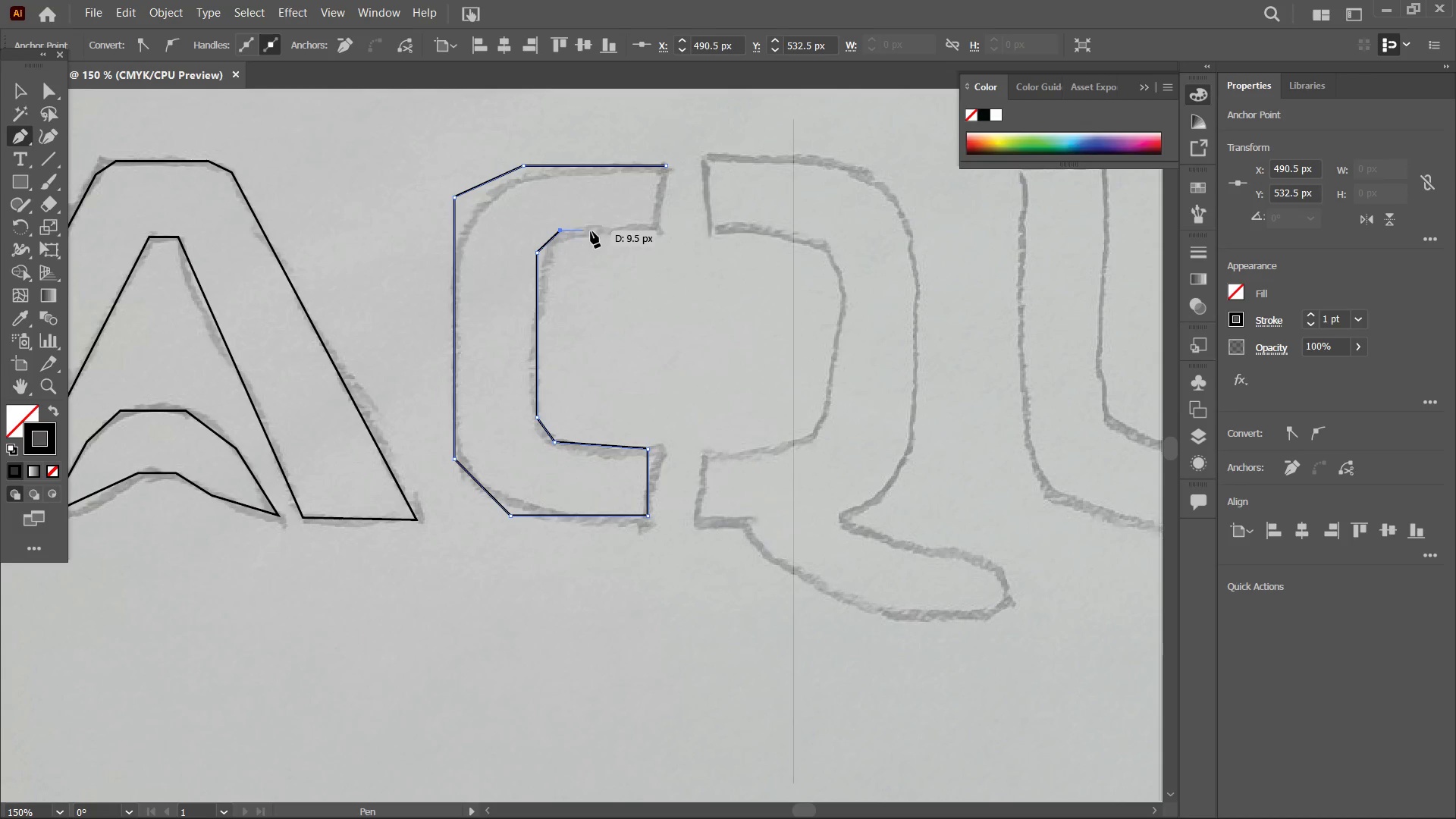 
hold_key(key=ShiftLeft, duration=1.02)
left_click([660, 233])
 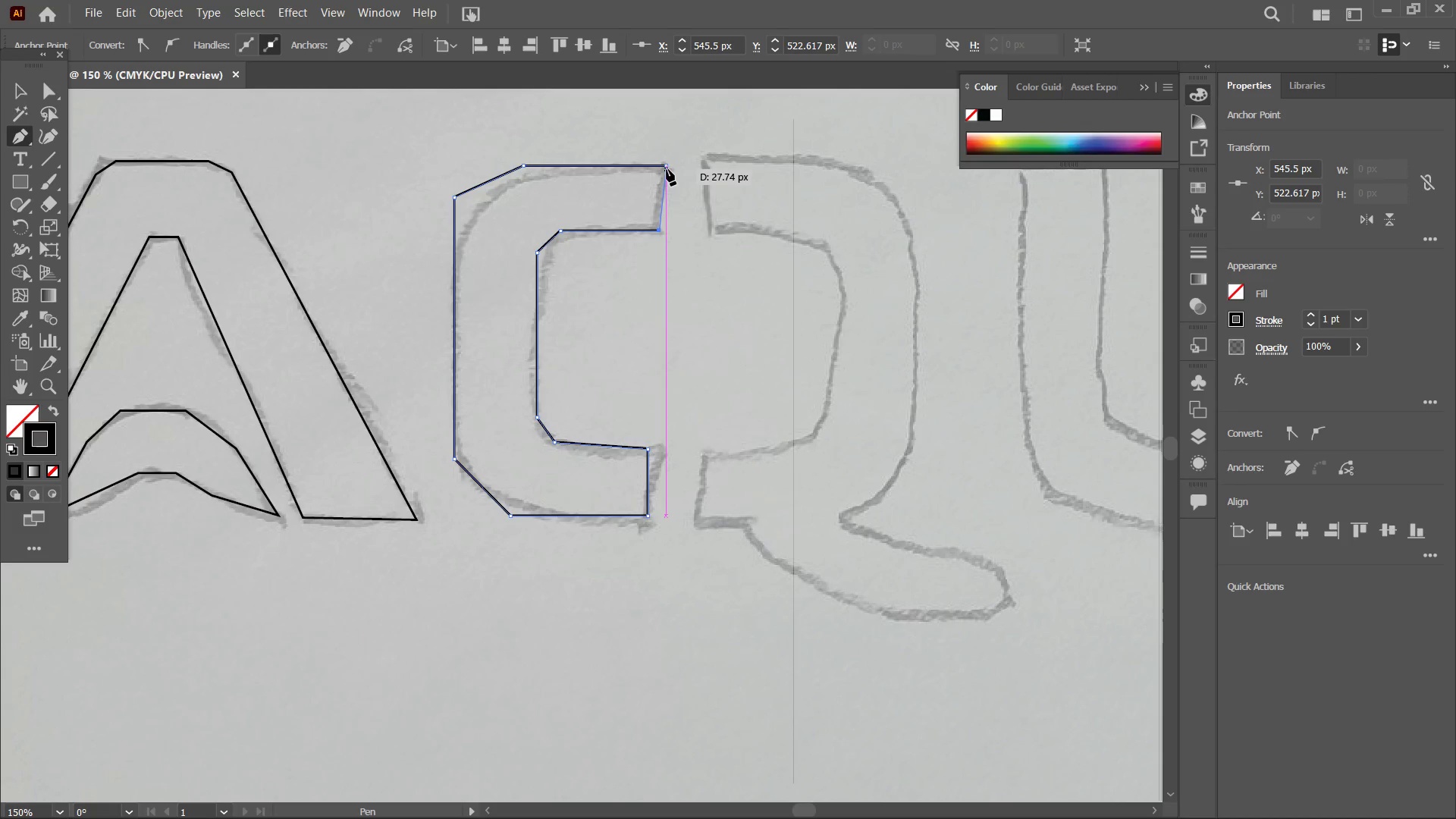 
left_click([667, 168])
 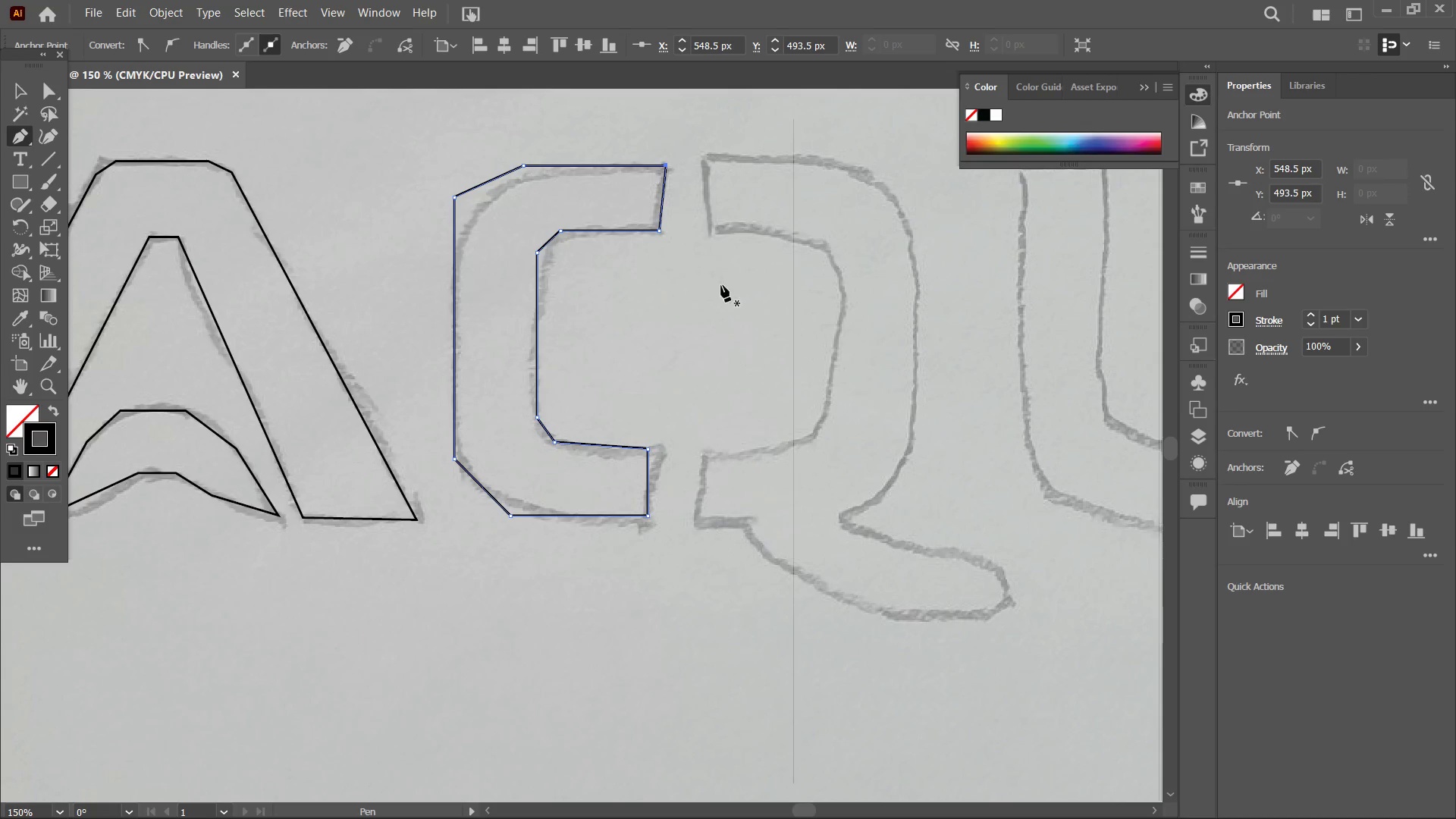 
hold_key(key=Space, duration=0.66)
 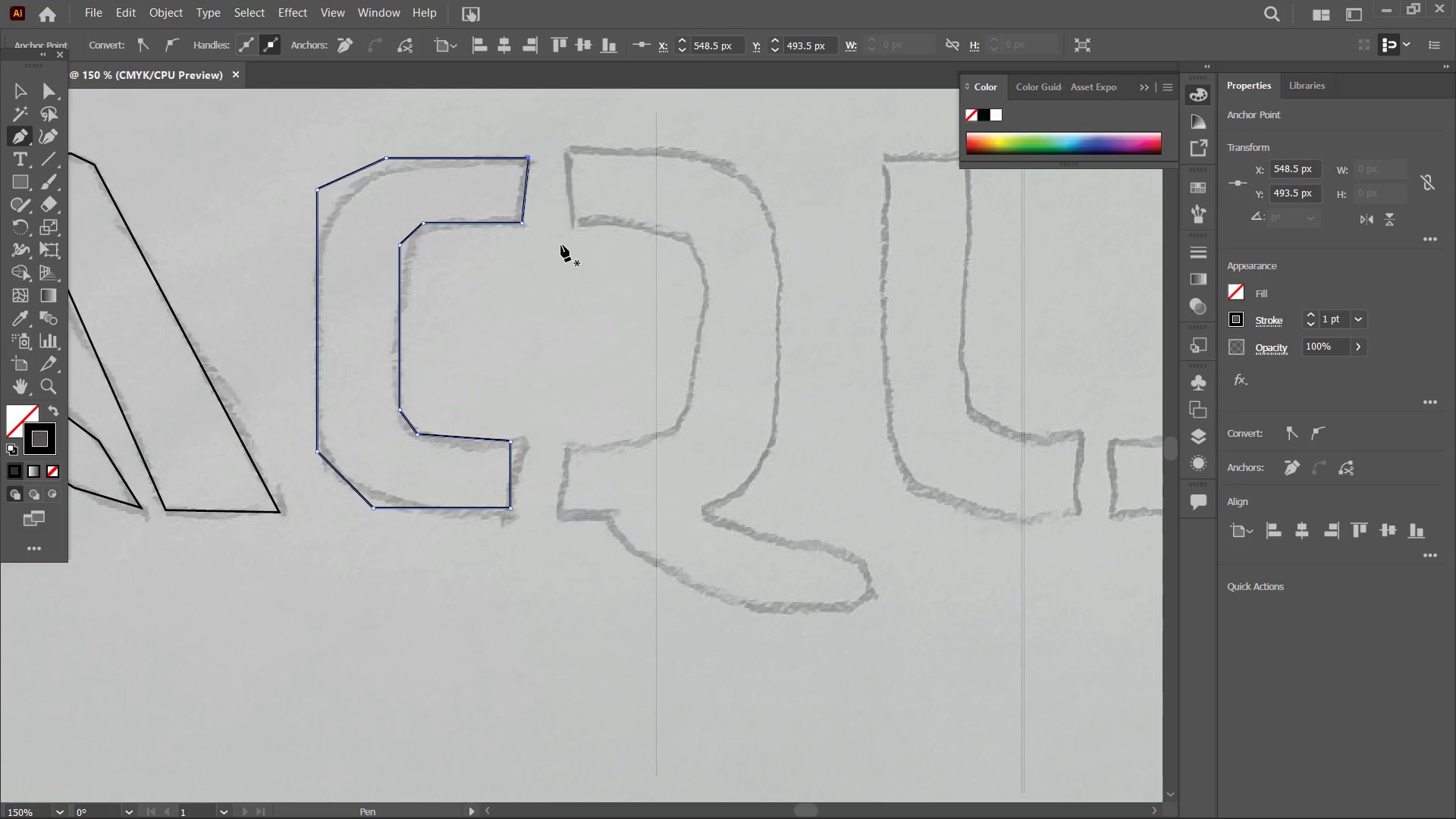 
left_click_drag(start_coordinate=[727, 297], to_coordinate=[585, 287])
 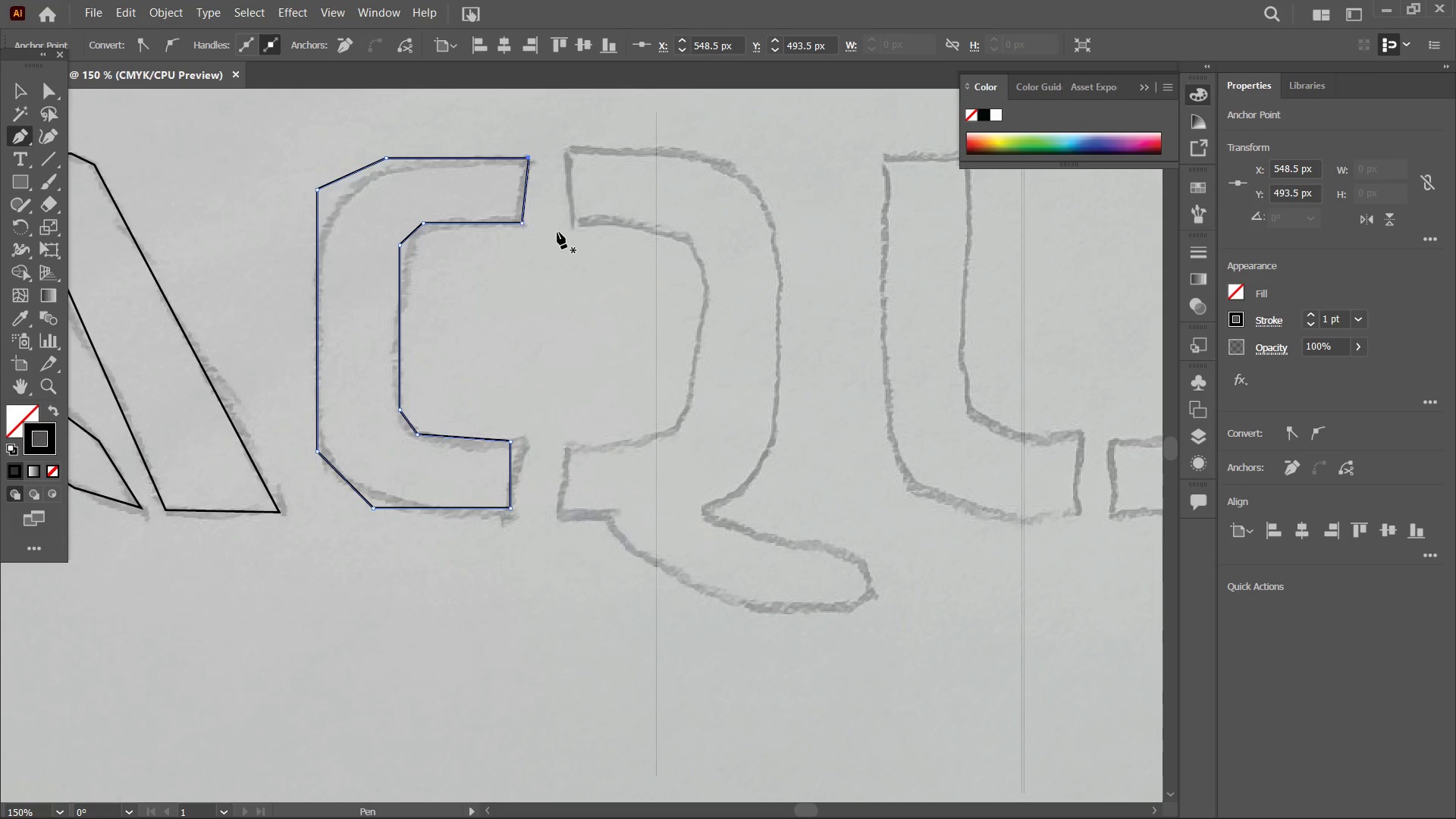 
wait(9.59)
 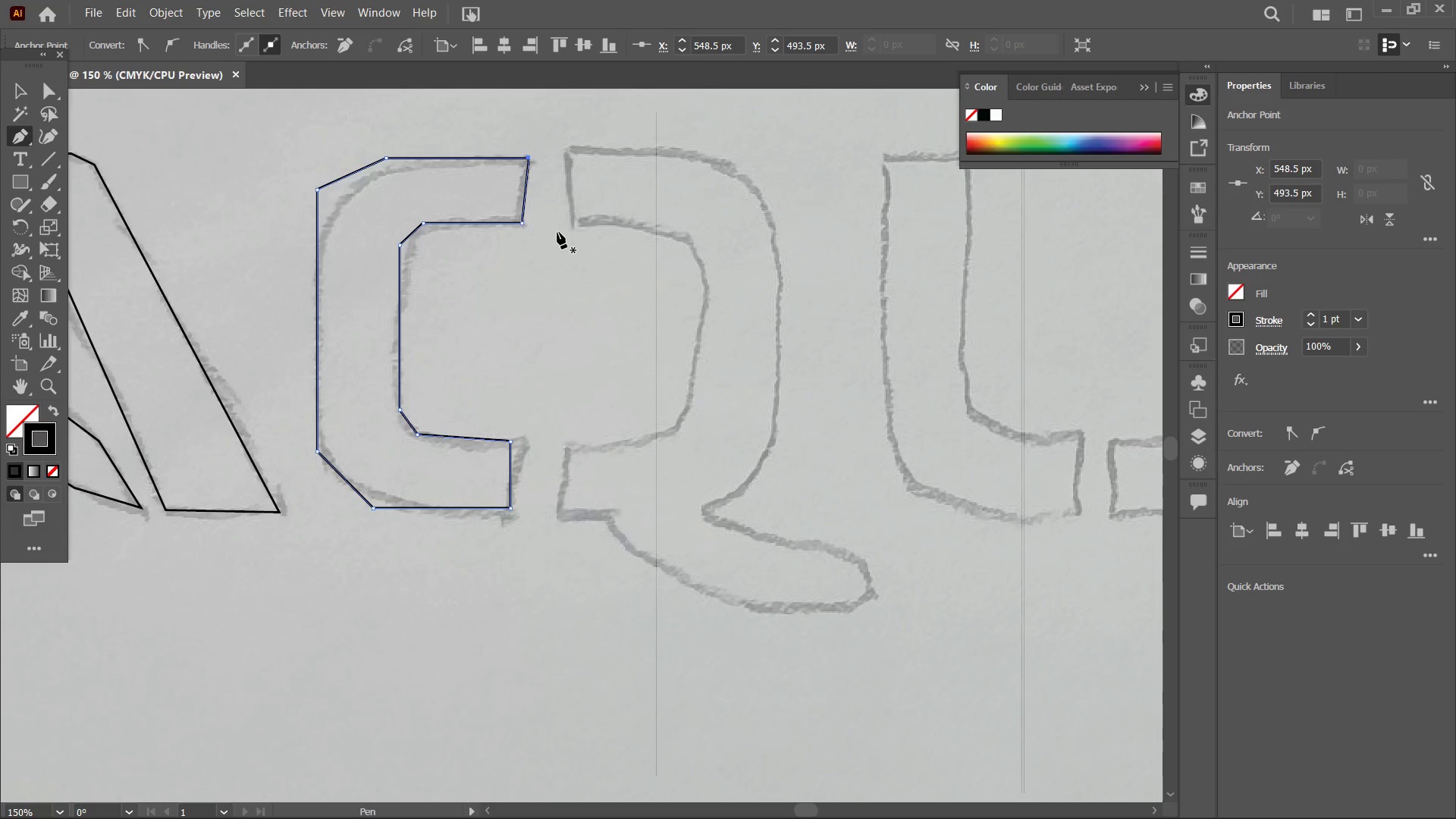 
left_click([570, 158])
 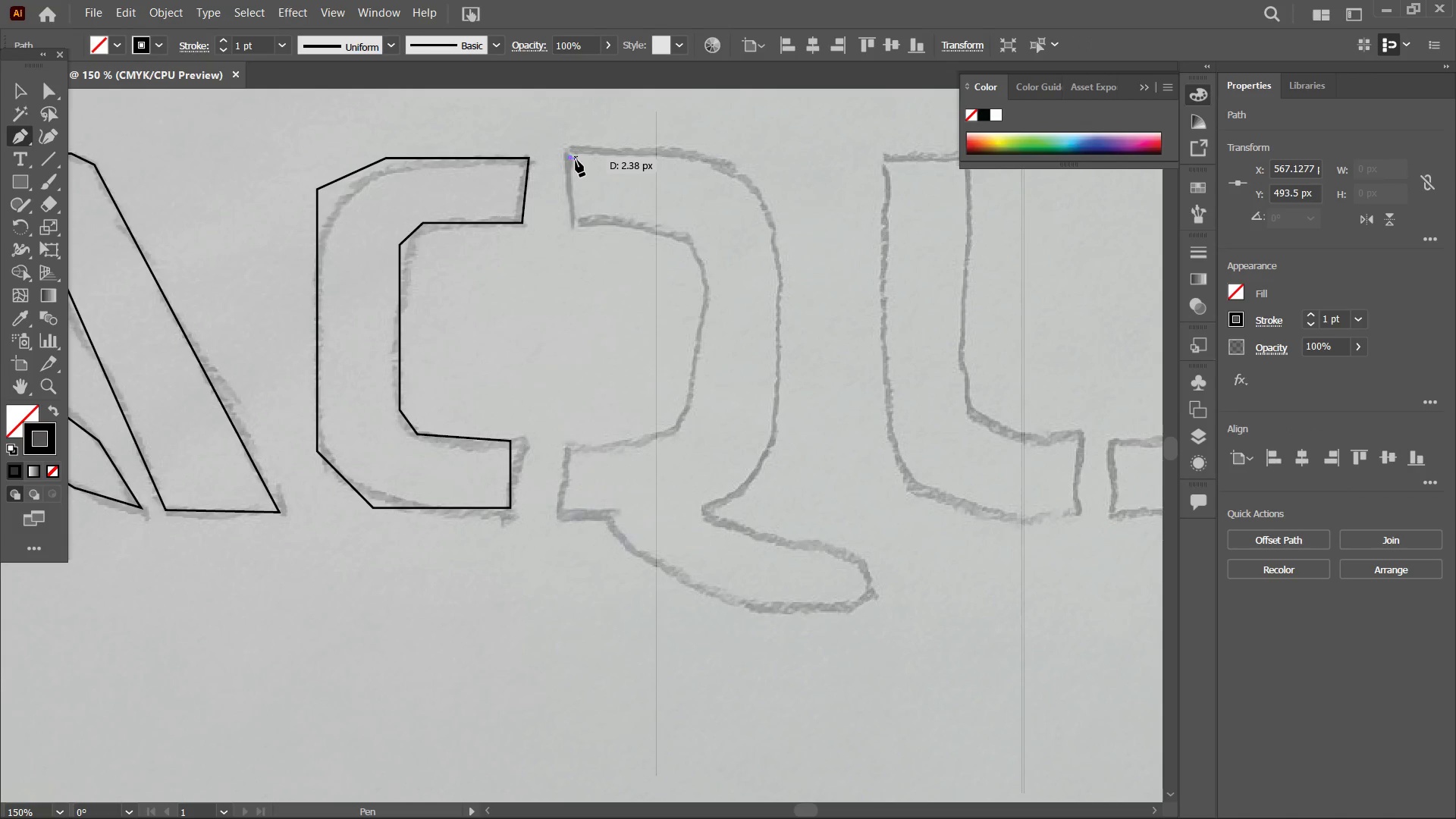 
hold_key(key=ShiftLeft, duration=2.62)
left_click([703, 177])
 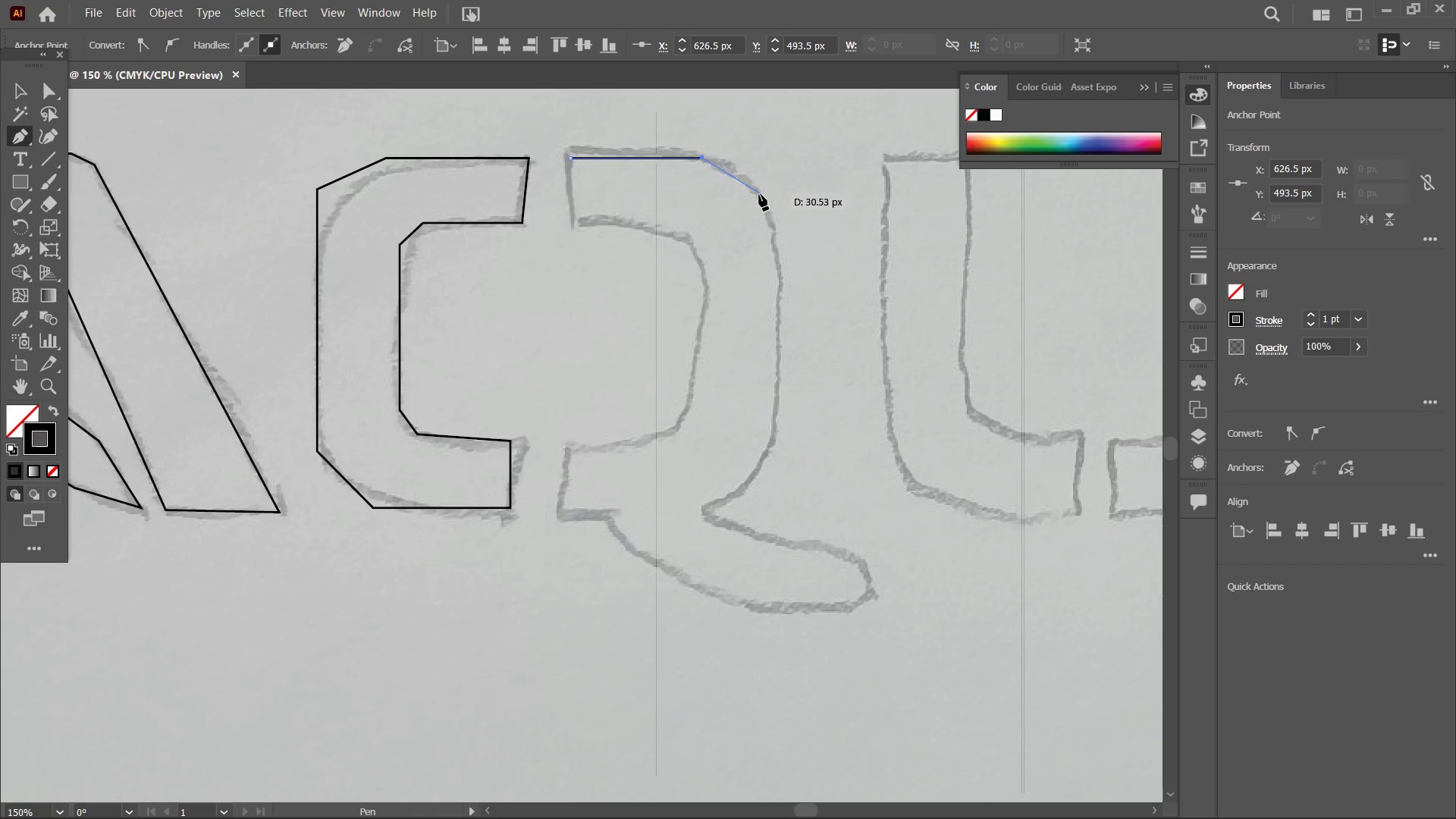 
left_click([759, 194])
 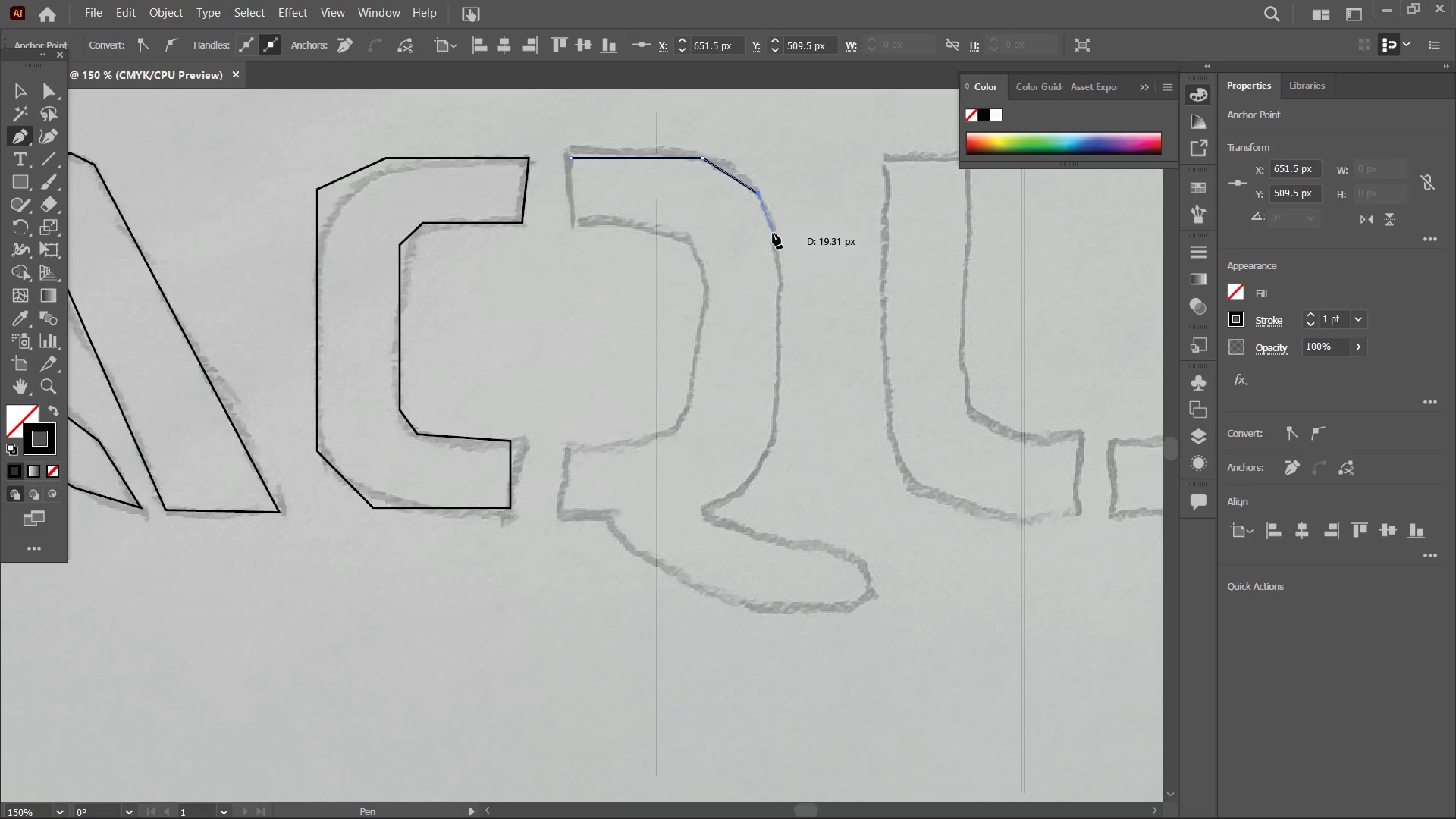 
left_click([776, 231])
 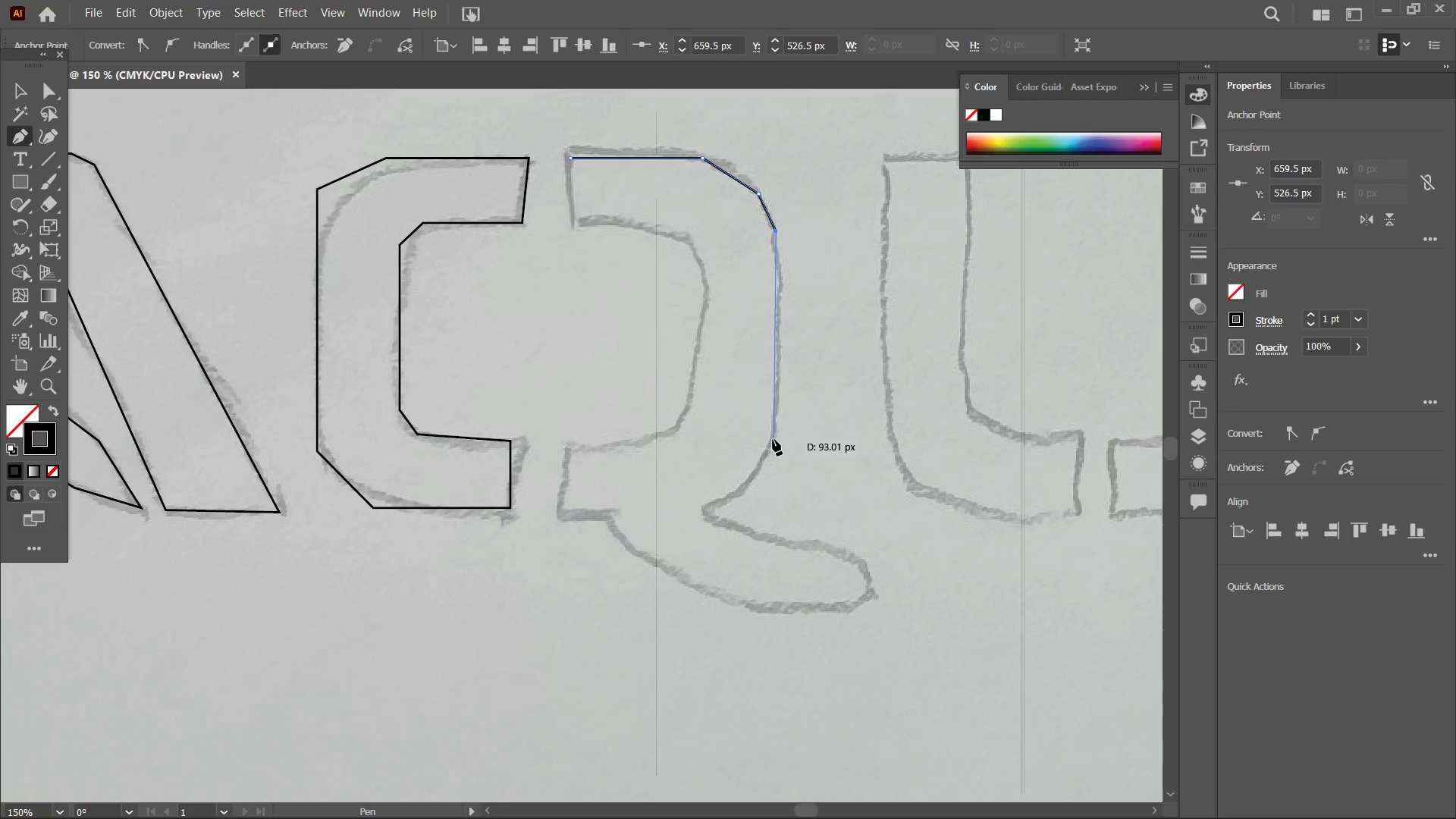 
left_click([774, 437])
 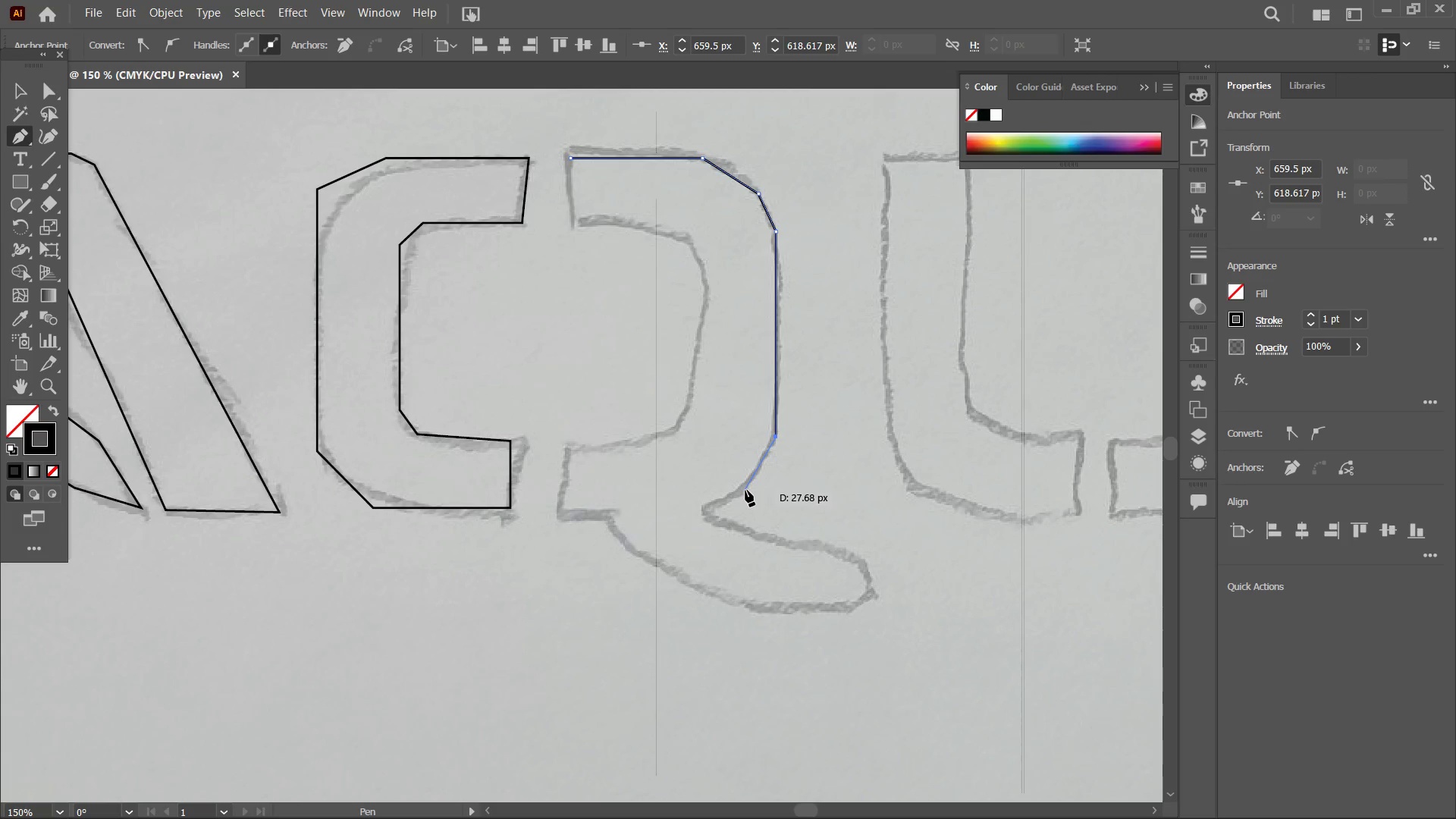 
left_click([745, 490])
 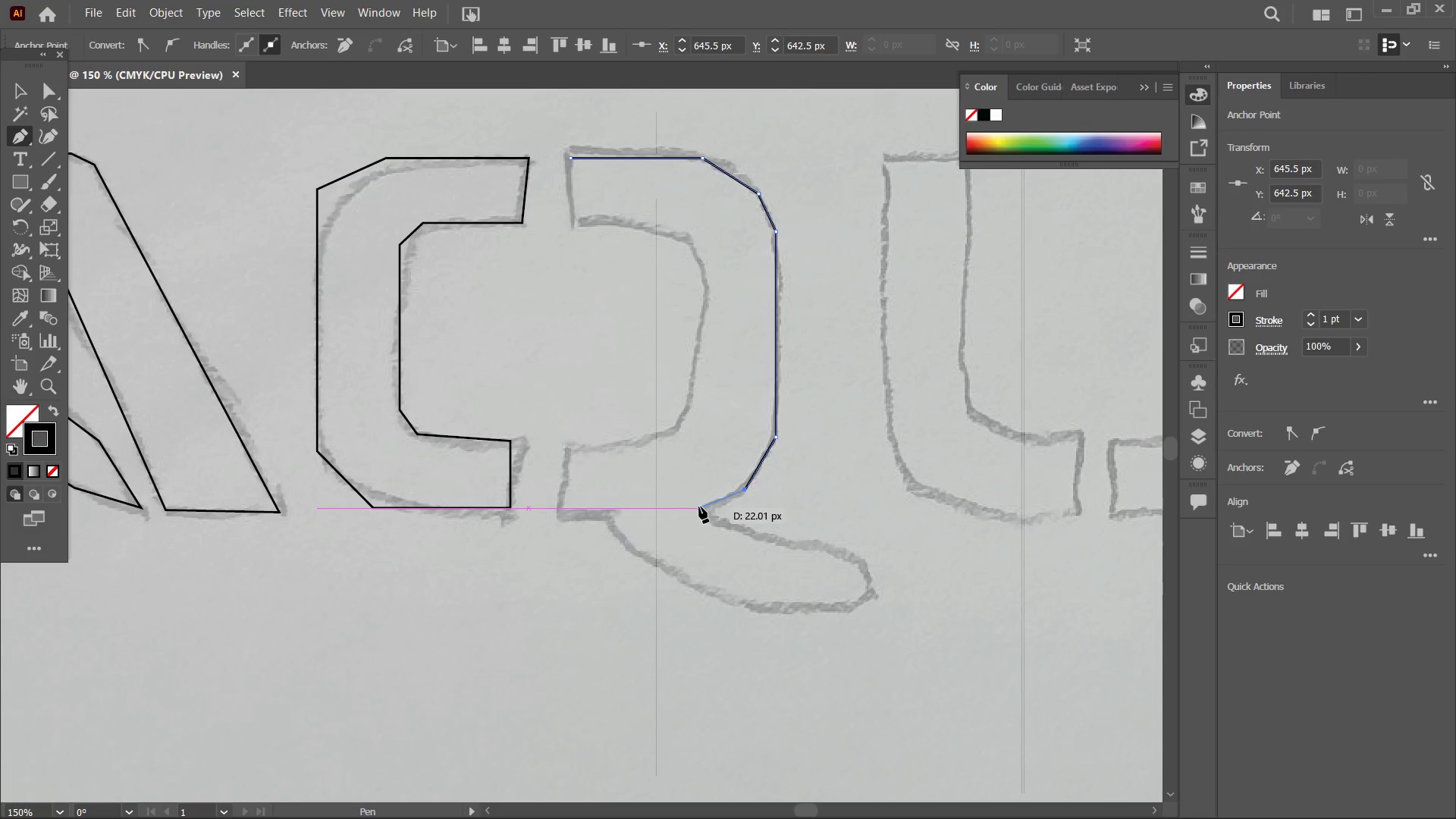 
left_click([699, 507])
 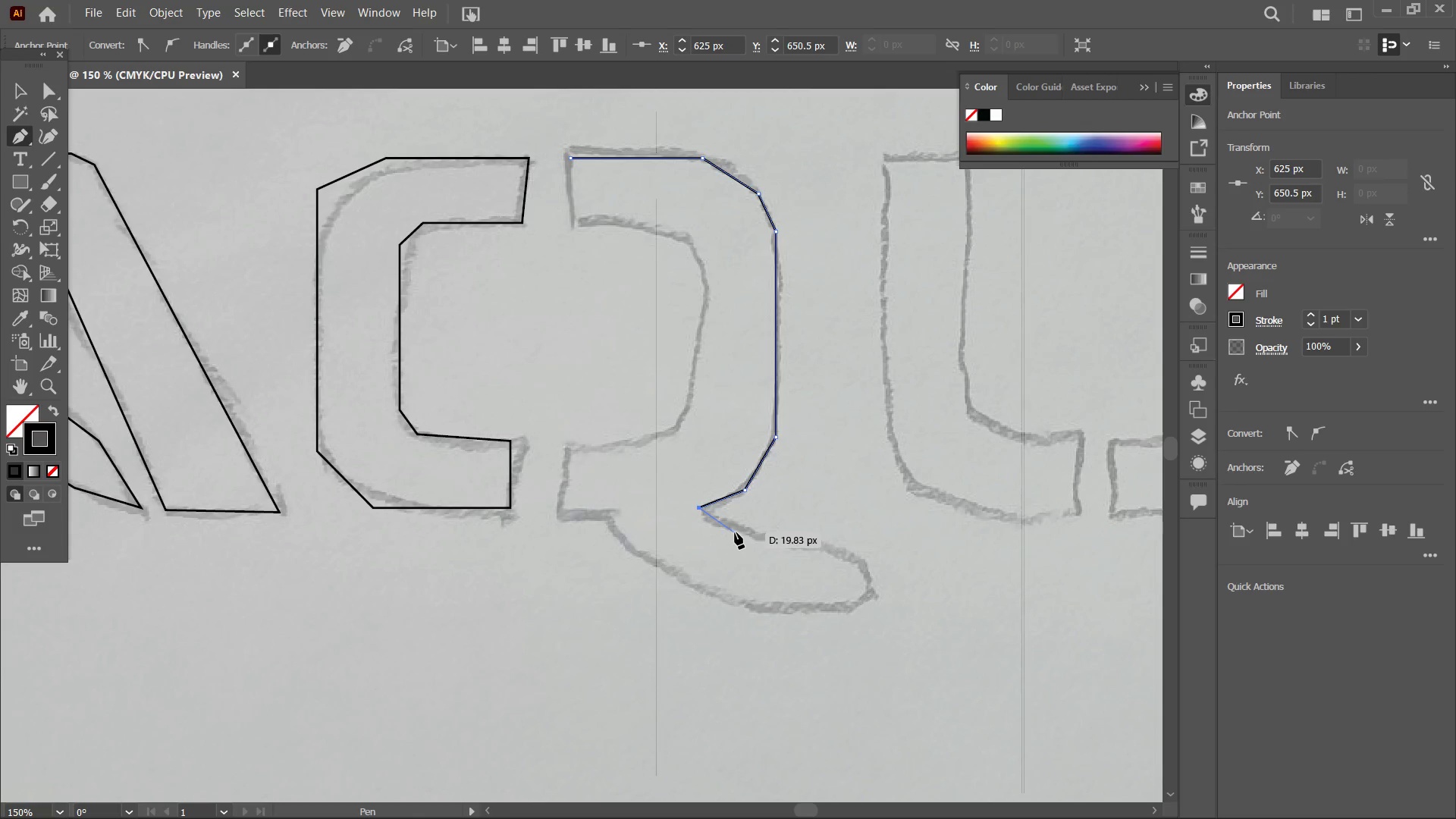 
left_click([740, 532])
 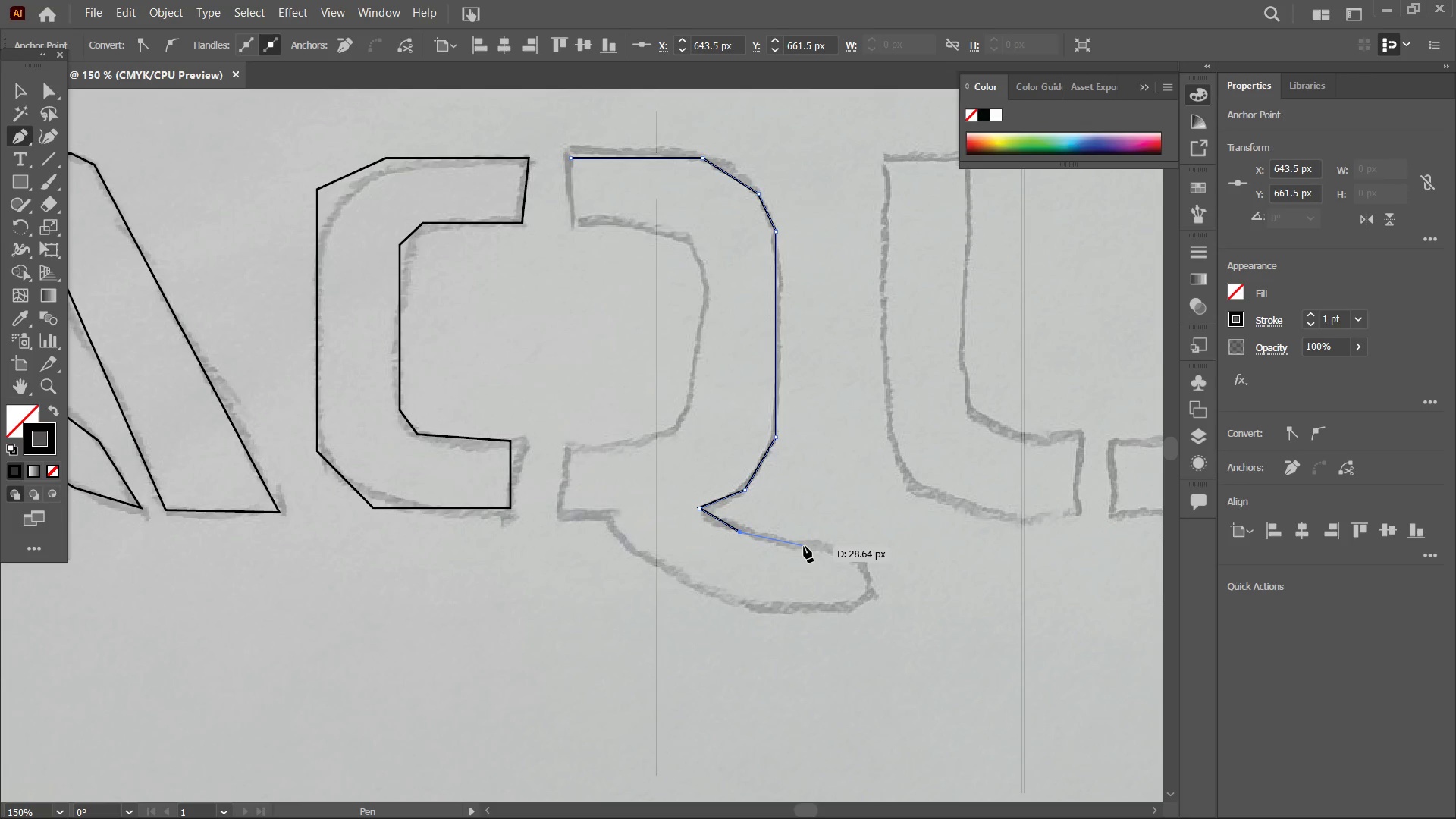 
left_click([804, 547])
 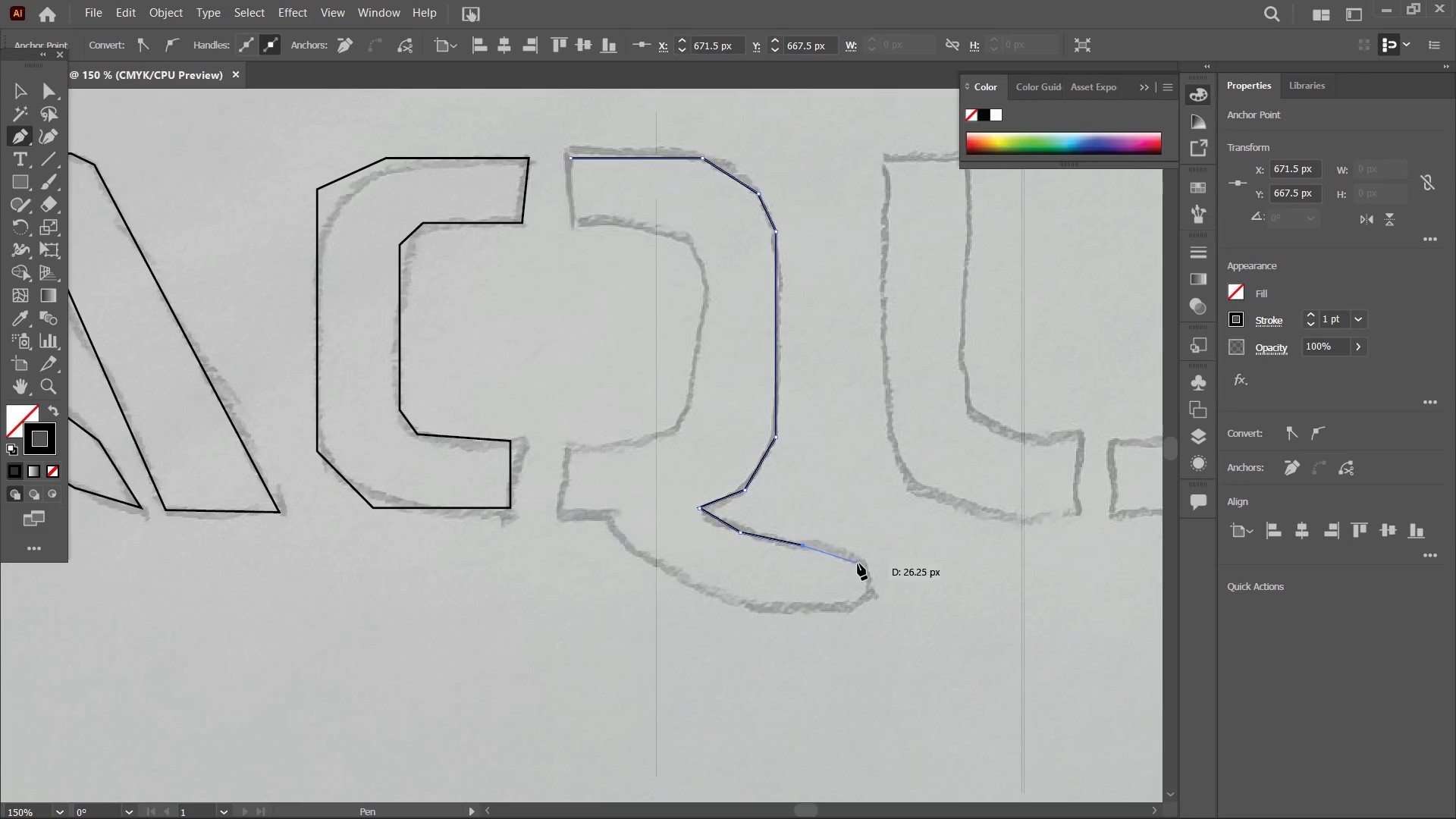 
left_click([858, 562])
 